 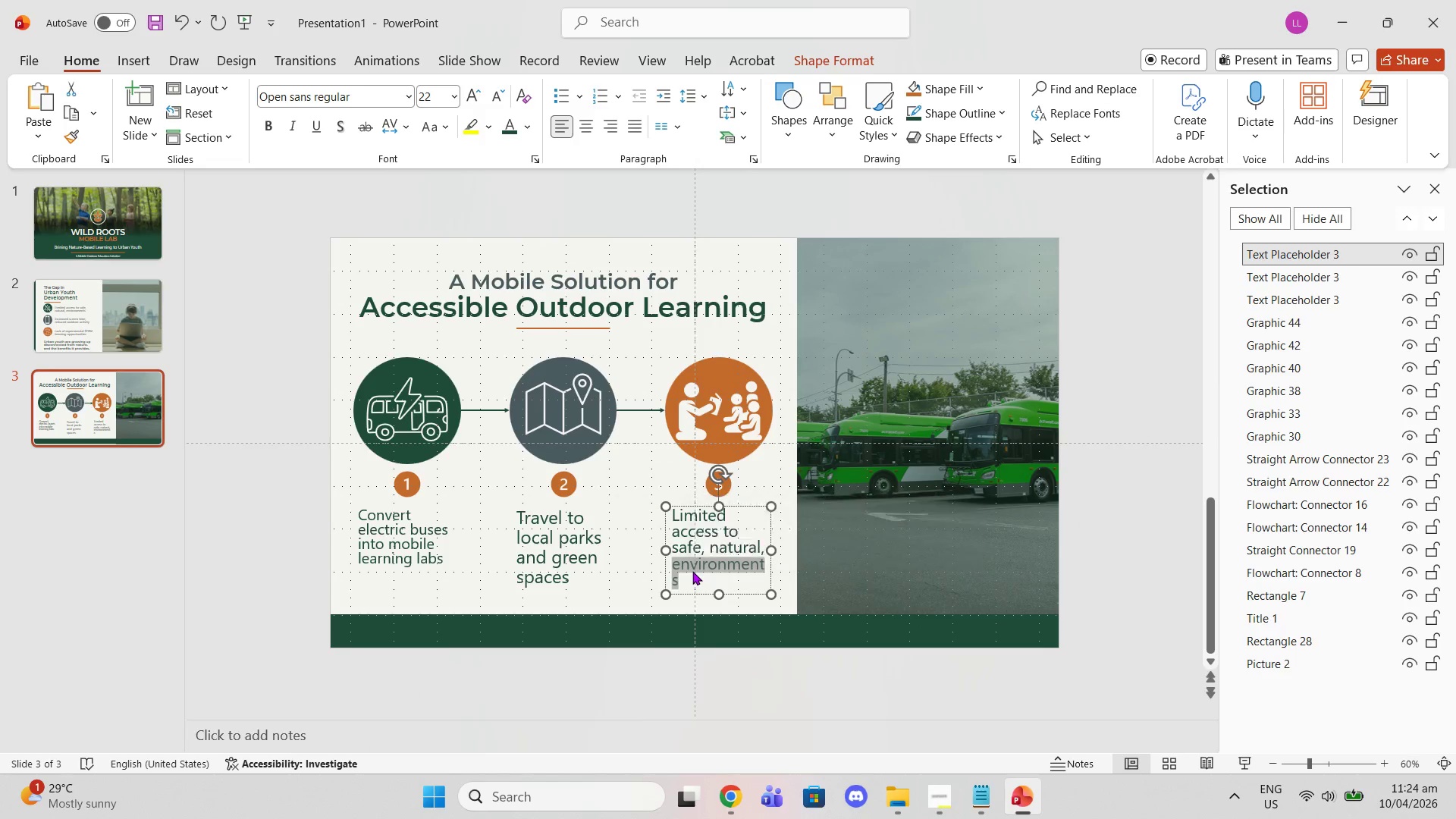 
triple_click([692, 571])
 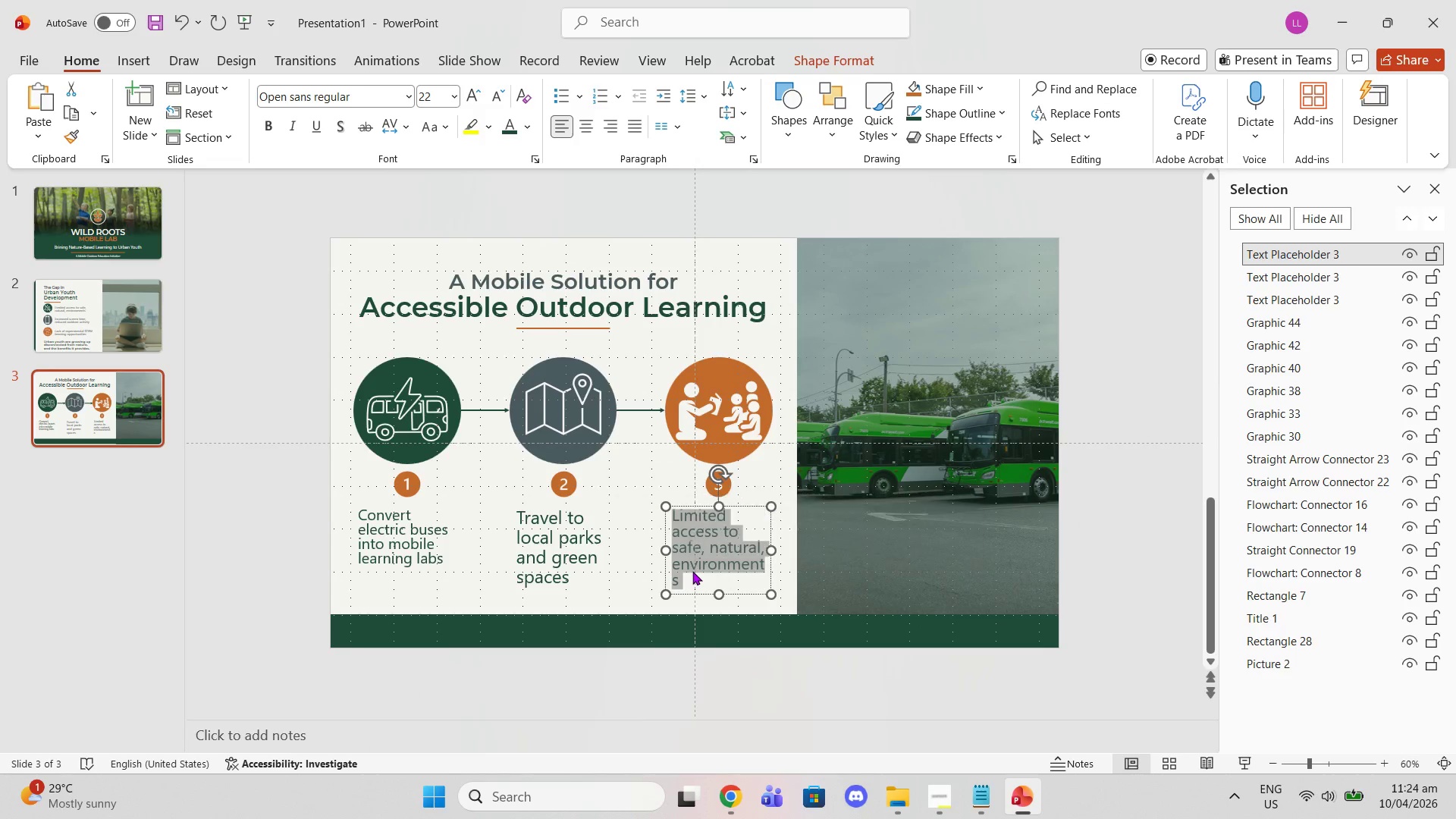 
key(Control+V)
 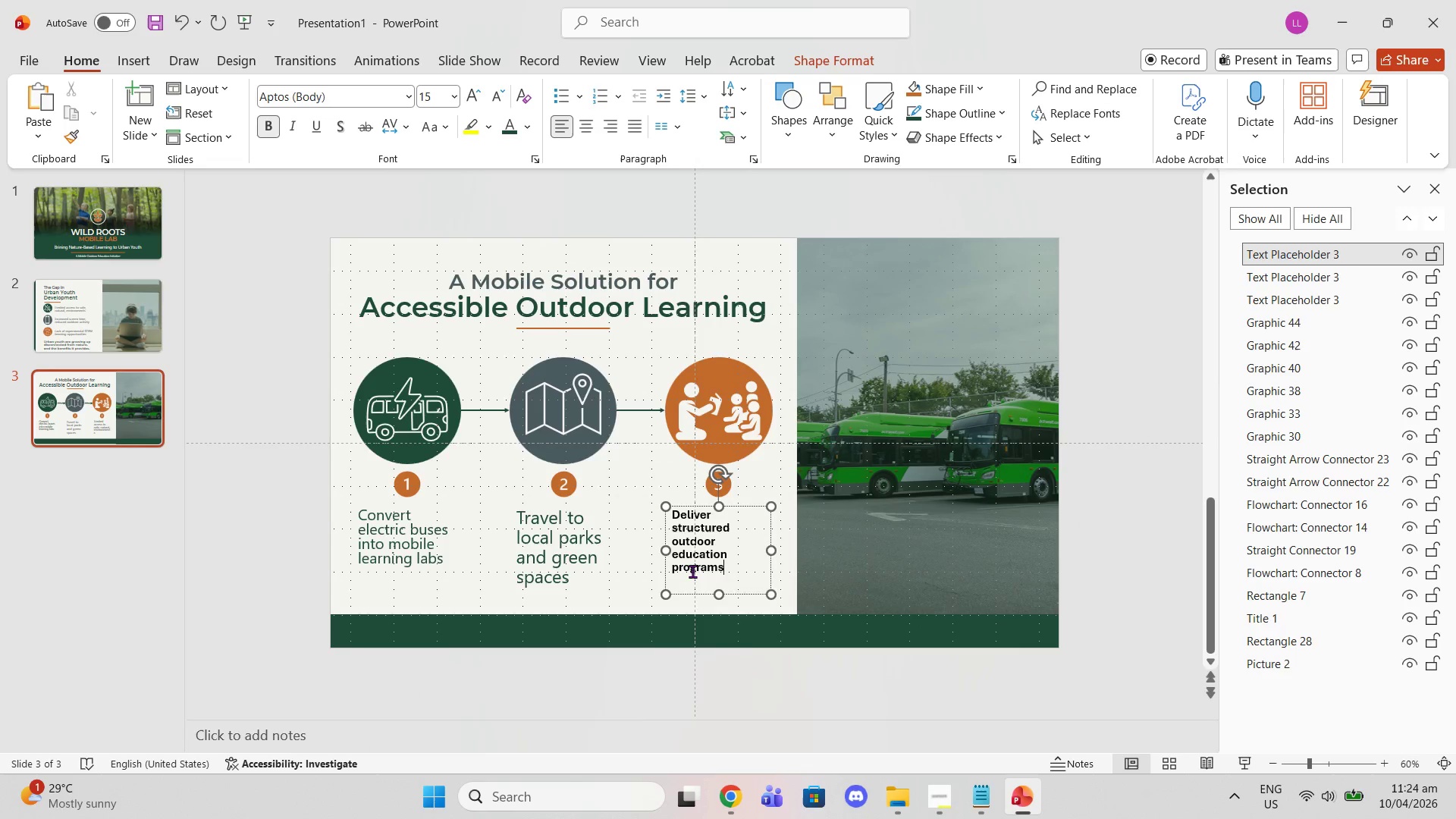 
key(Control+ControlLeft)
 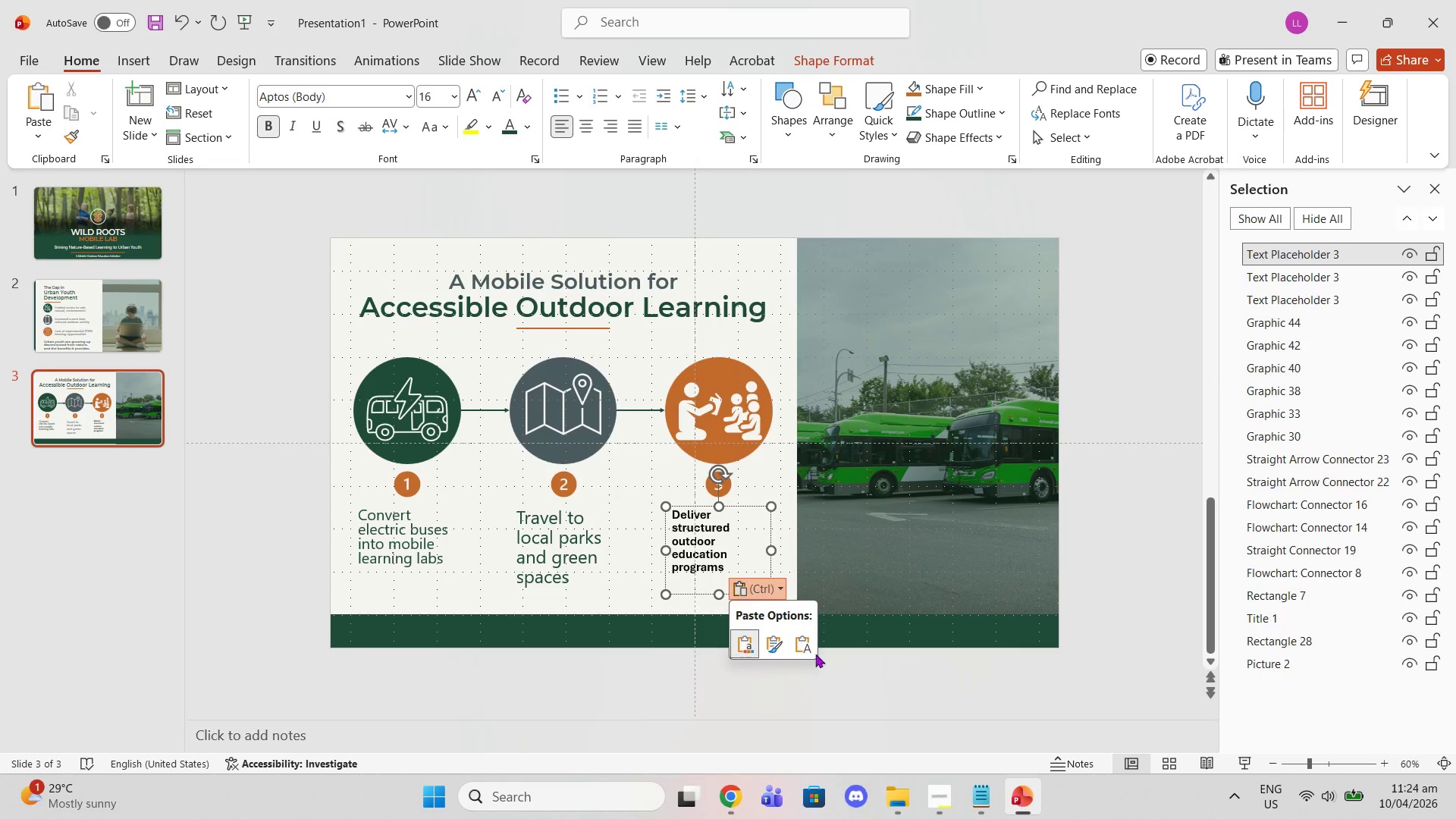 
left_click([795, 641])
 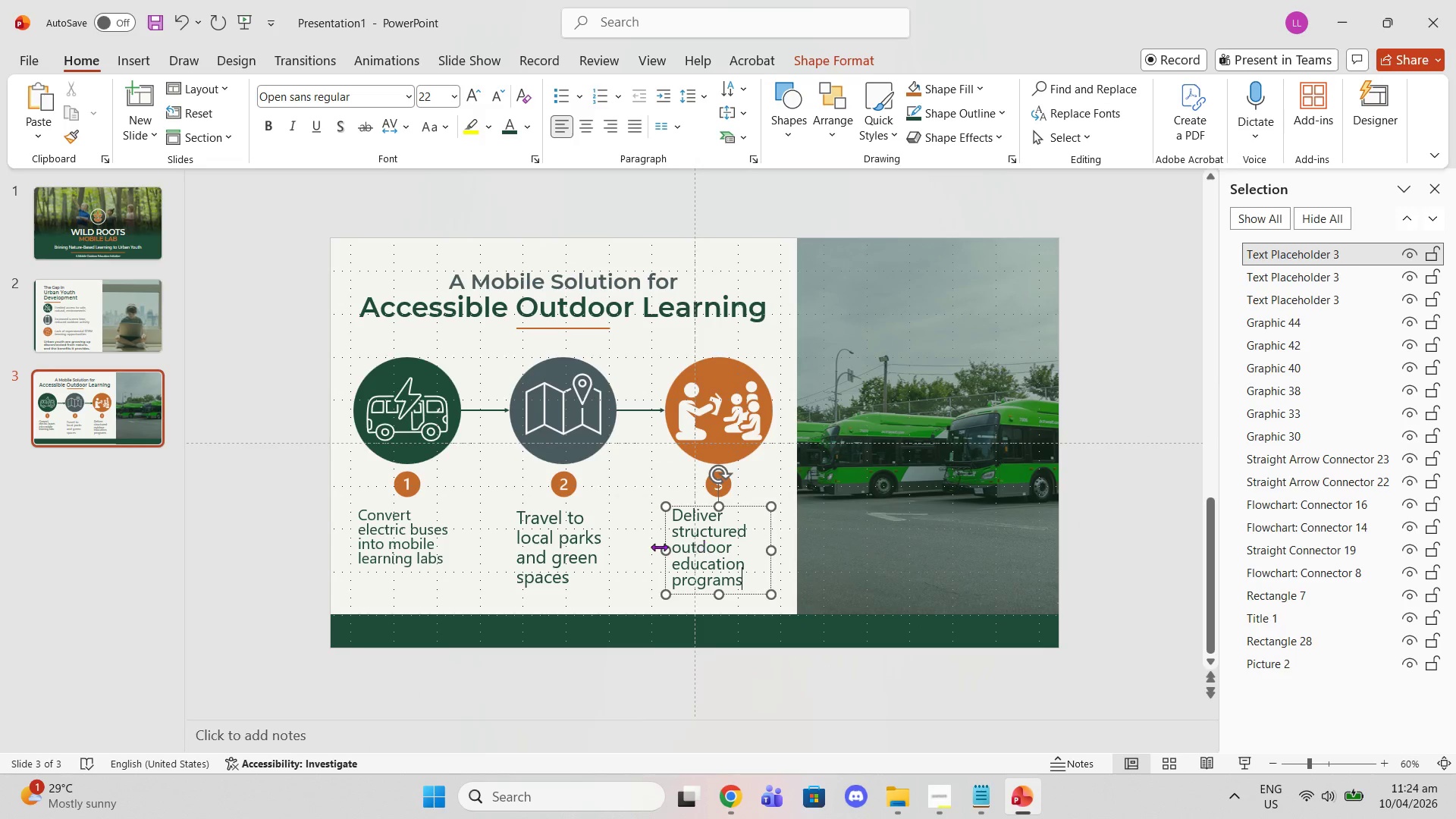 
left_click([642, 545])
 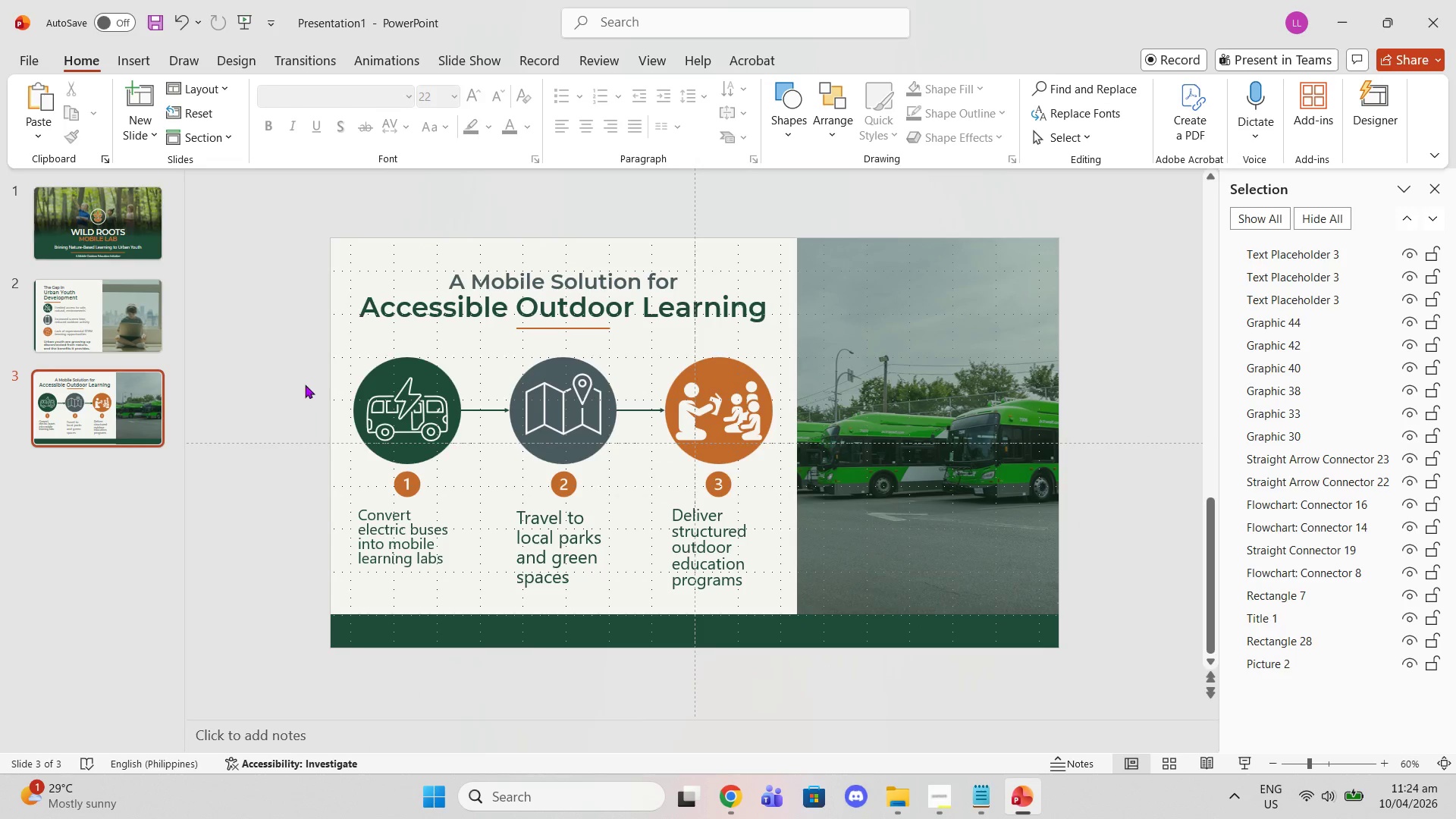 
left_click([454, 542])
 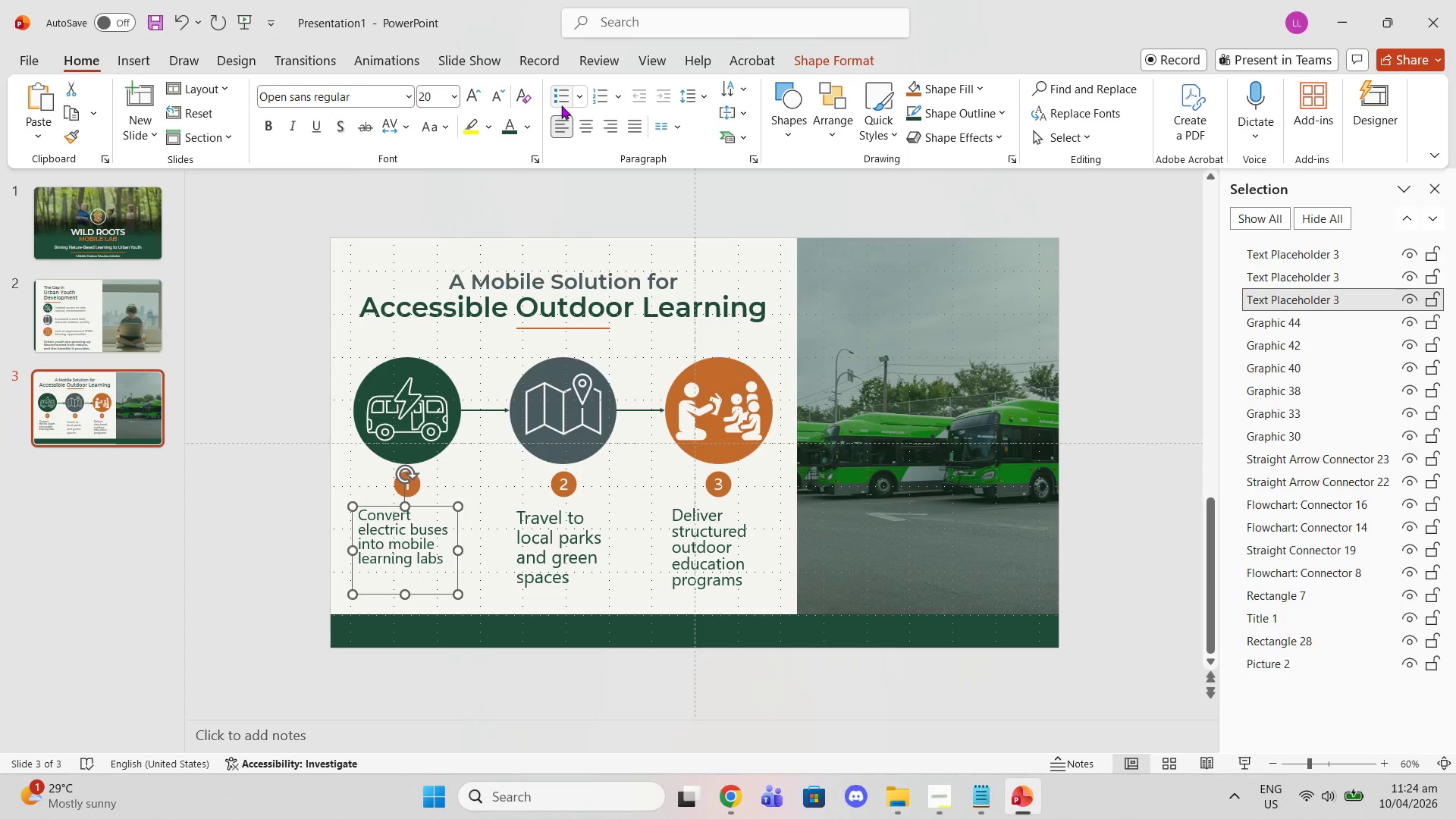 
left_click([578, 116])
 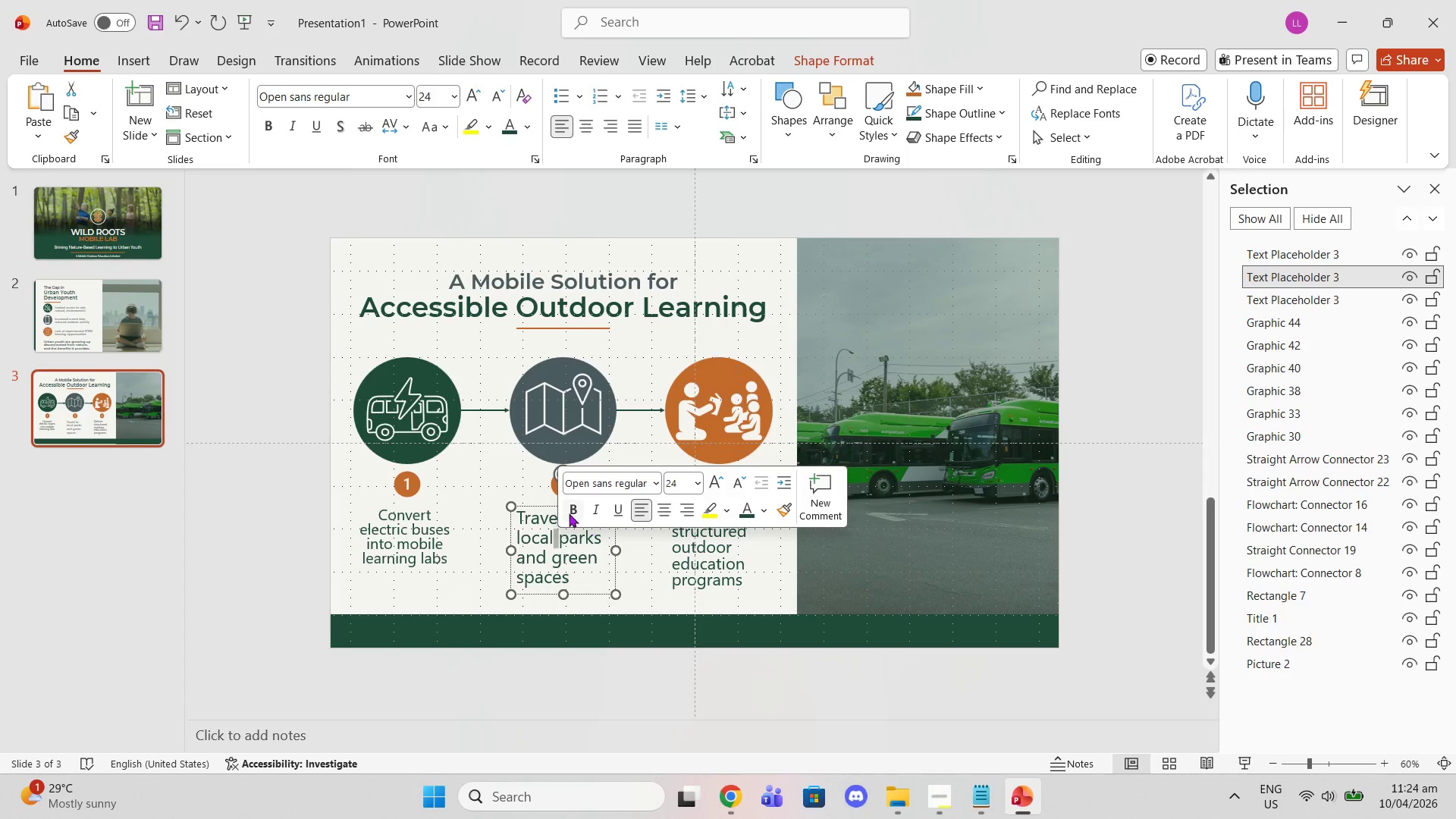 
left_click([536, 504])
 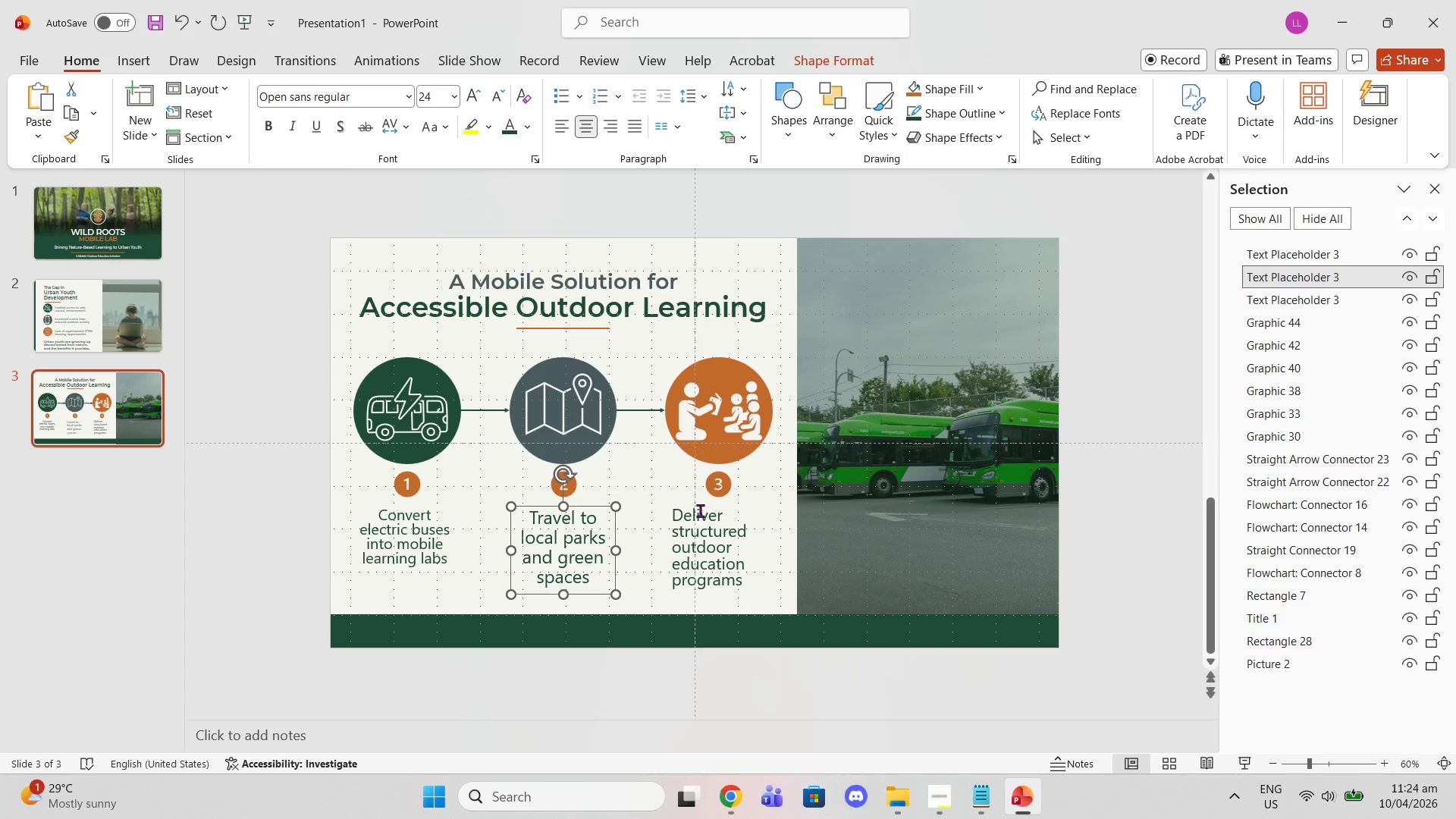 
left_click([678, 527])
 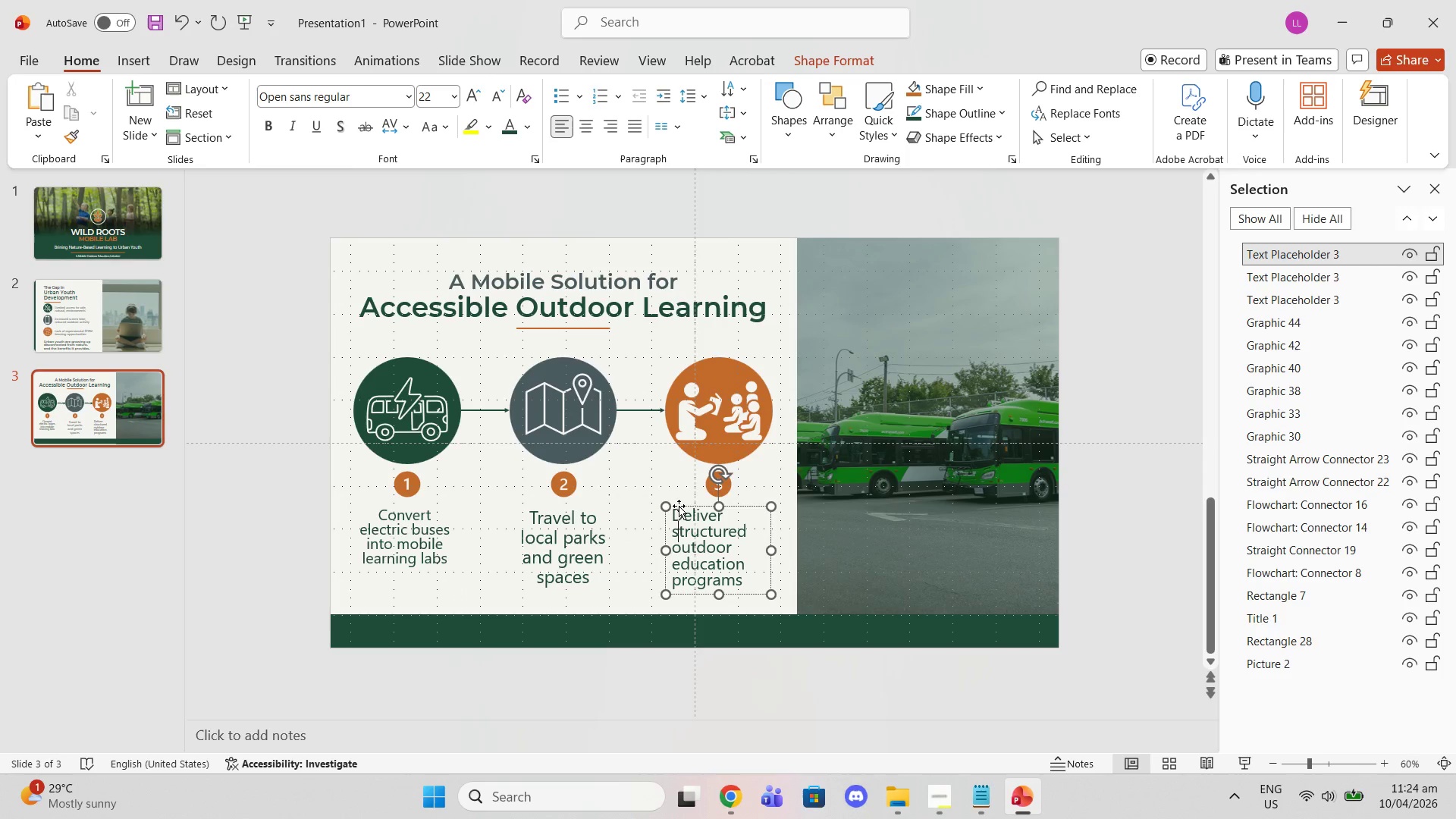 
left_click([681, 502])
 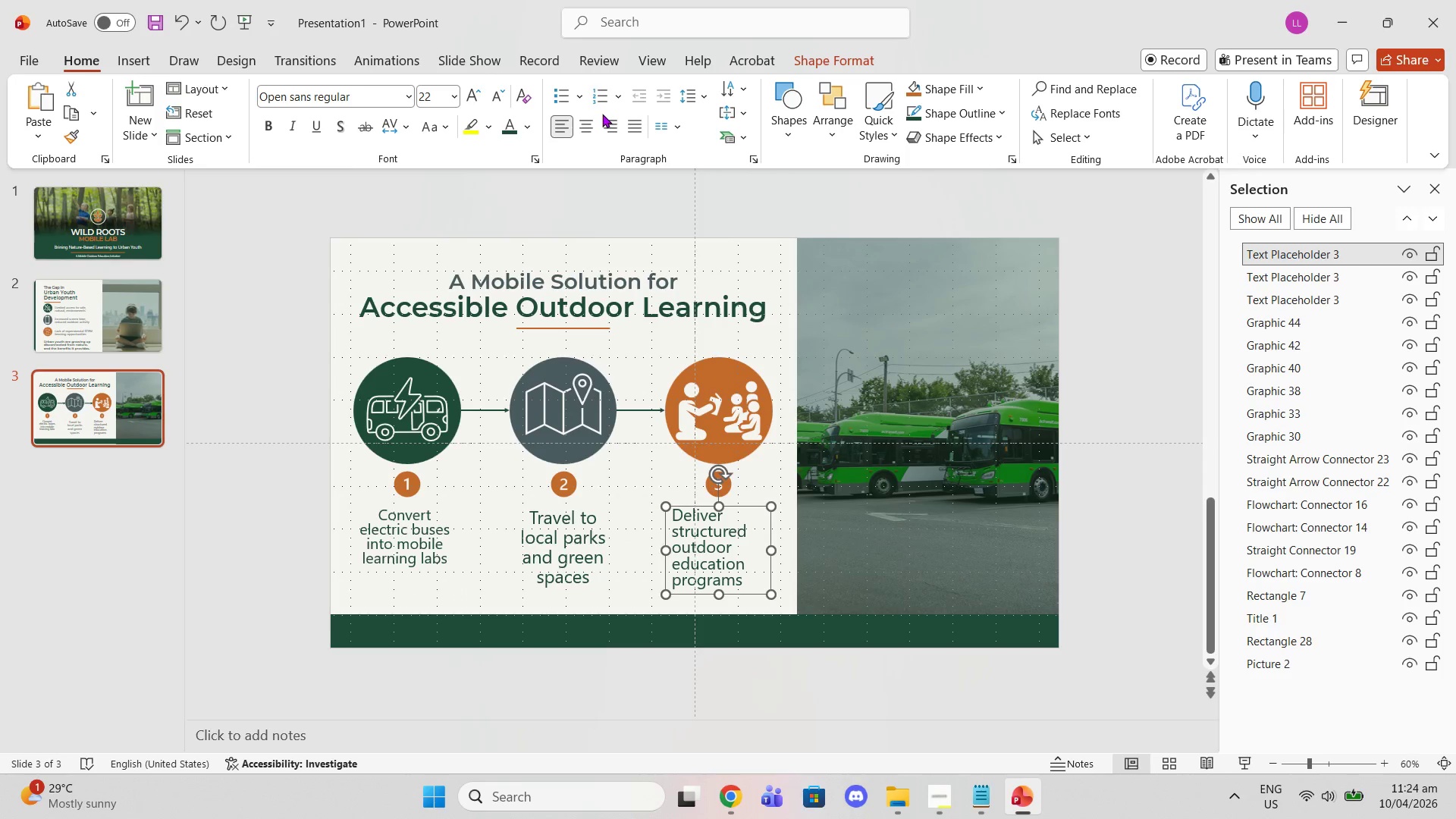 
left_click([584, 132])
 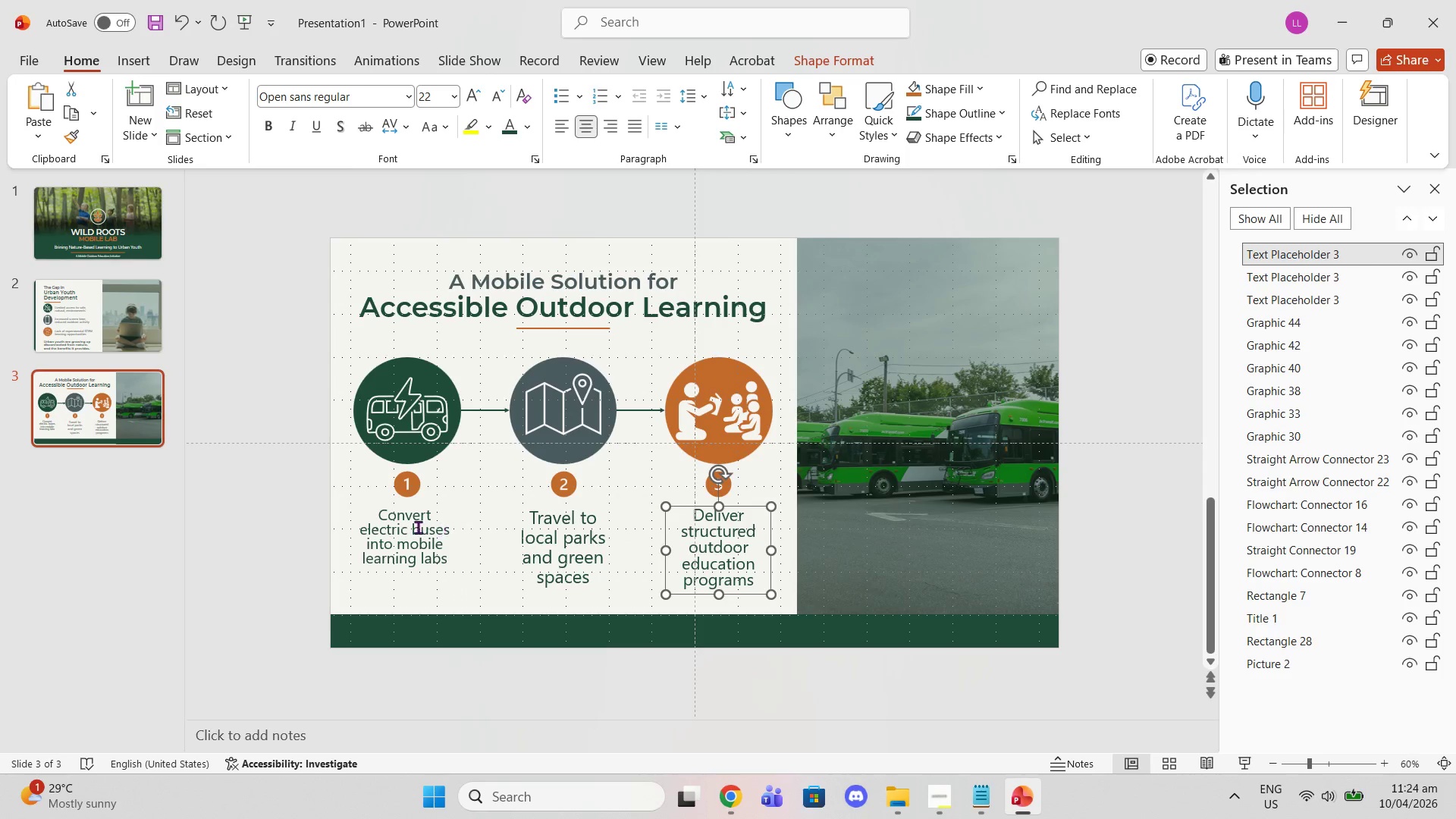 
left_click([409, 524])
 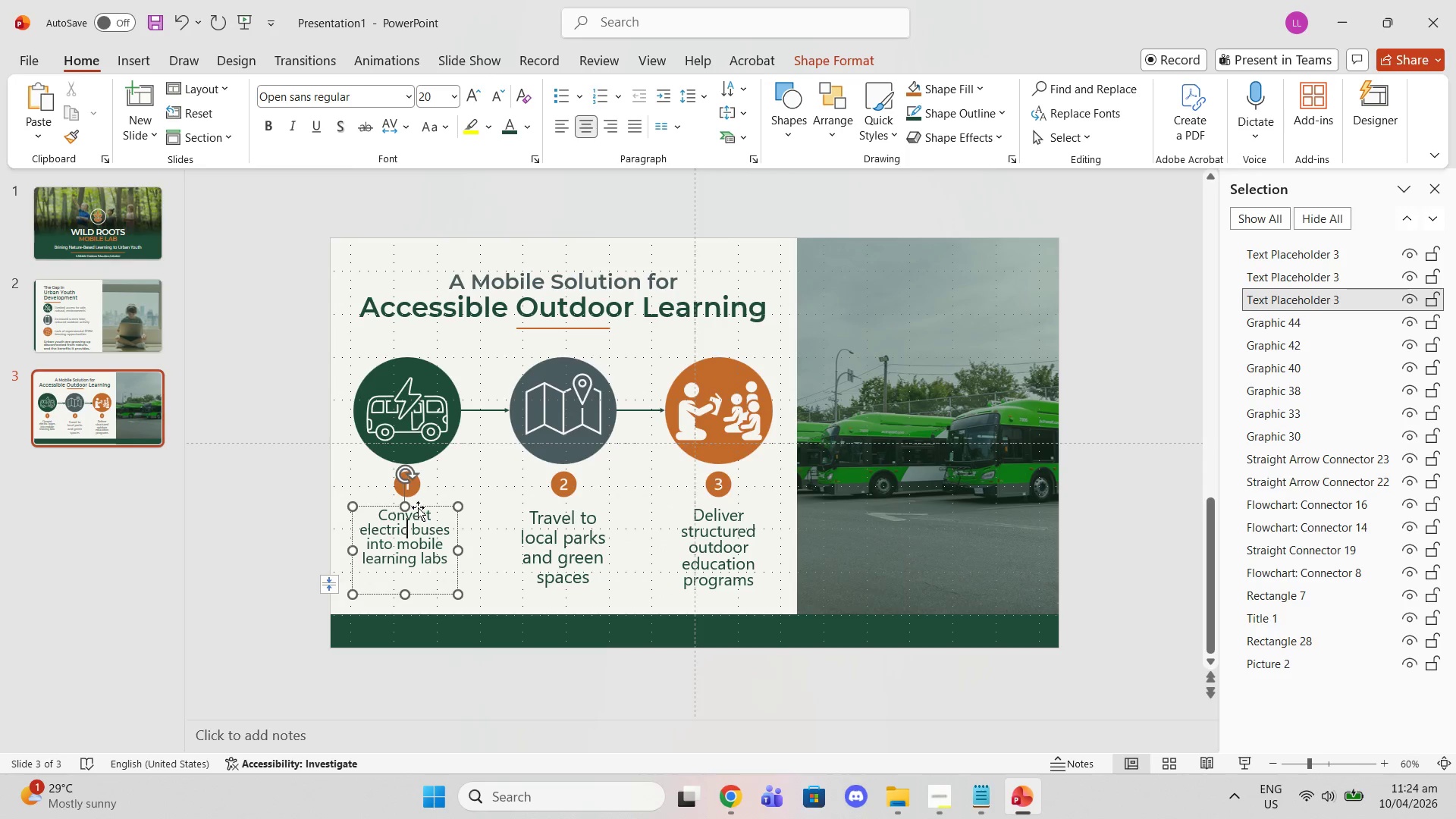 
left_click([418, 507])
 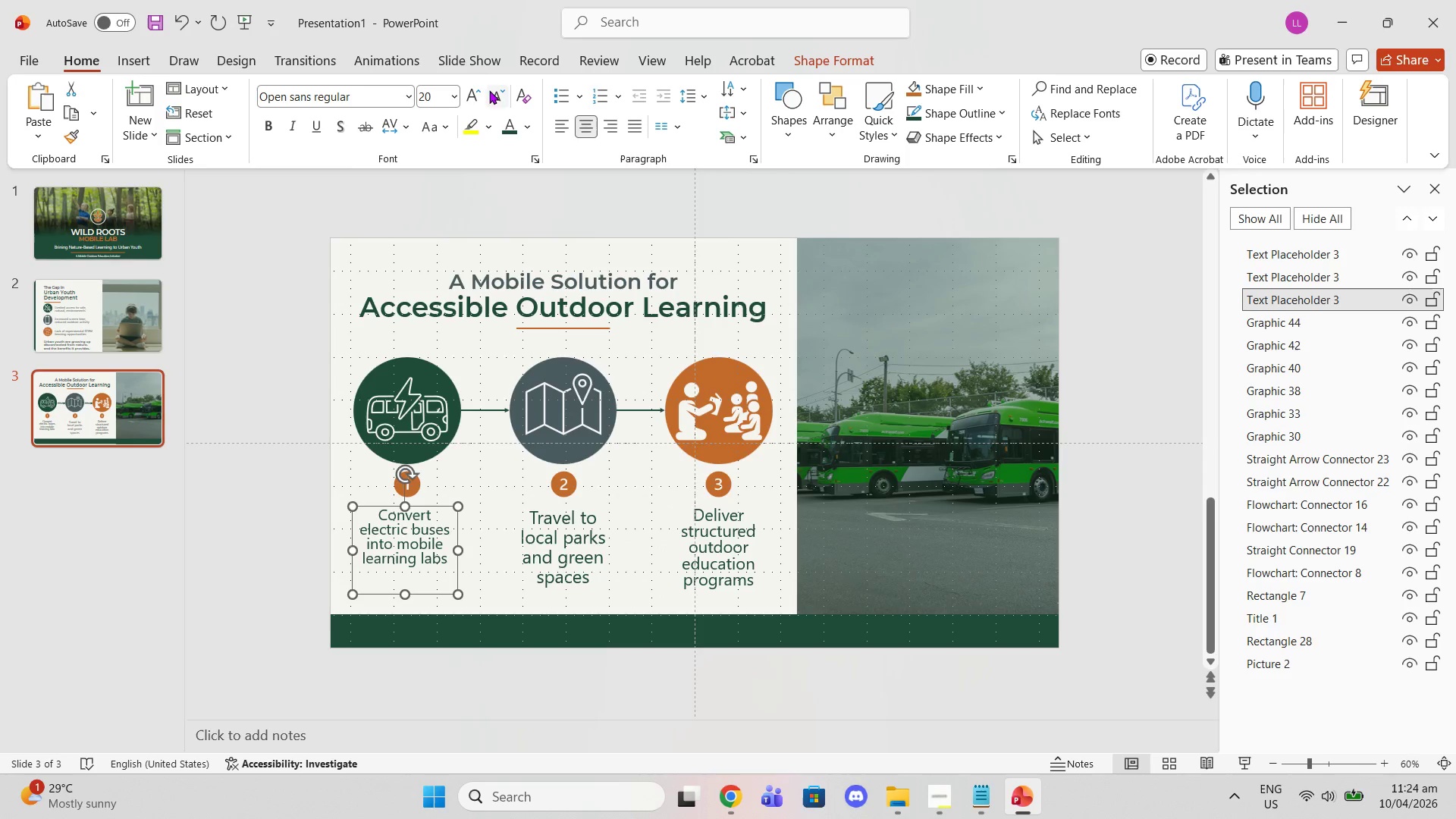 
left_click([475, 92])
 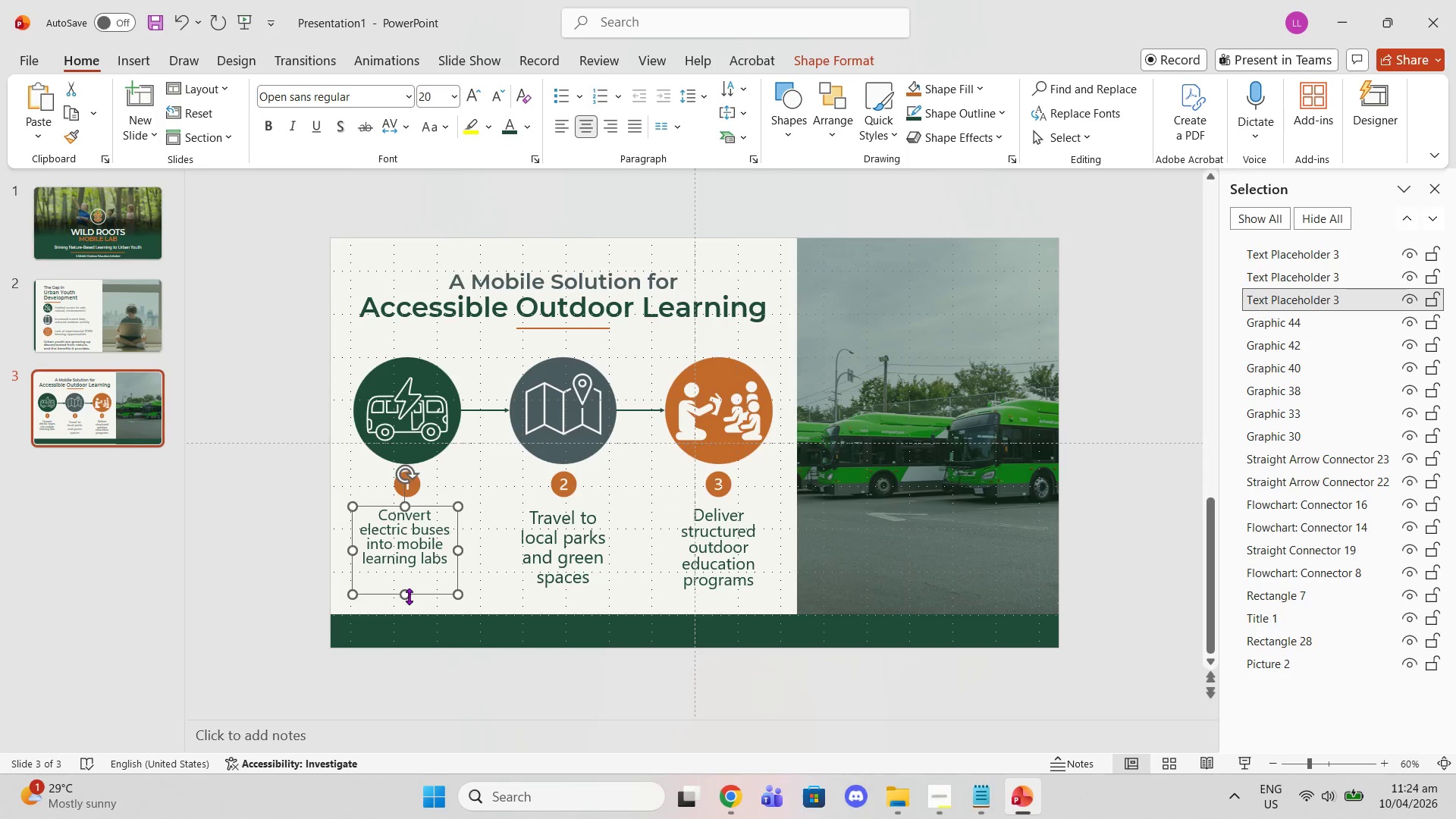 
left_click_drag(start_coordinate=[409, 596], to_coordinate=[409, 606])
 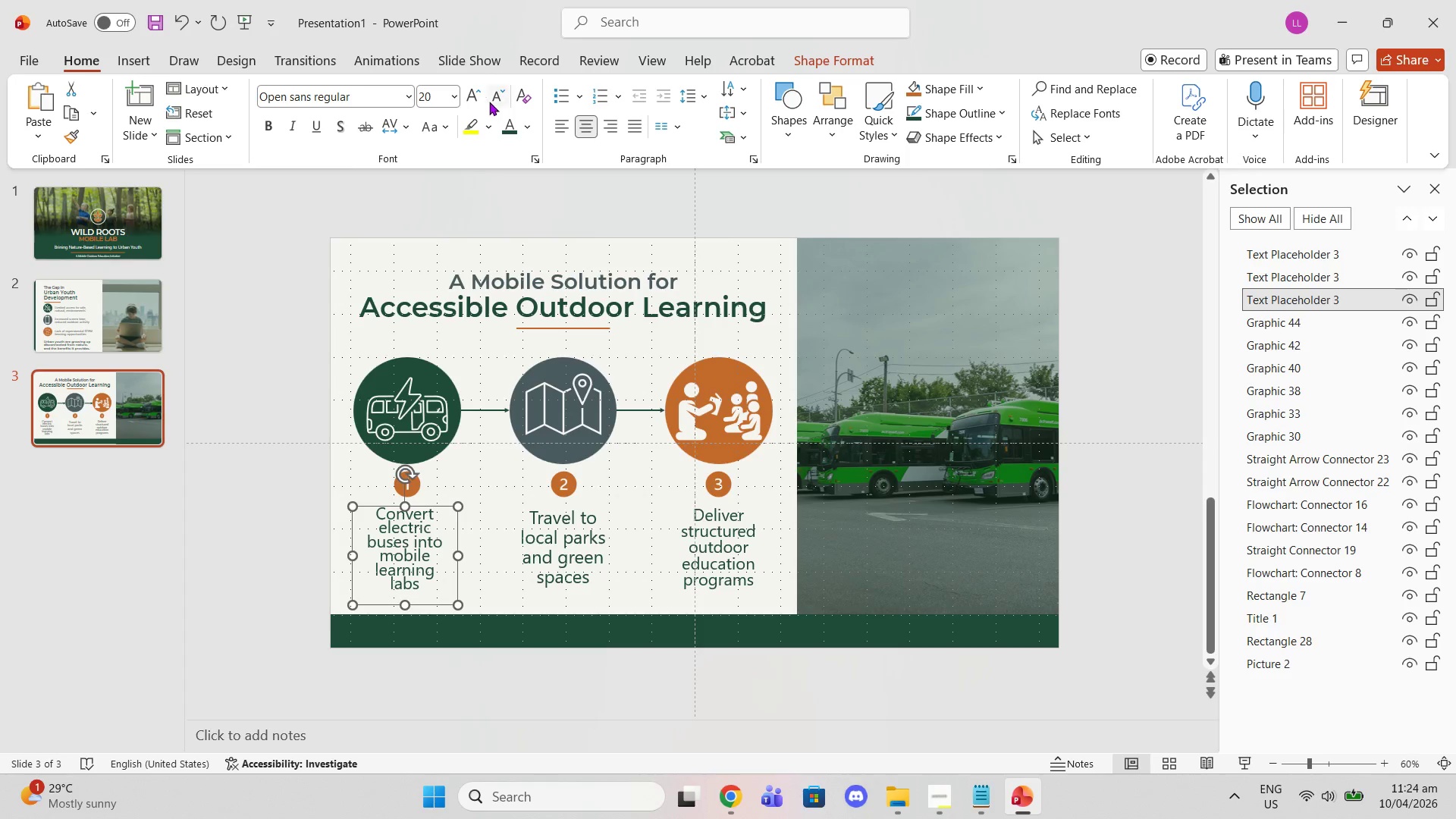 
left_click([479, 100])
 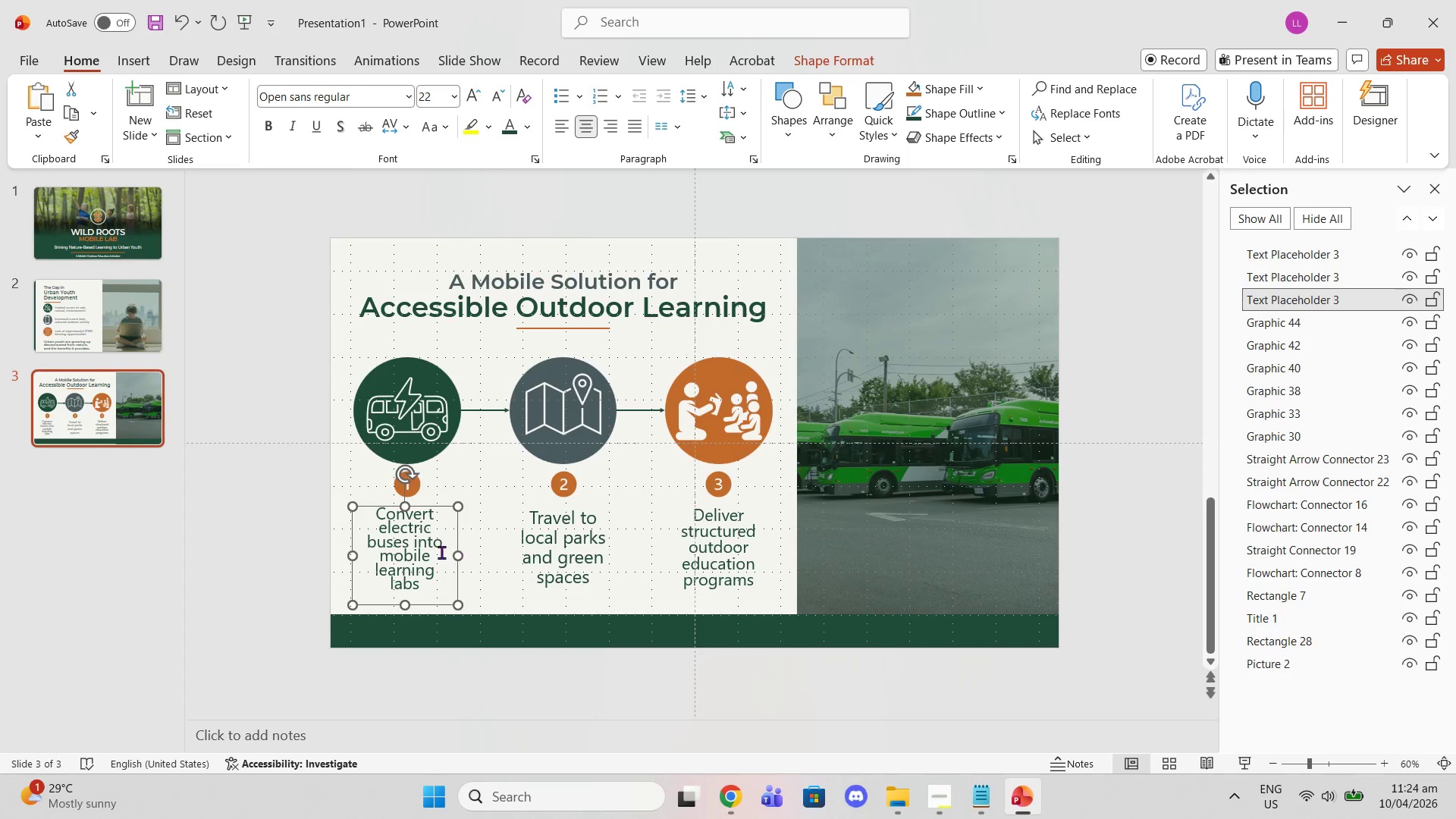 
left_click_drag(start_coordinate=[437, 582], to_coordinate=[381, 505])
 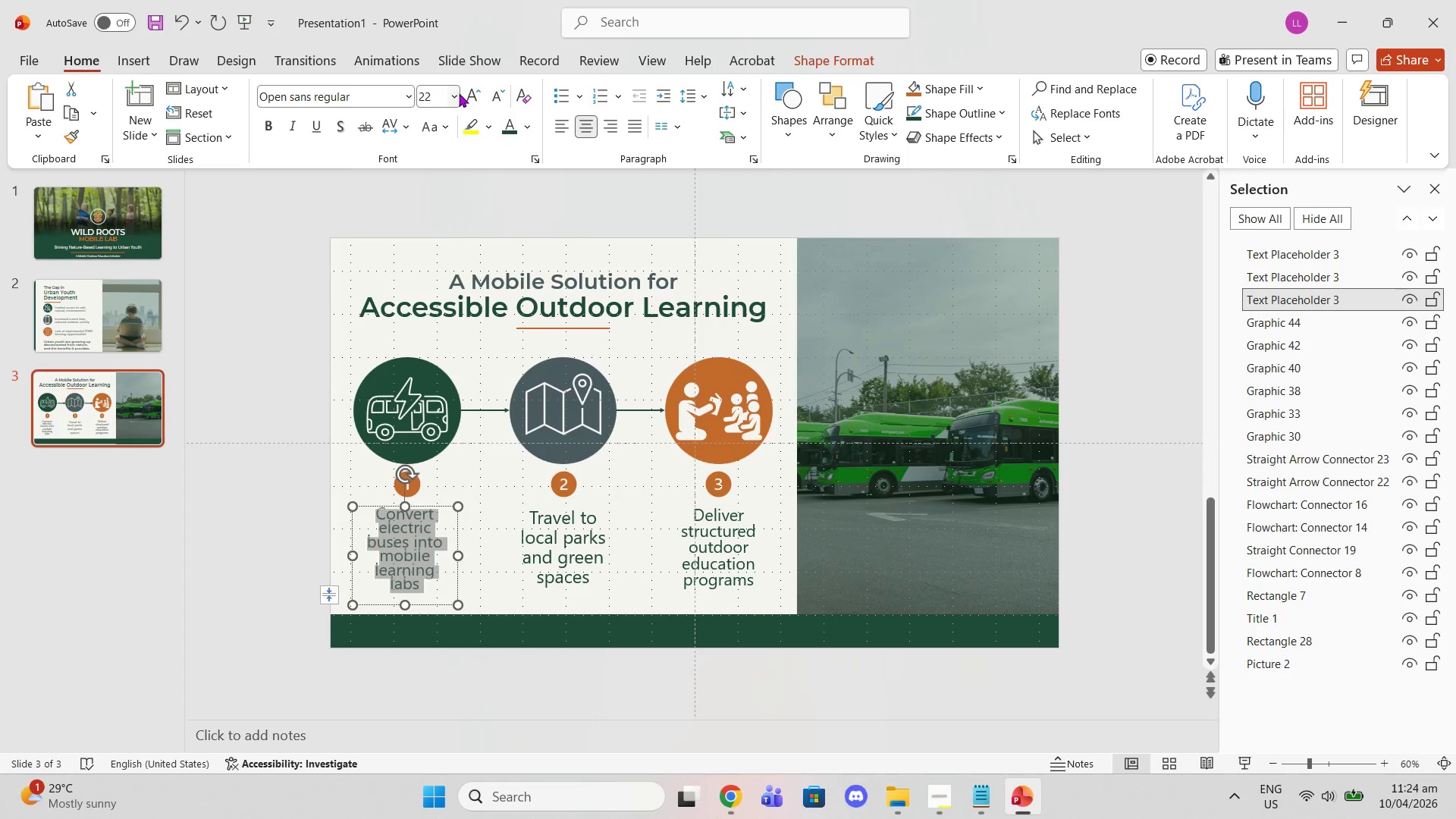 
left_click([464, 93])
 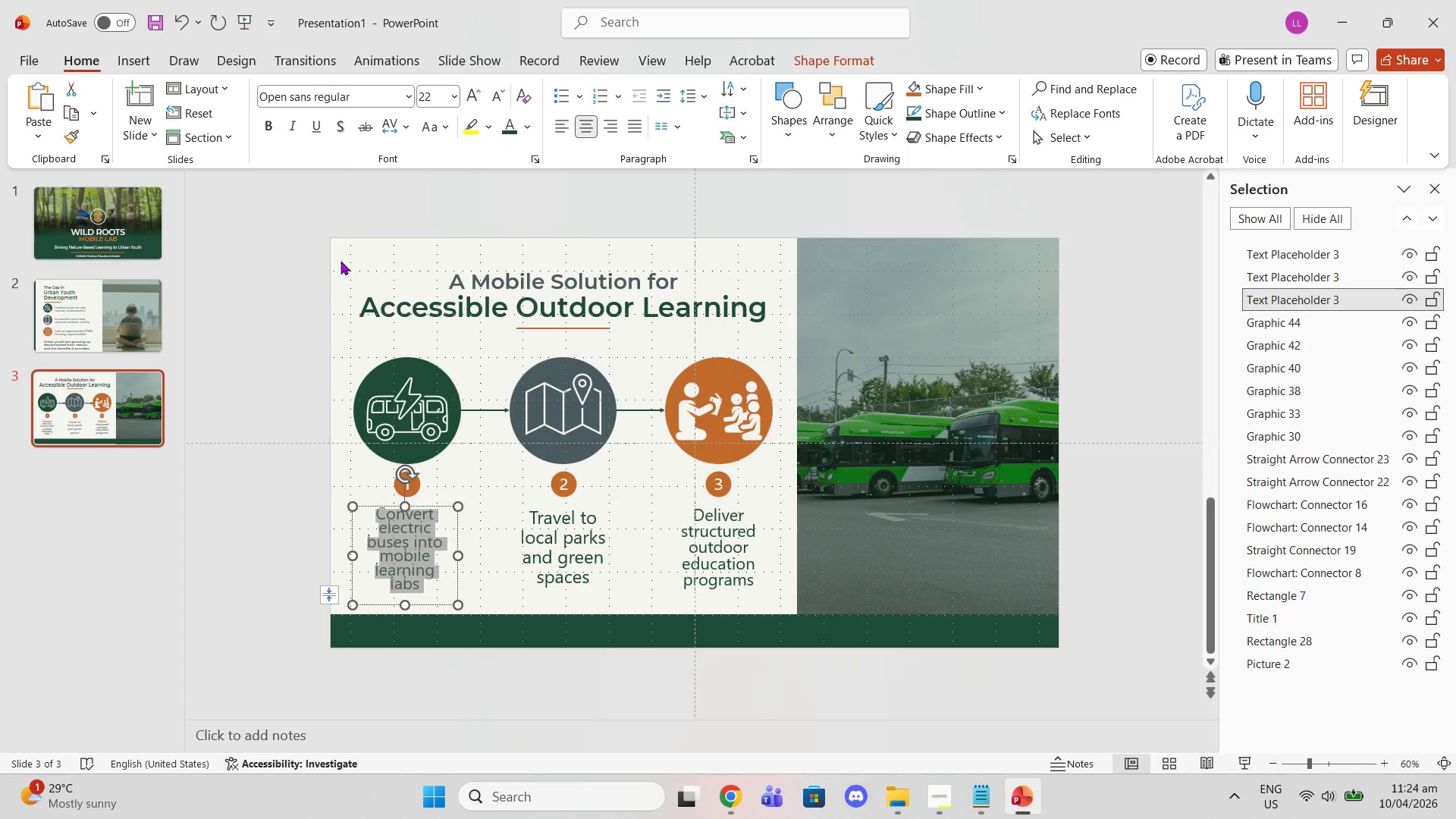 
left_click_drag(start_coordinate=[328, 259], to_coordinate=[323, 259])
 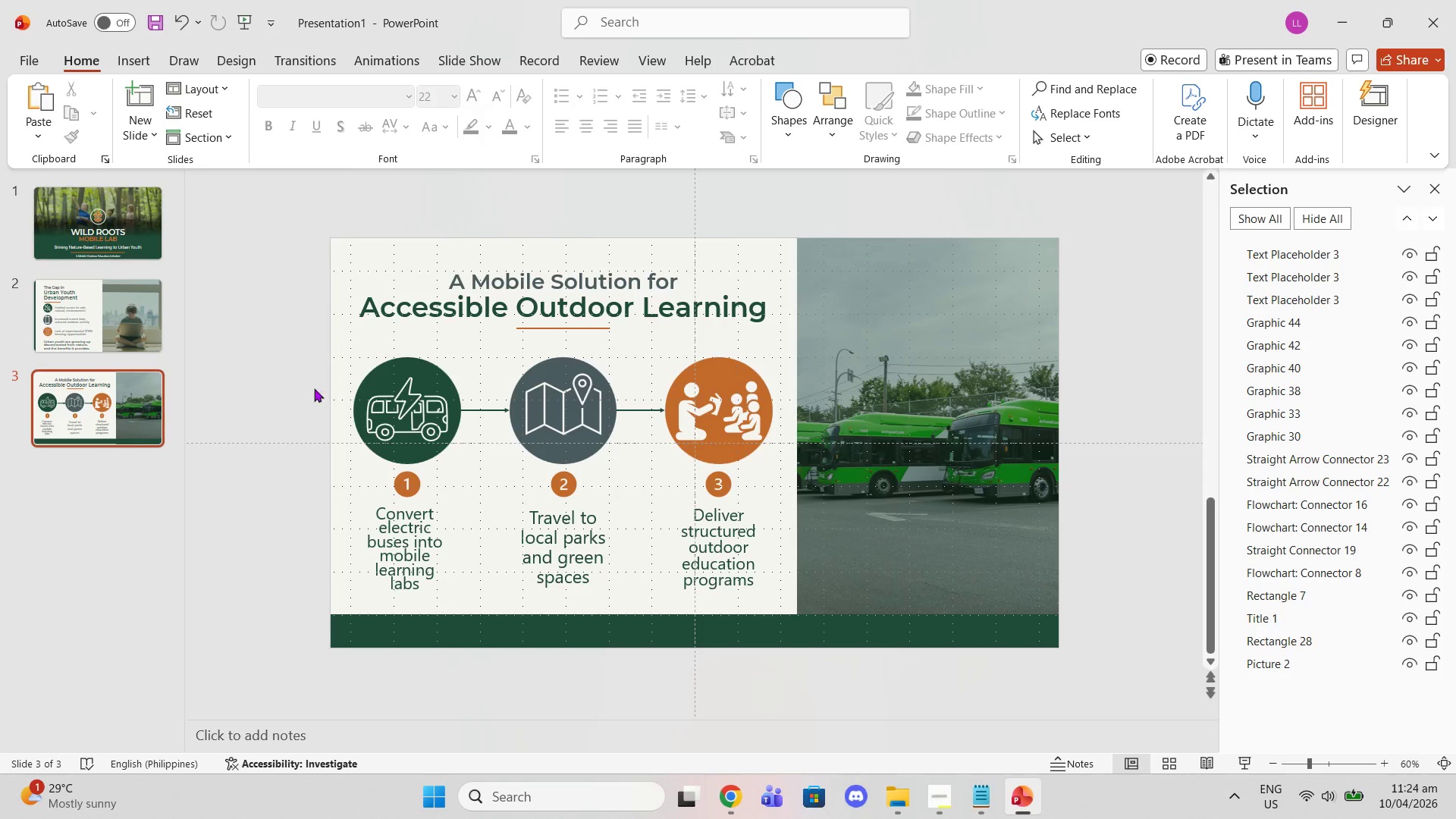 
left_click([299, 417])
 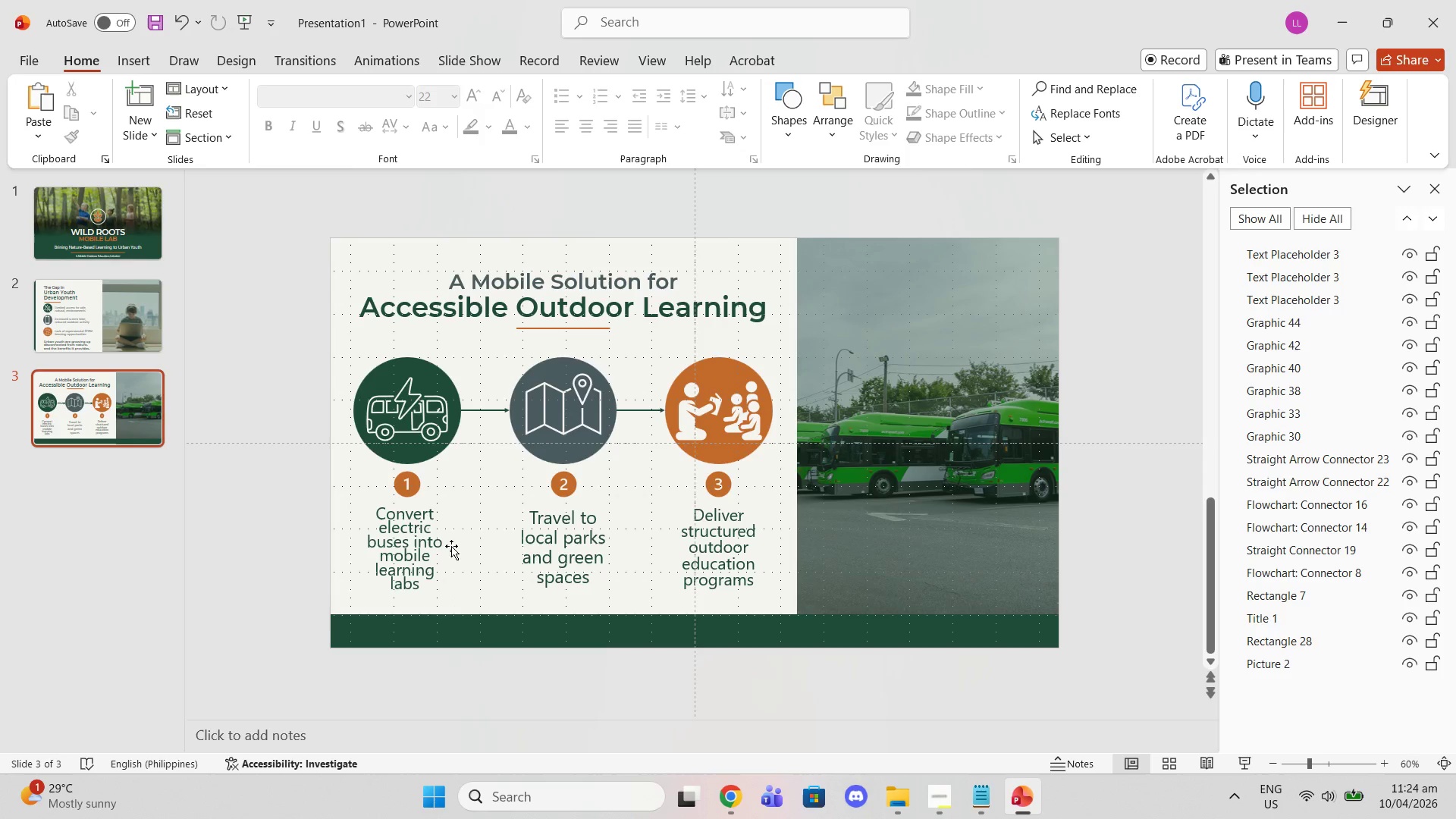 
left_click([447, 546])
 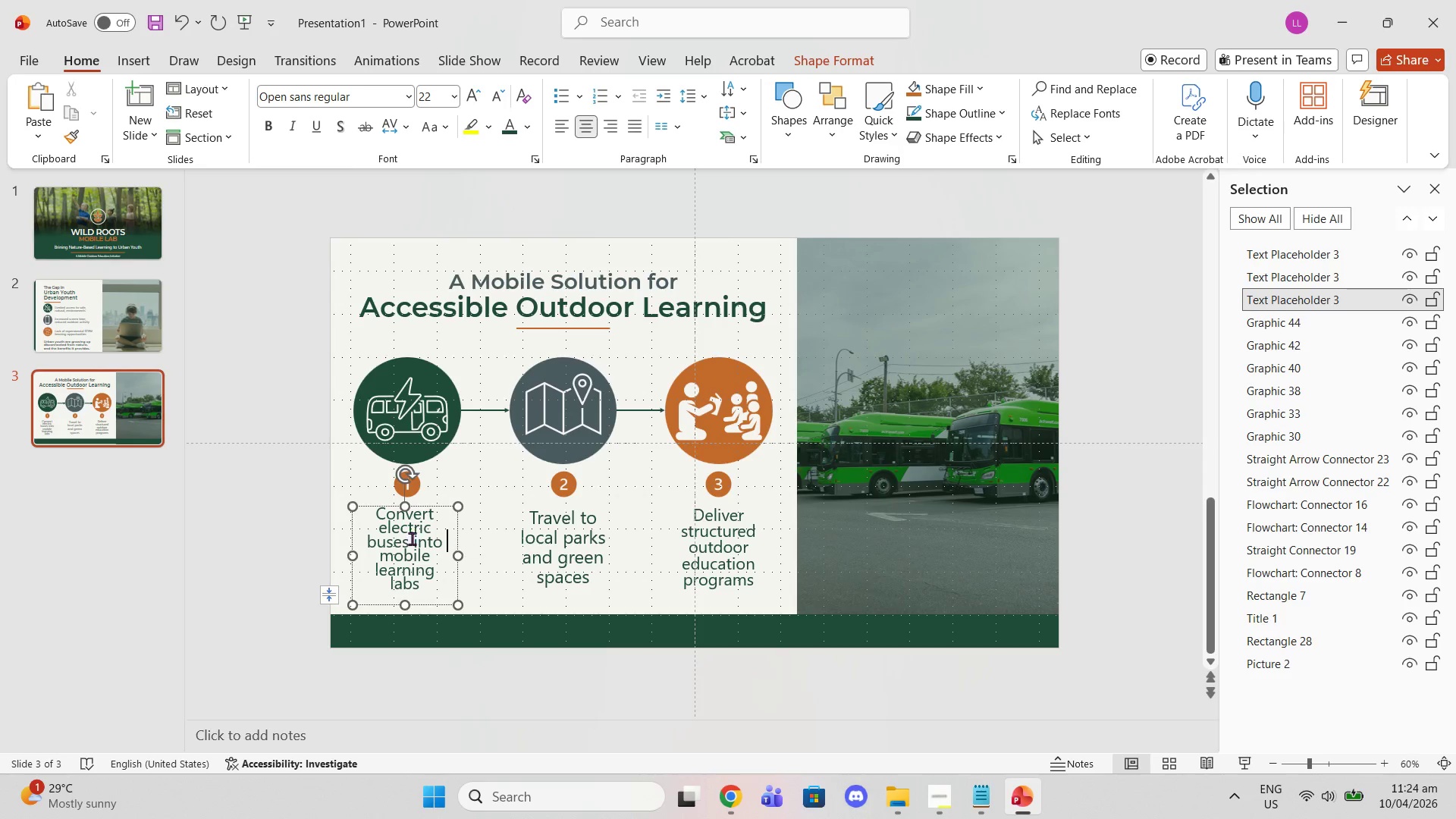 
left_click([400, 531])
 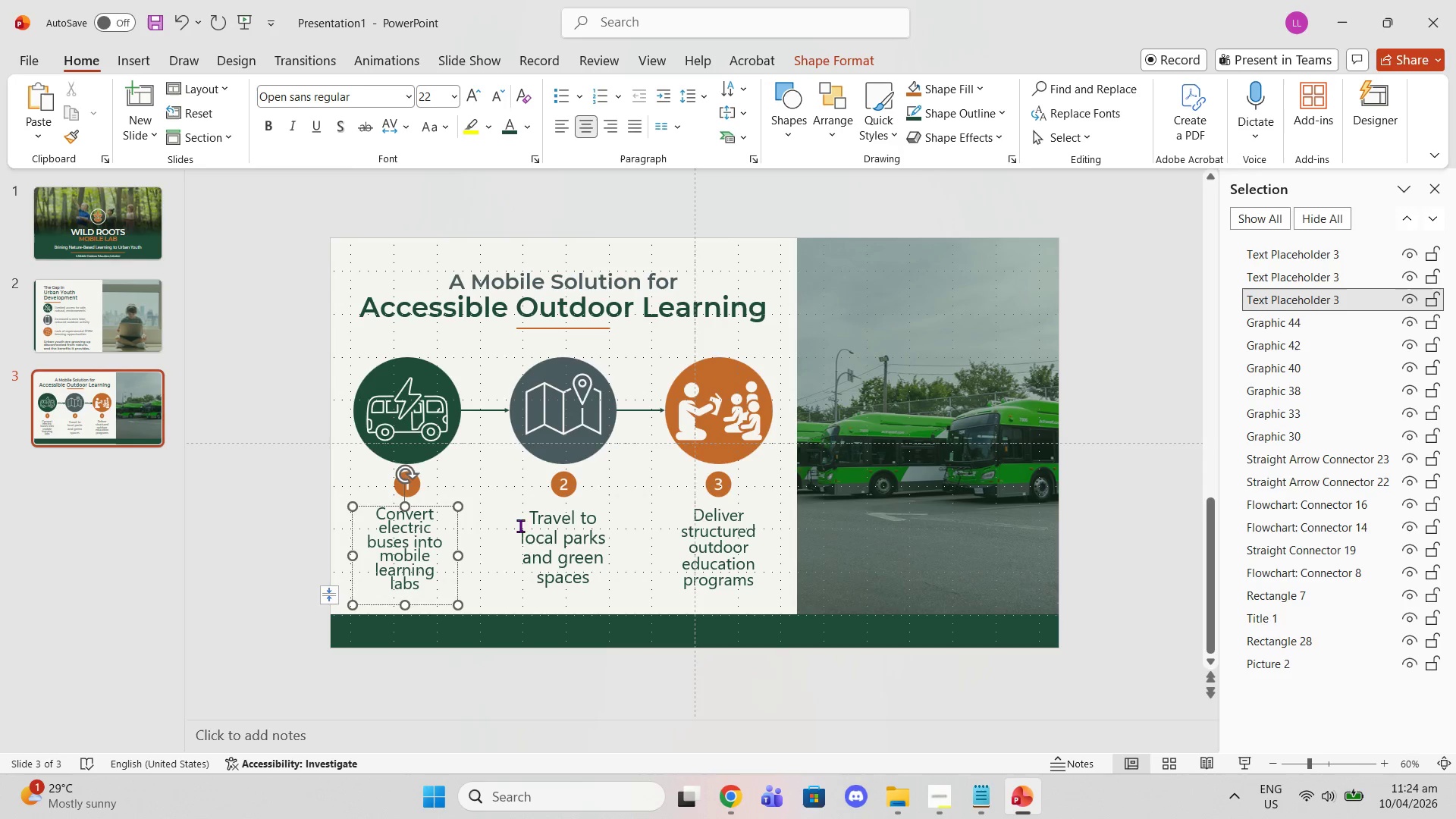 
left_click([544, 532])
 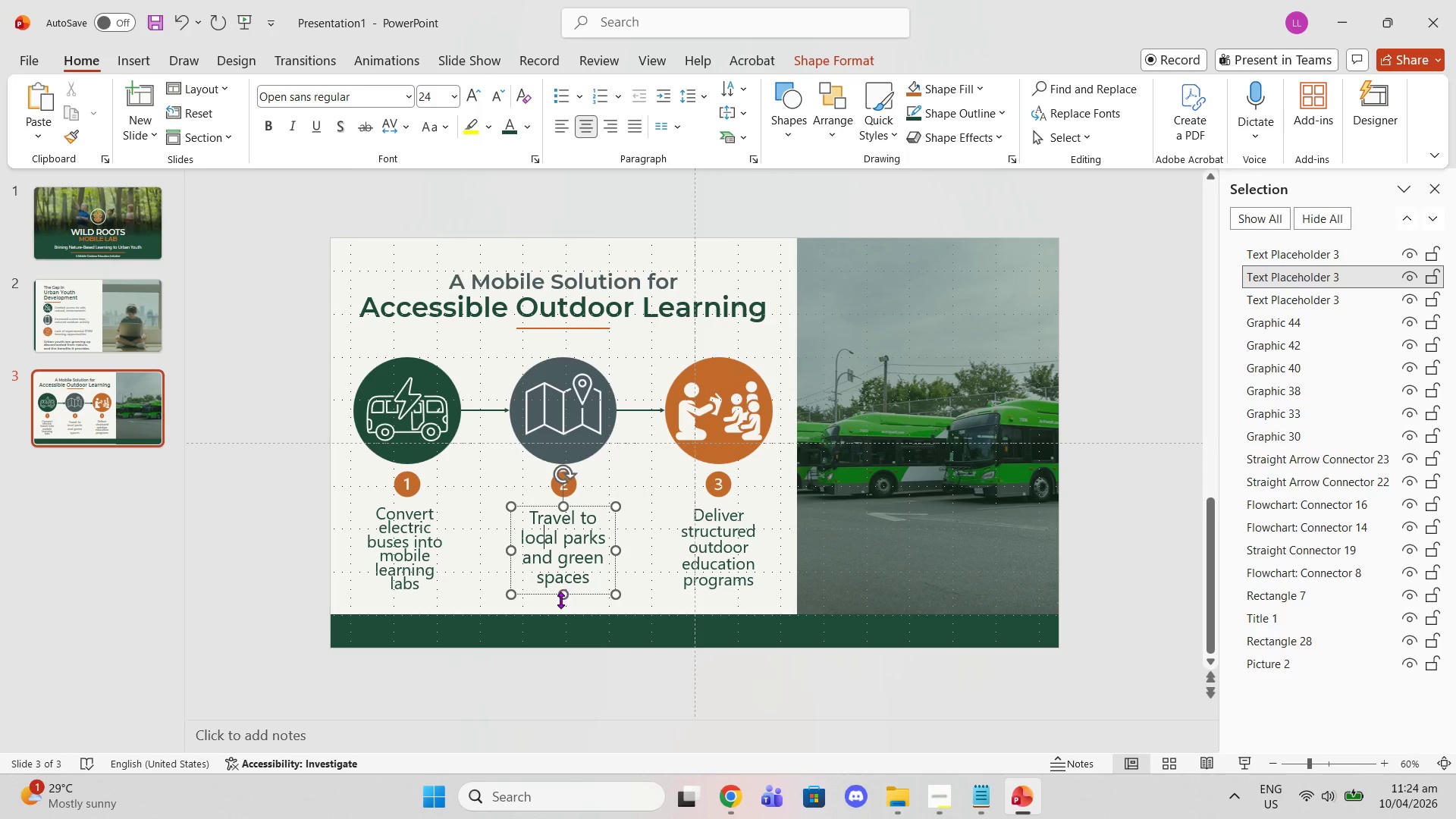 
left_click_drag(start_coordinate=[563, 594], to_coordinate=[563, 617])
 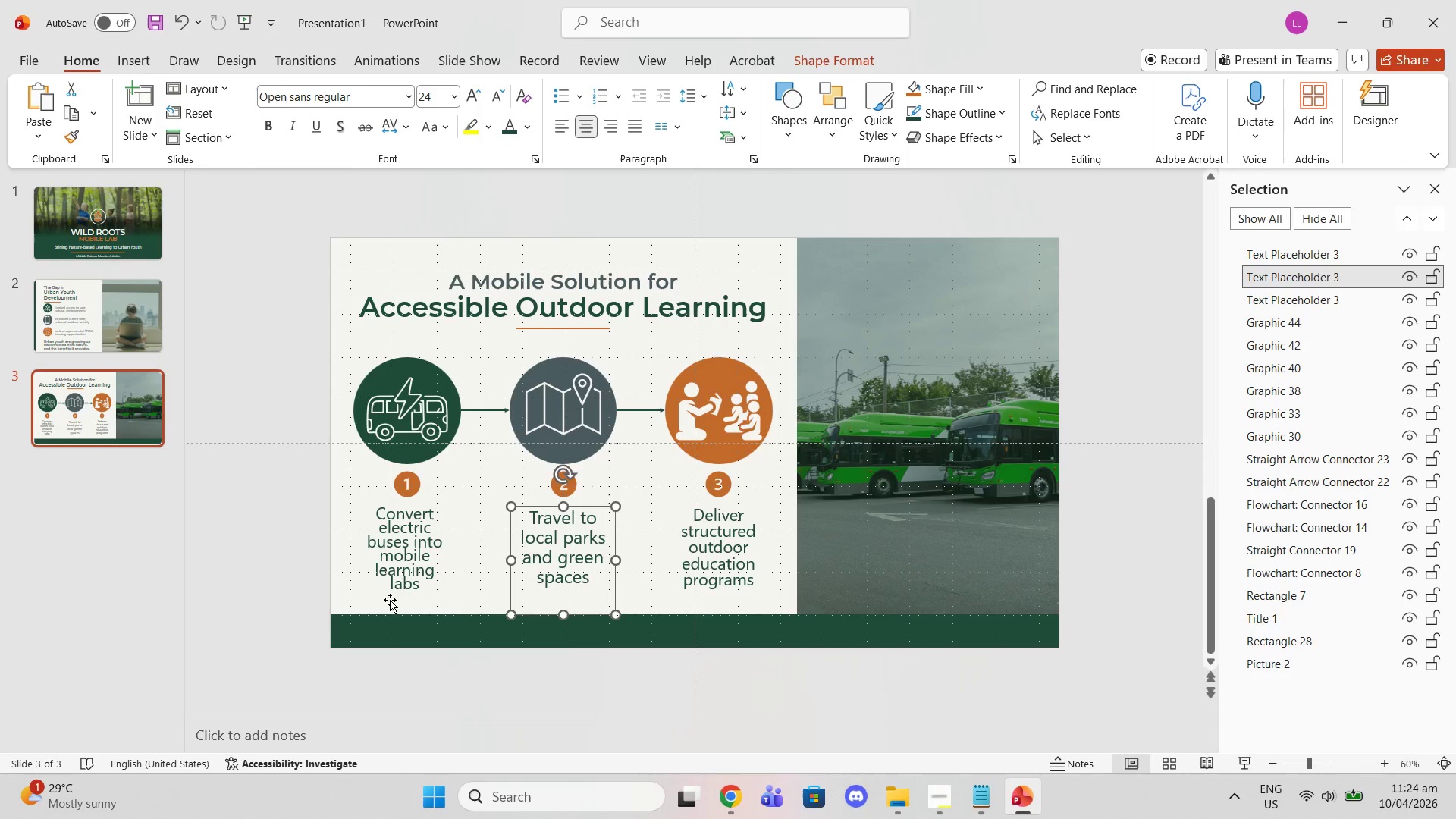 
left_click([404, 579])
 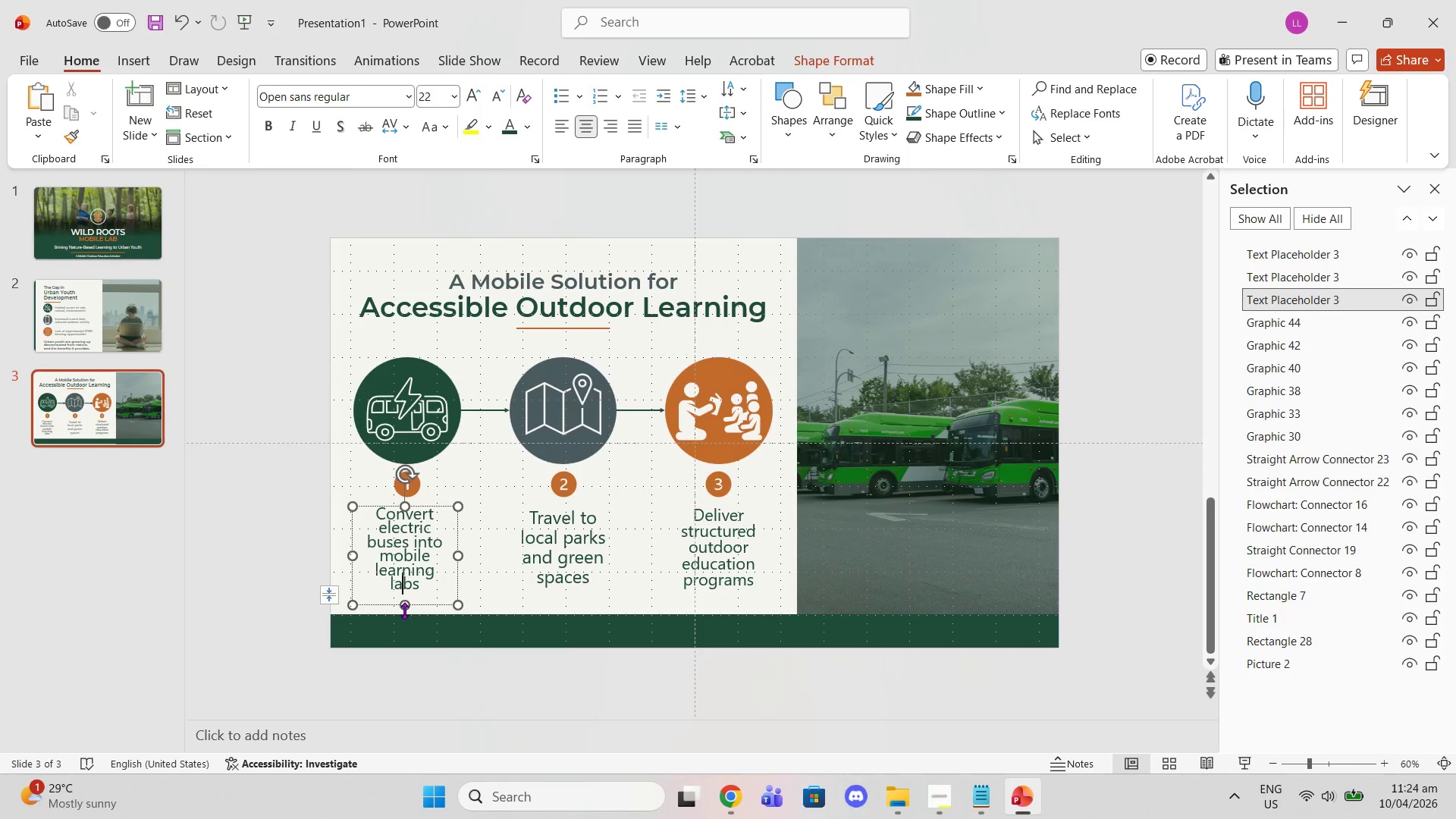 
left_click_drag(start_coordinate=[404, 610], to_coordinate=[404, 617])
 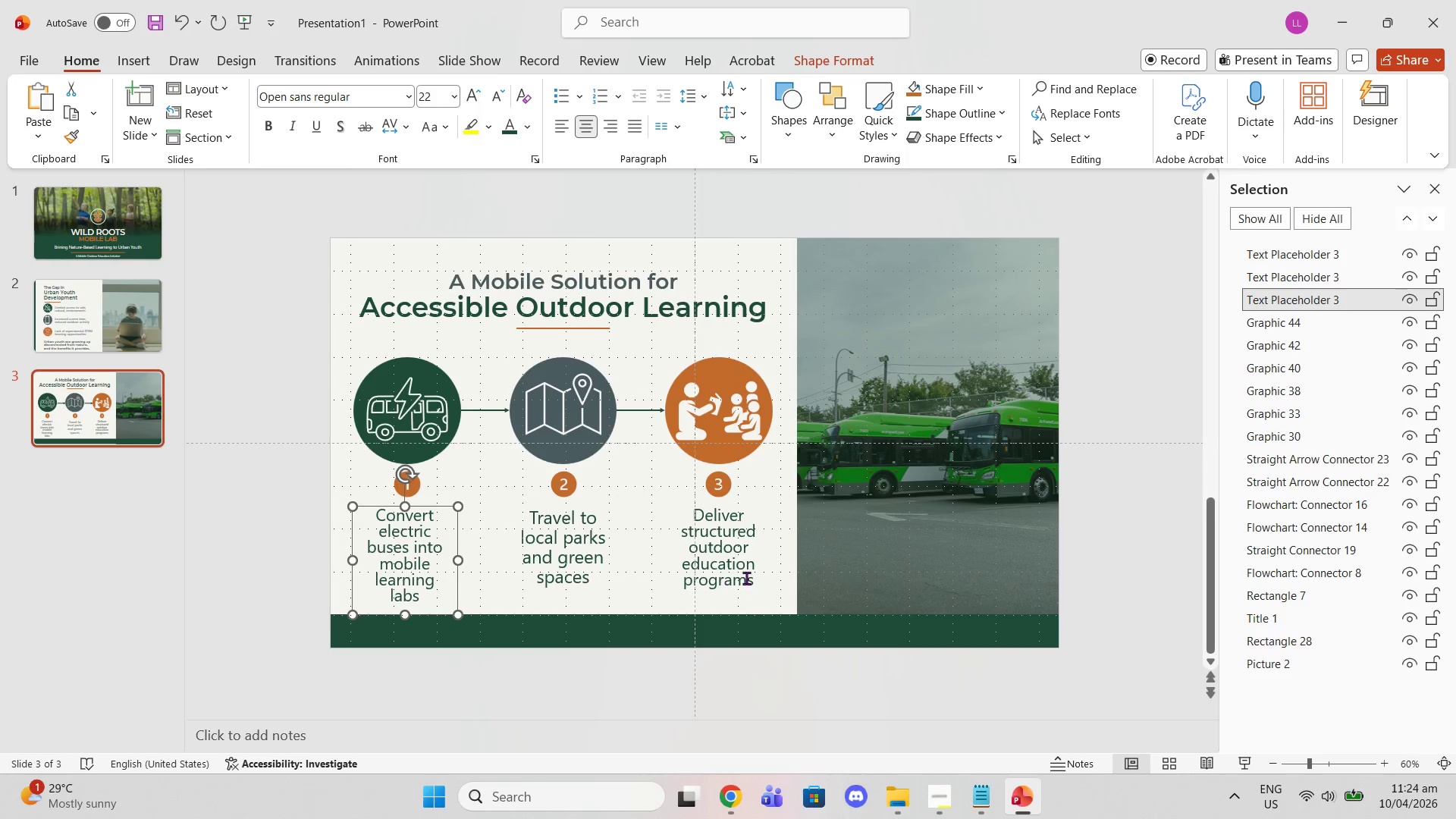 
left_click([747, 578])
 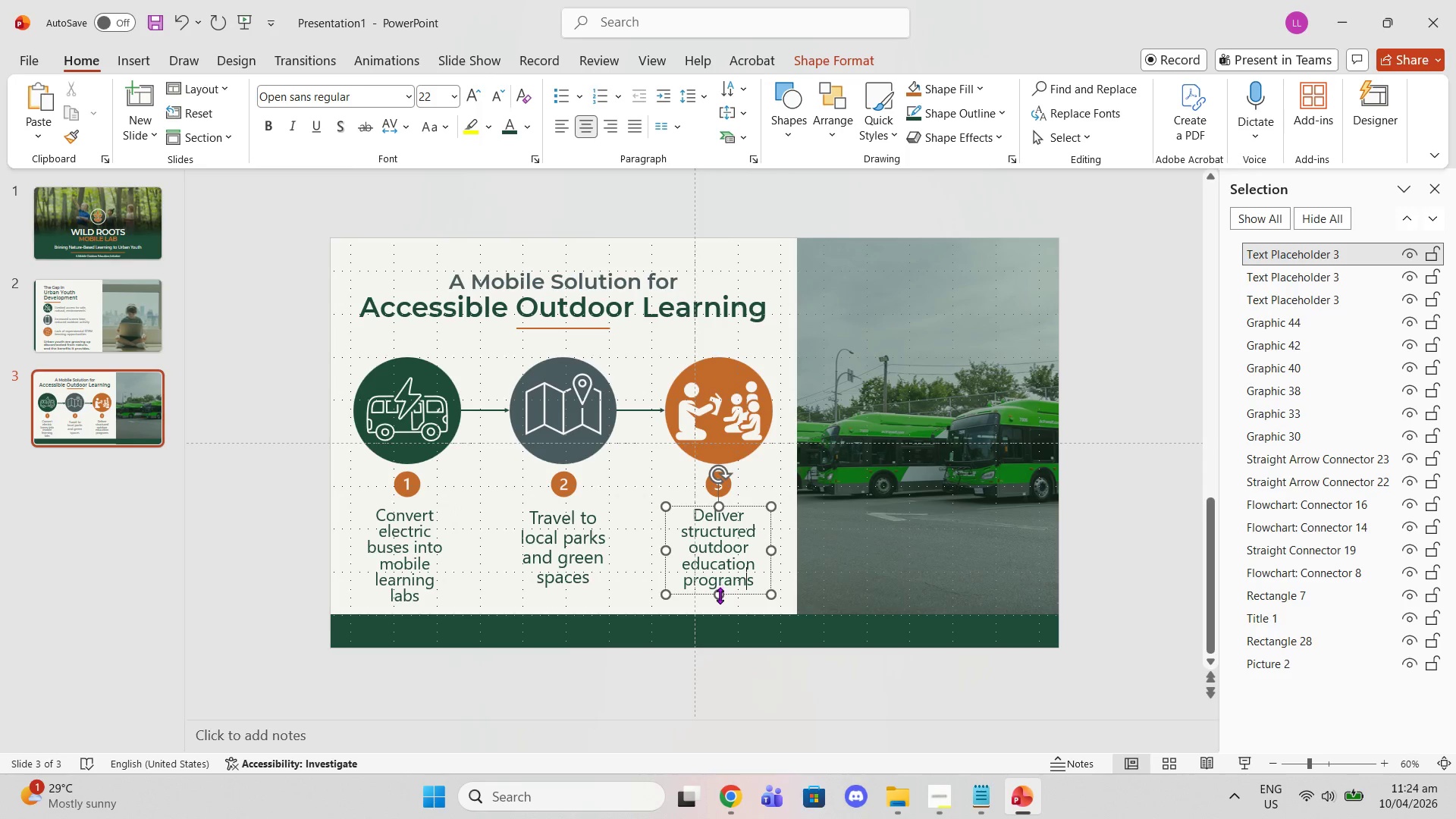 
left_click_drag(start_coordinate=[720, 596], to_coordinate=[720, 613])
 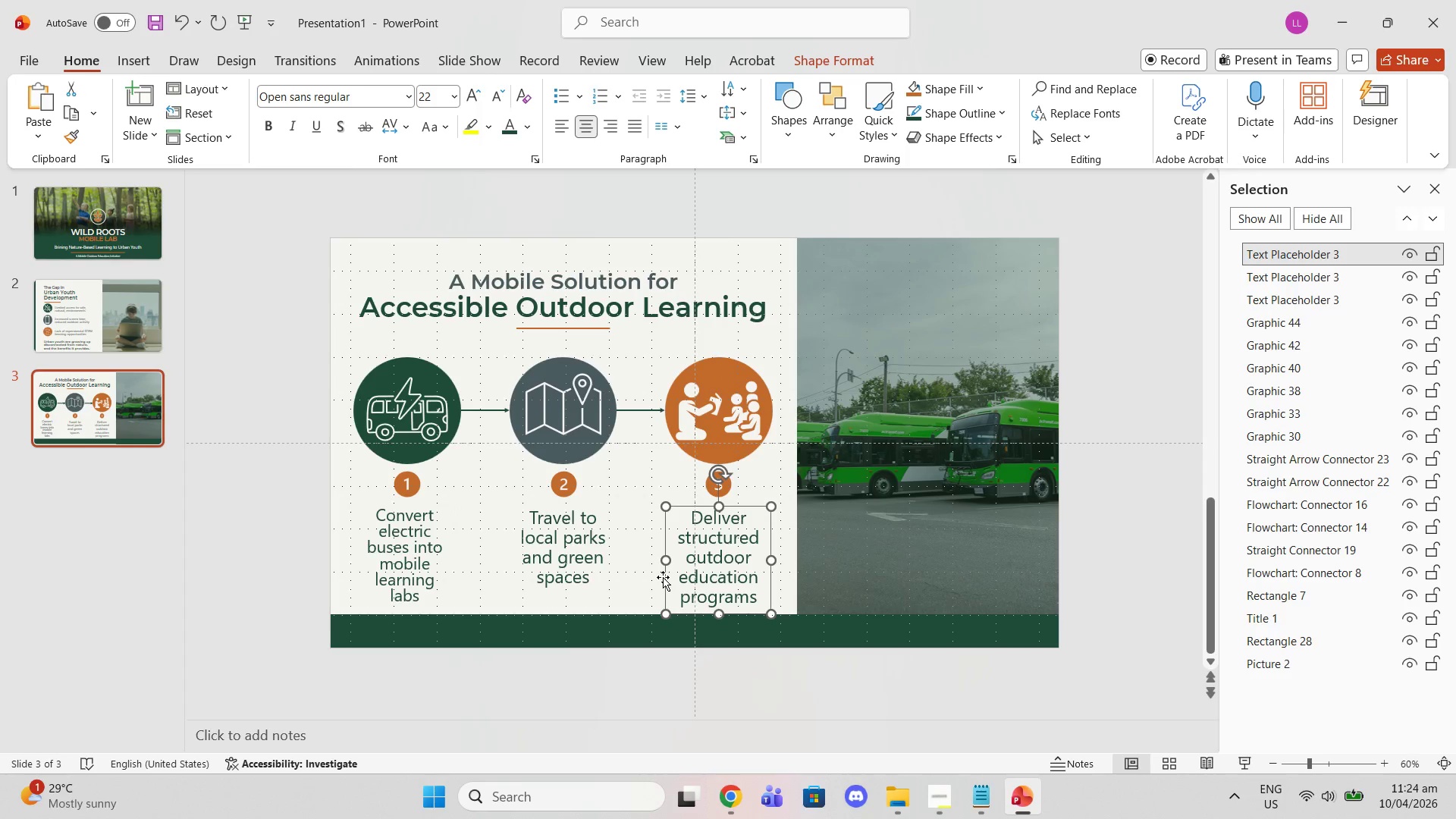 
left_click([700, 560])
 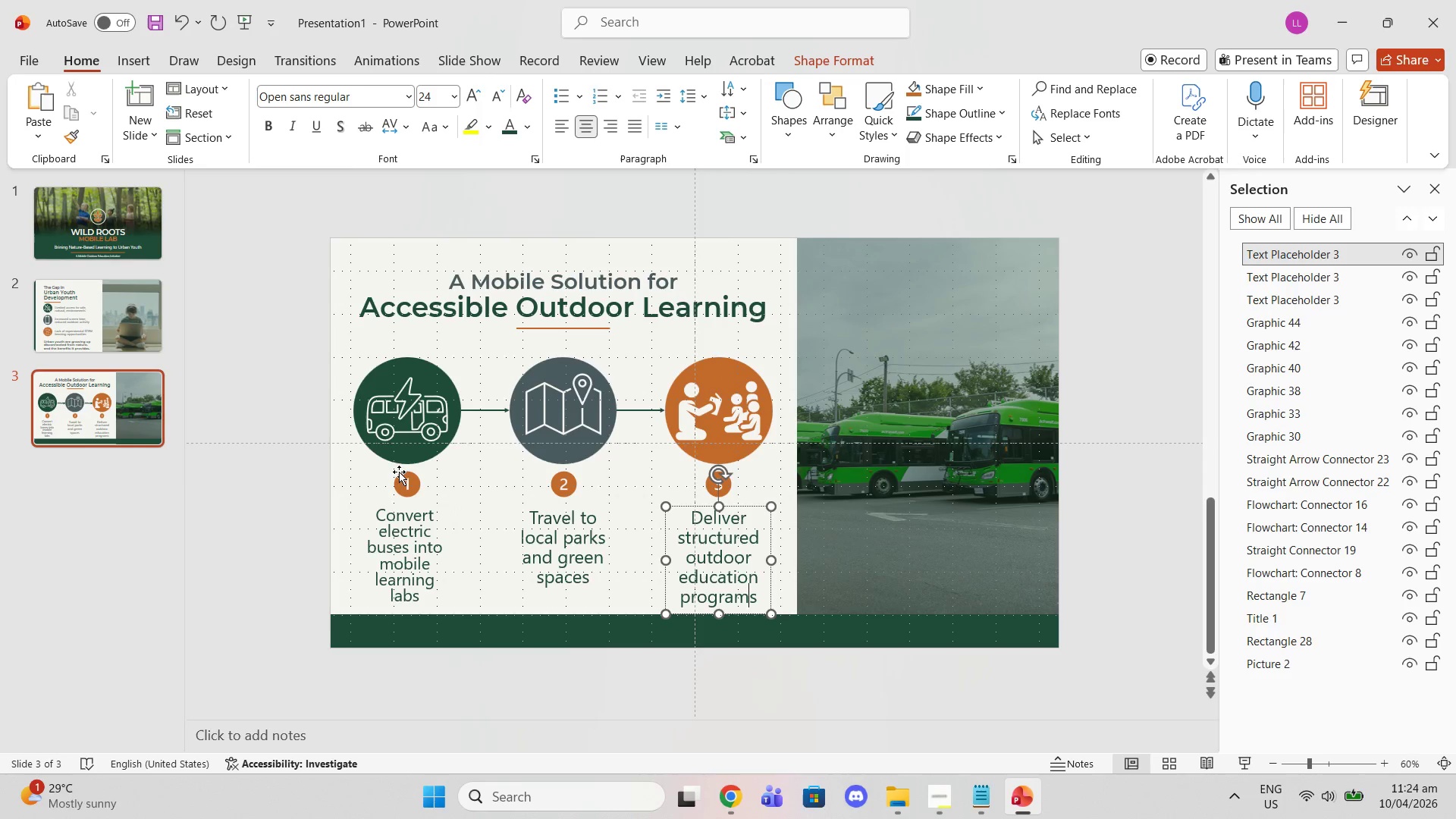 
left_click([217, 547])
 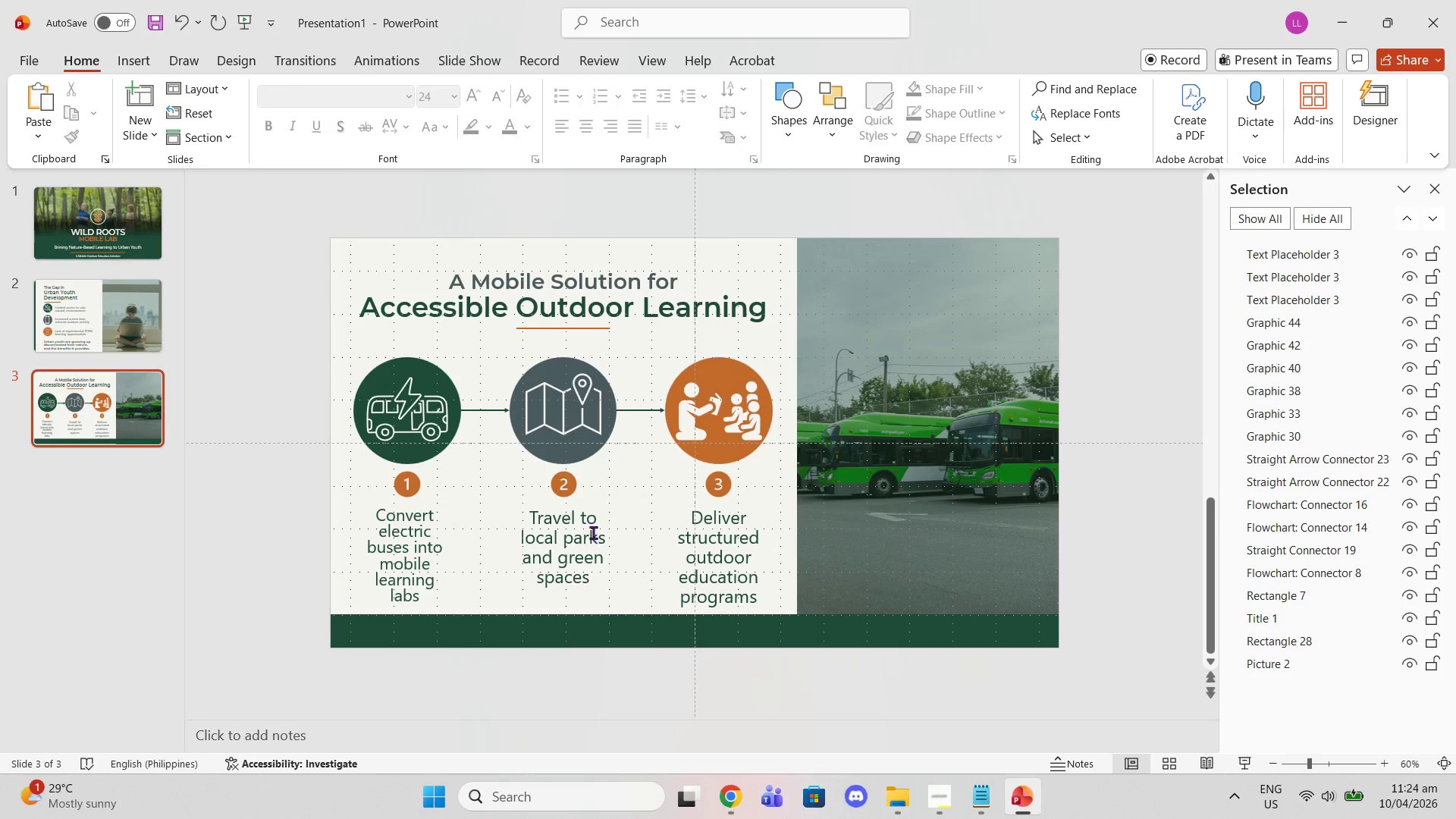 
left_click([593, 532])
 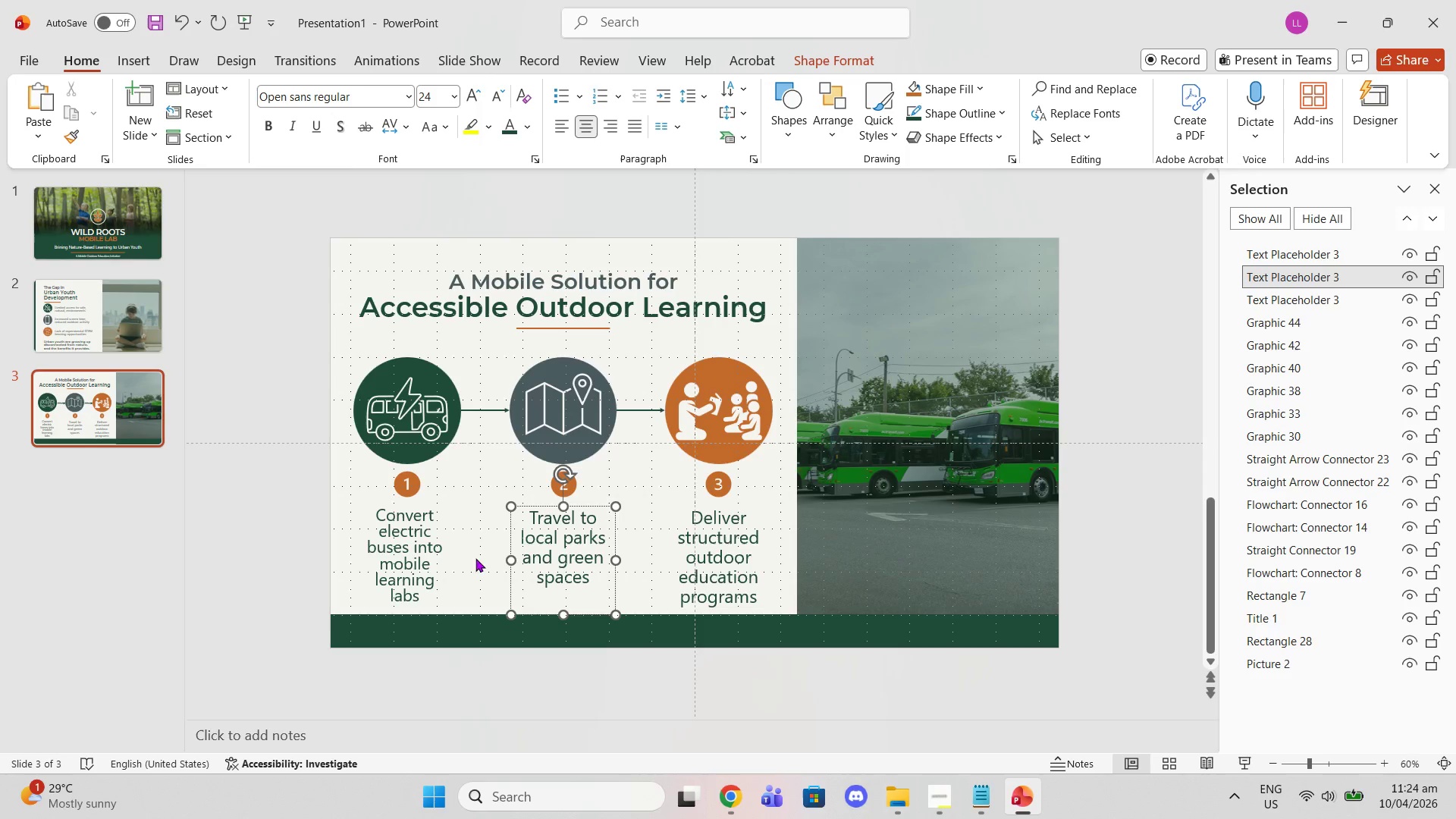 
left_click([430, 548])
 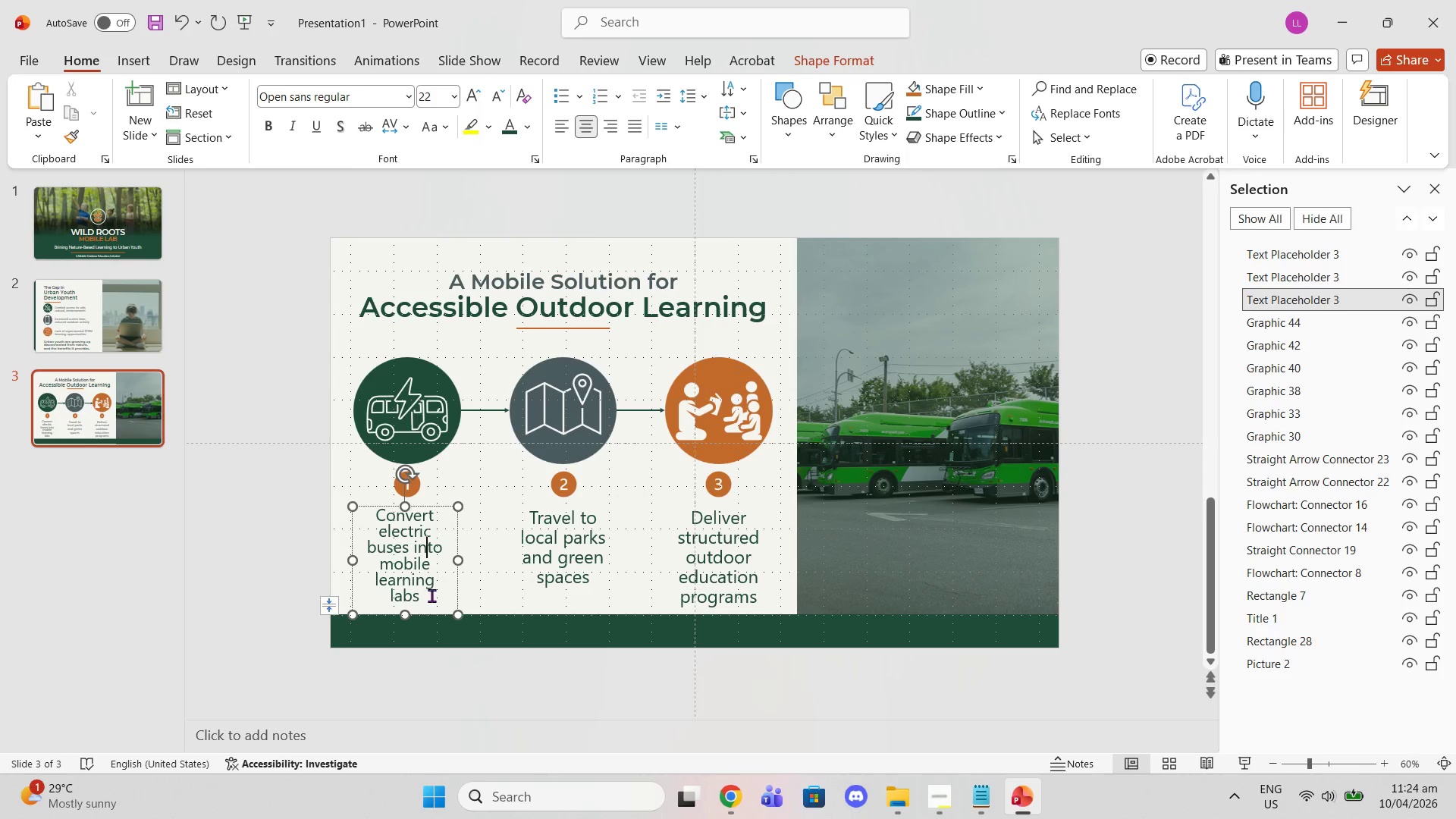 
left_click_drag(start_coordinate=[431, 596], to_coordinate=[382, 519])
 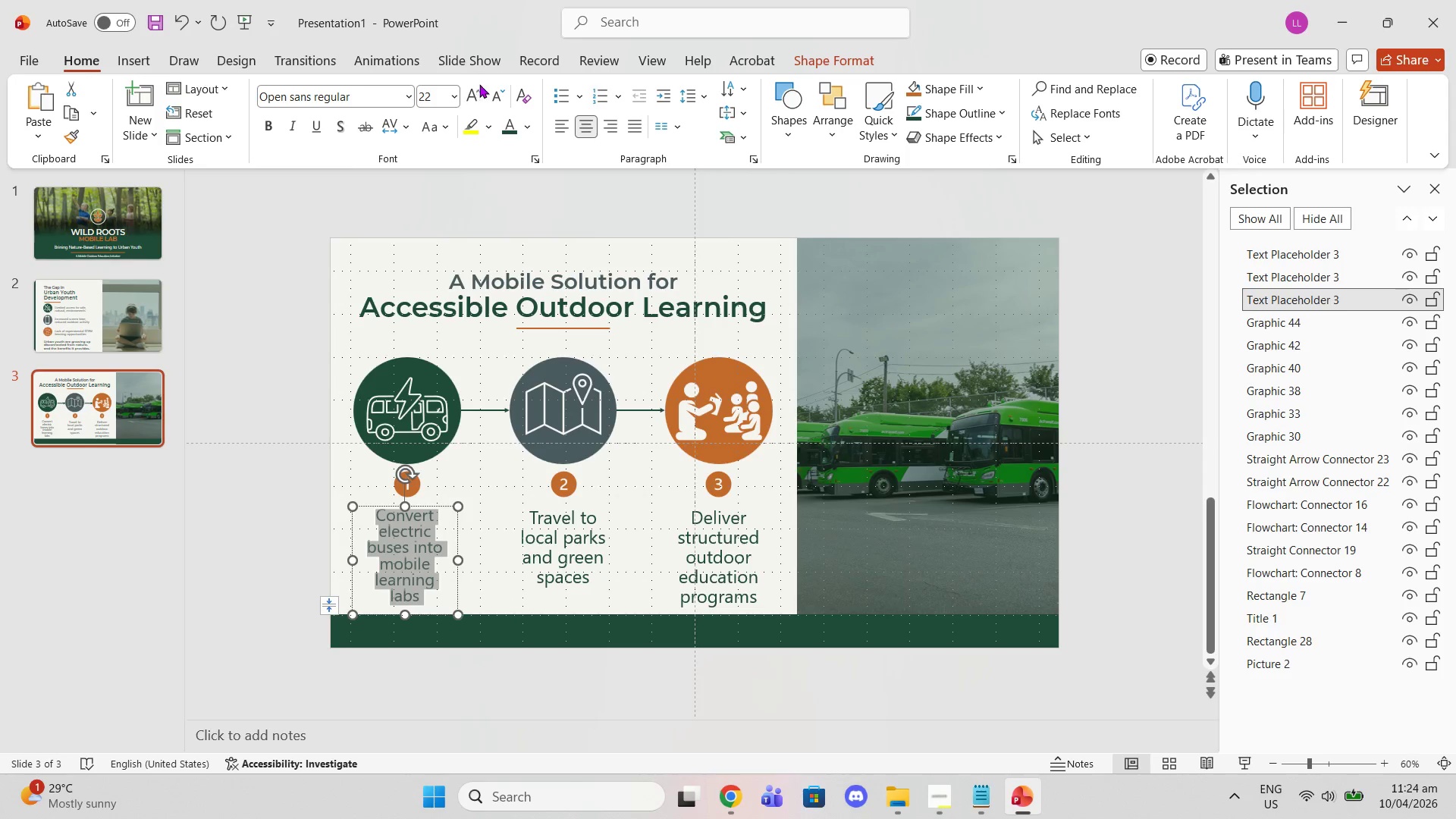 
left_click([482, 92])
 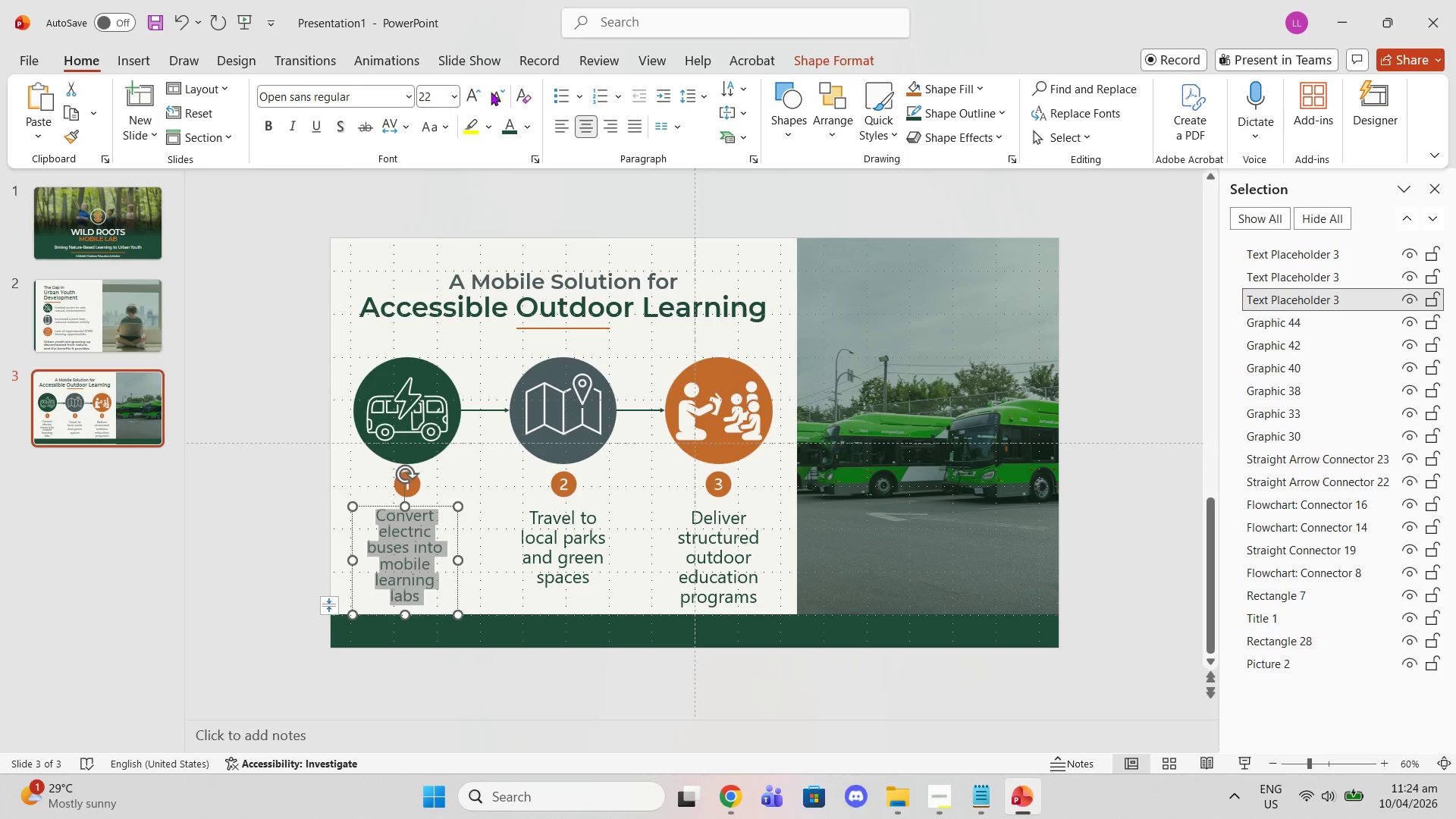 
left_click([491, 92])
 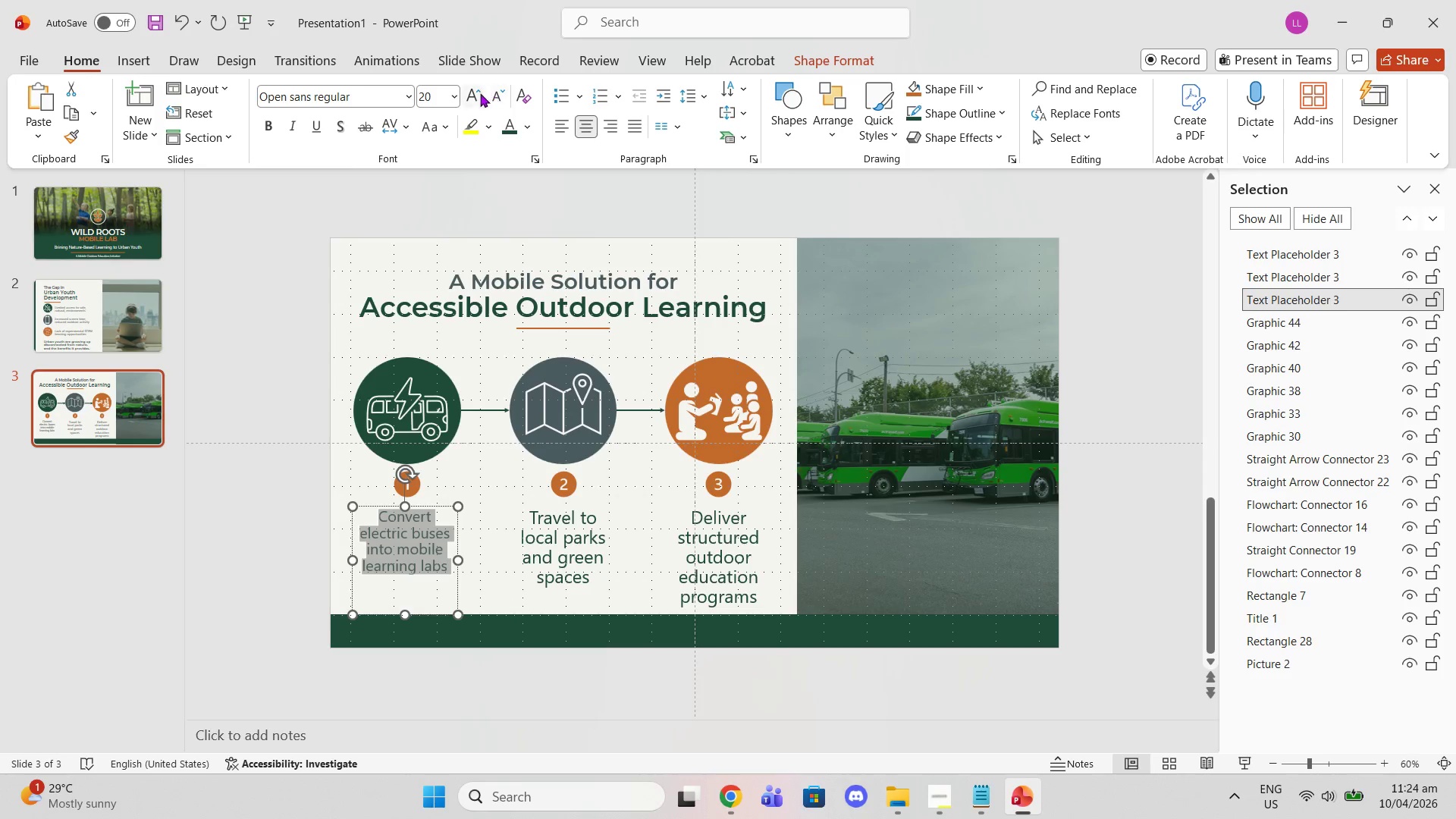 
left_click([480, 93])
 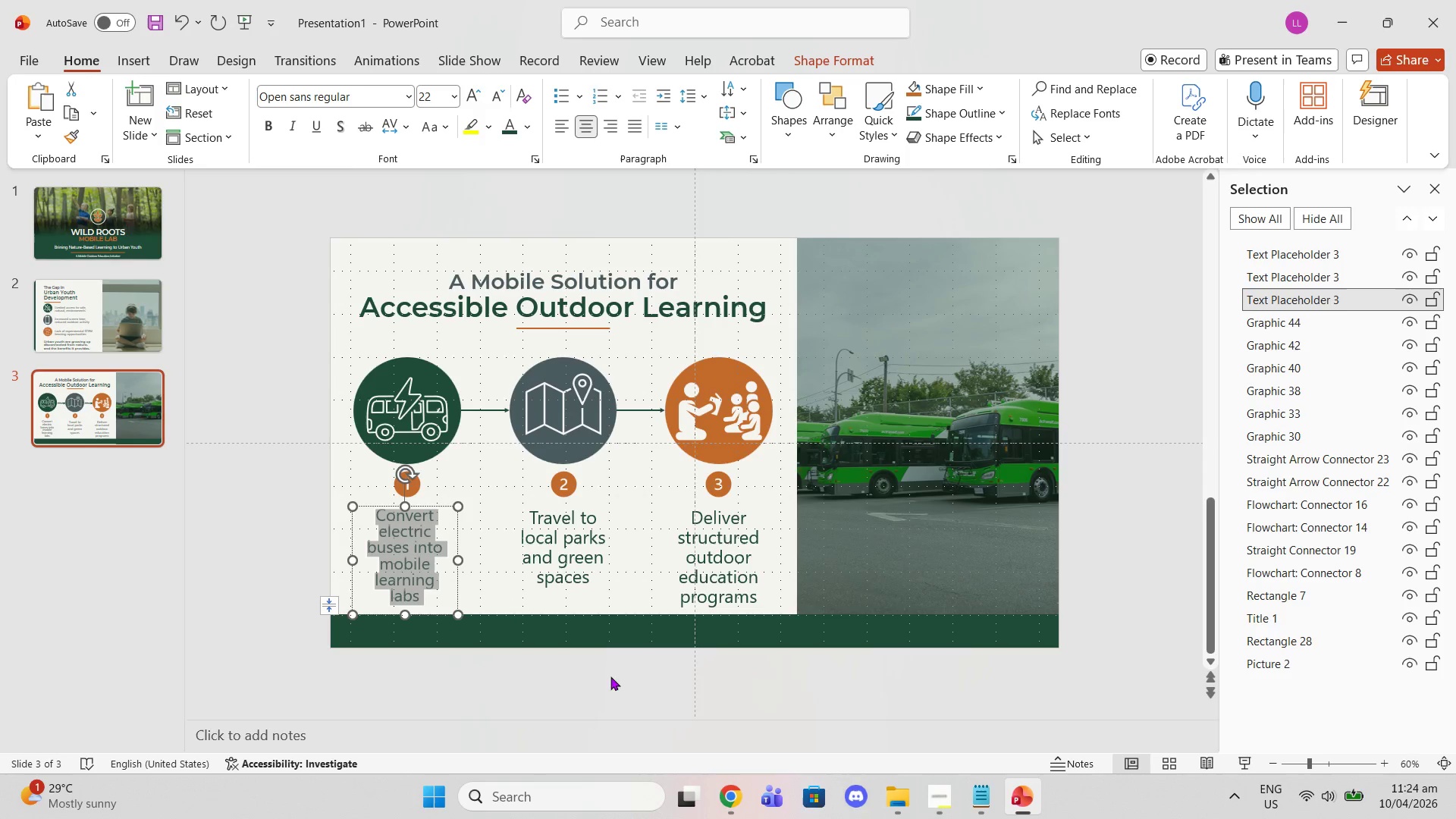 
left_click([563, 573])
 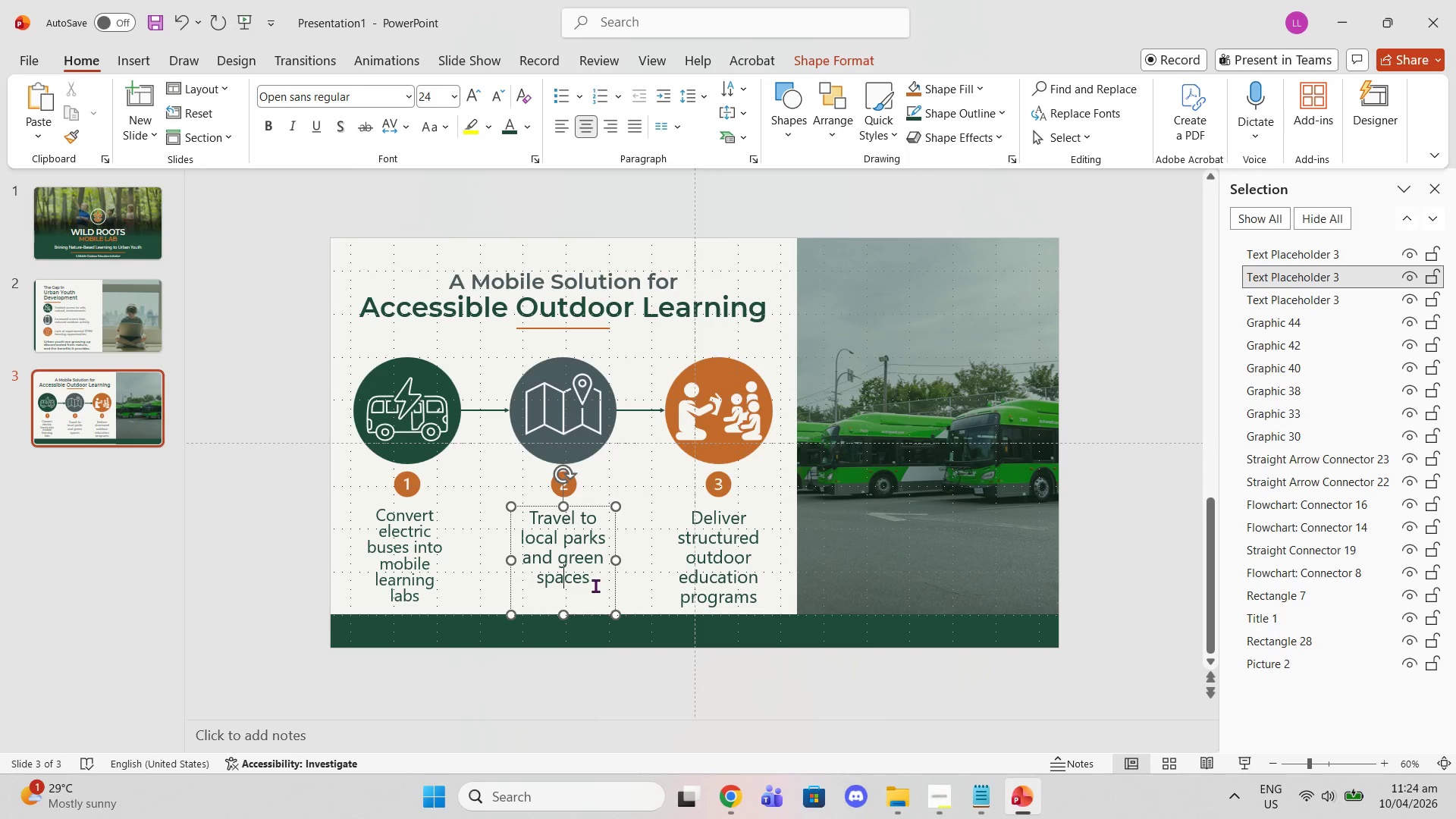 
left_click_drag(start_coordinate=[595, 585], to_coordinate=[524, 515])
 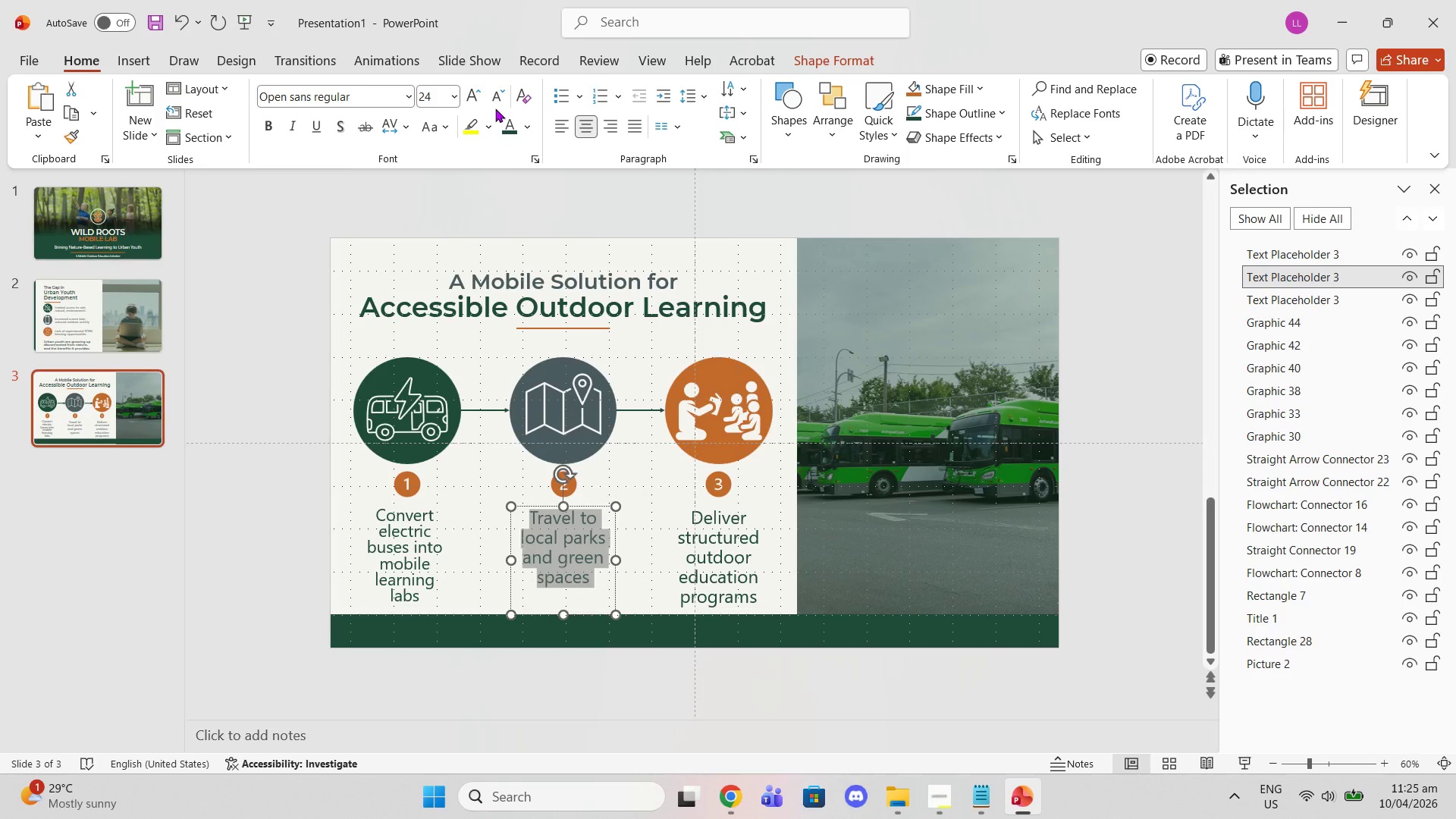 
left_click([495, 96])
 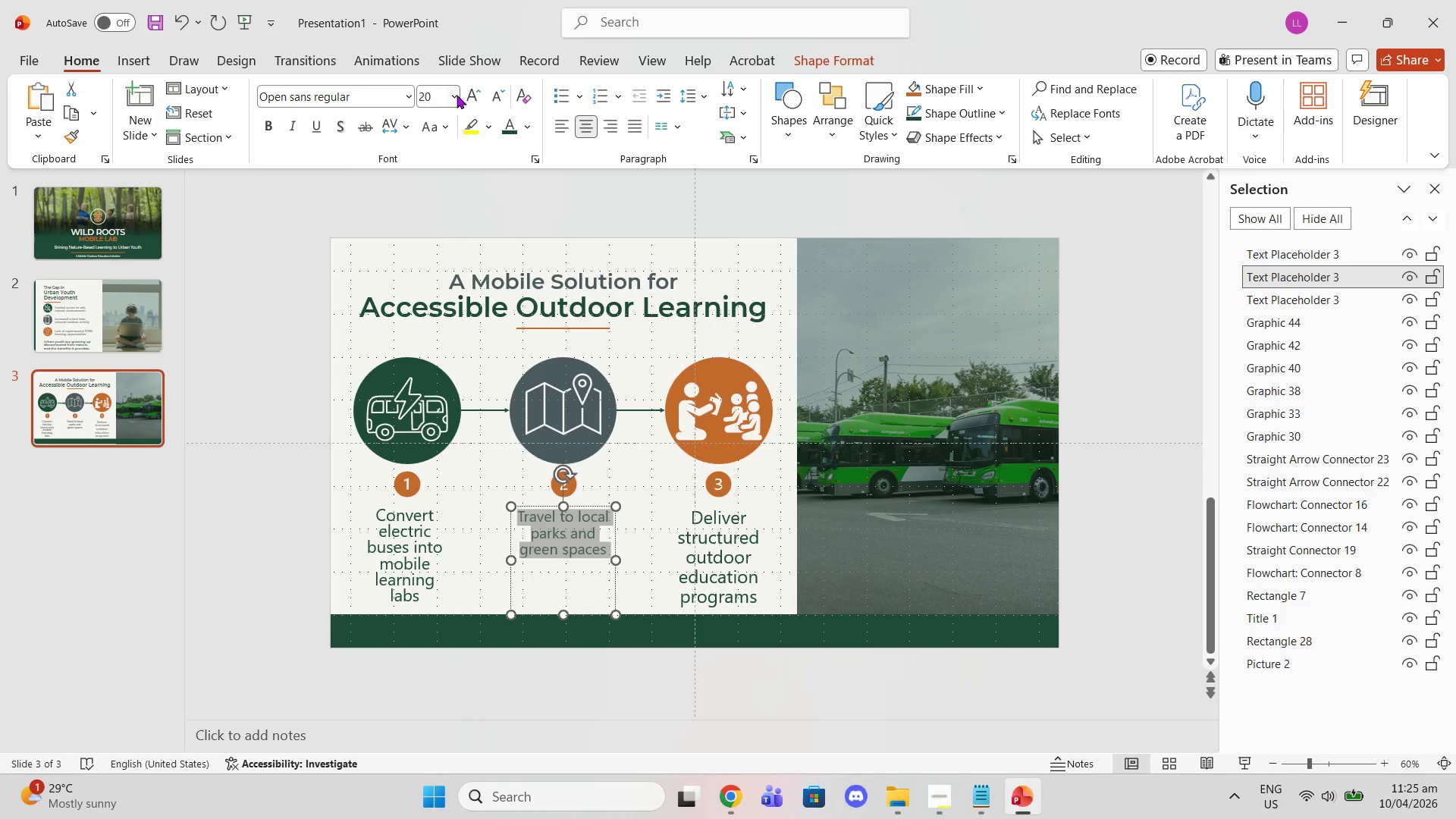 
left_click([477, 93])
 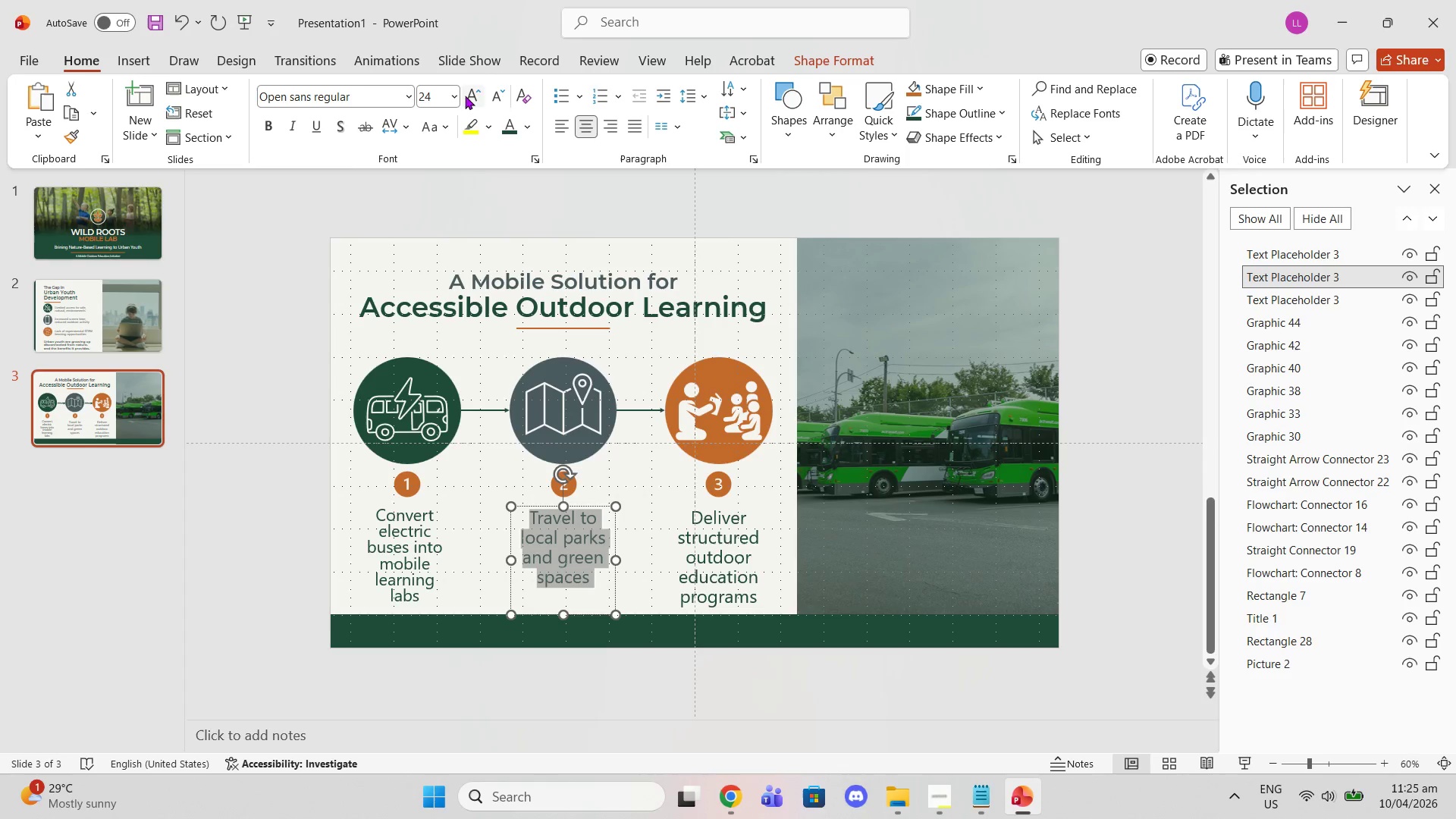 
left_click([451, 96])
 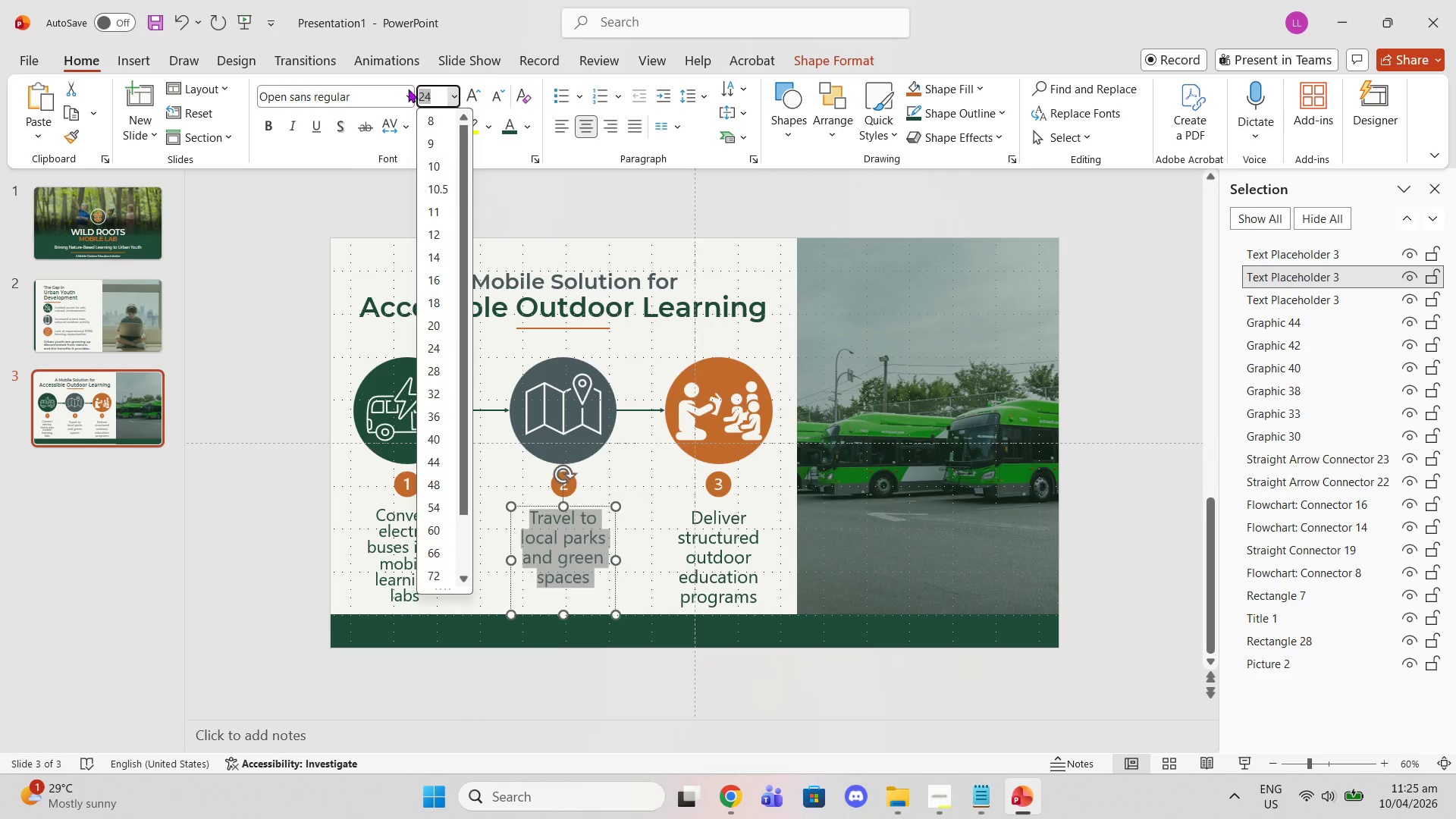 
double_click([435, 91])
 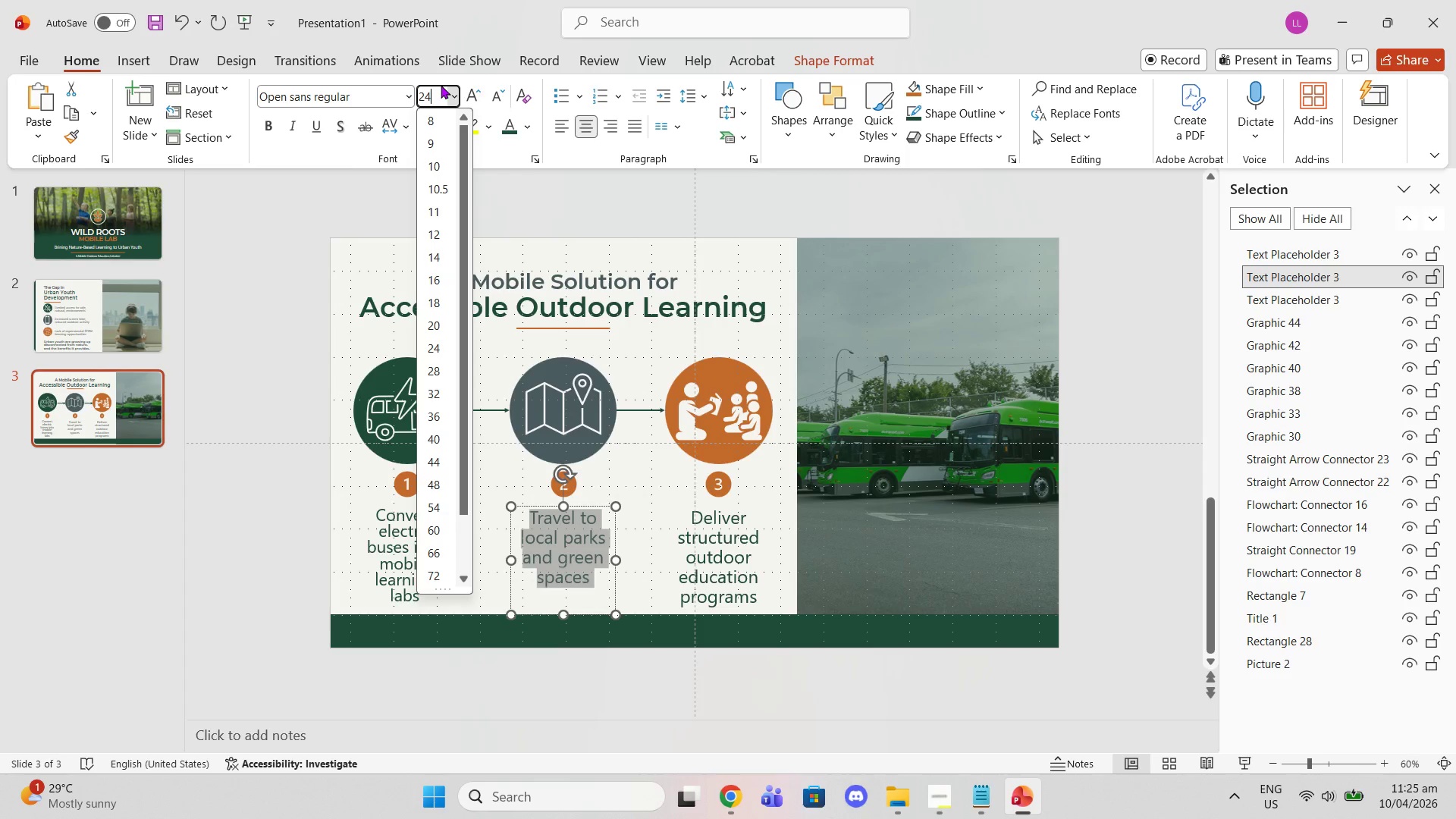 
key(Backspace)
 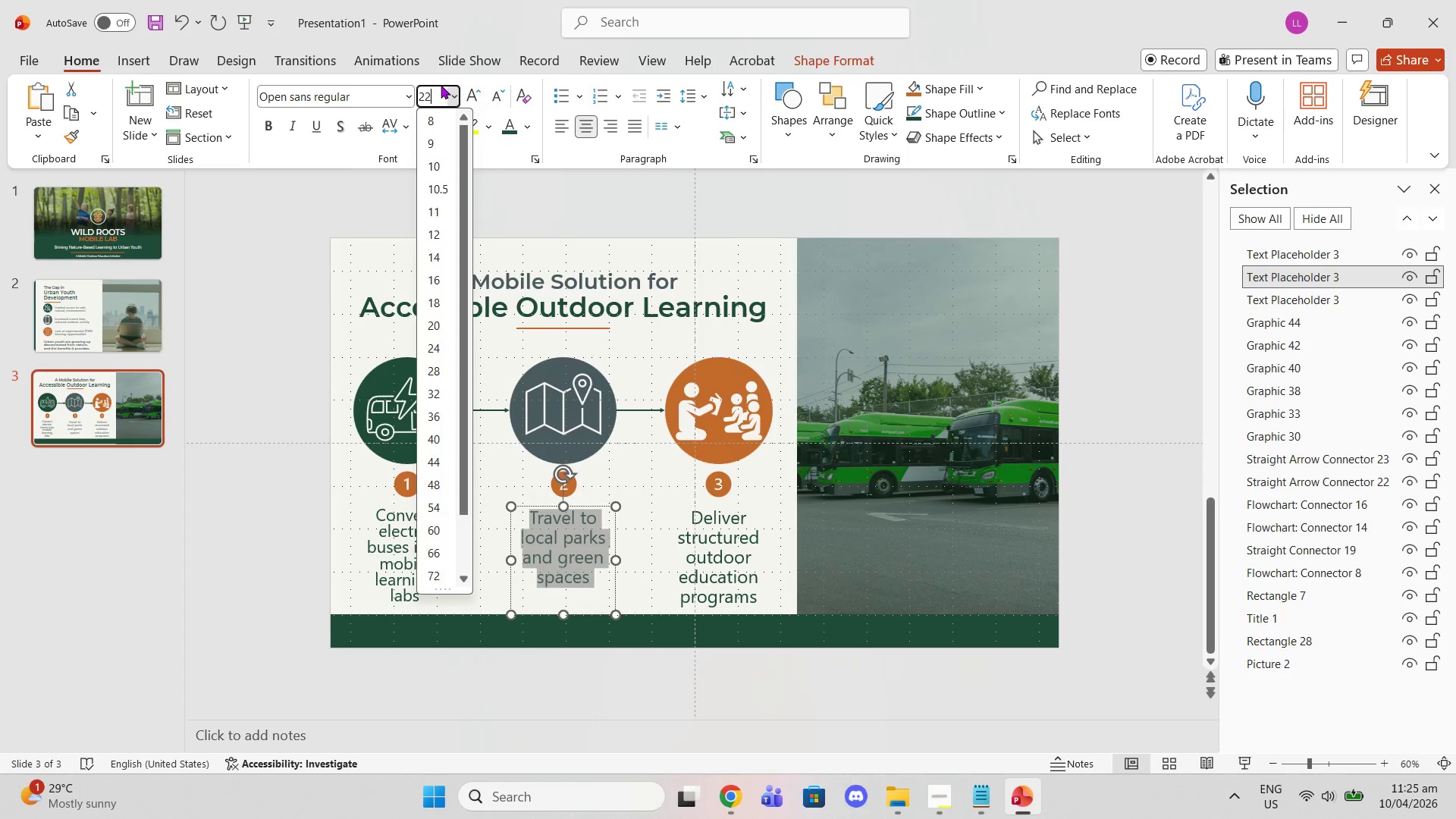 
key(2)
 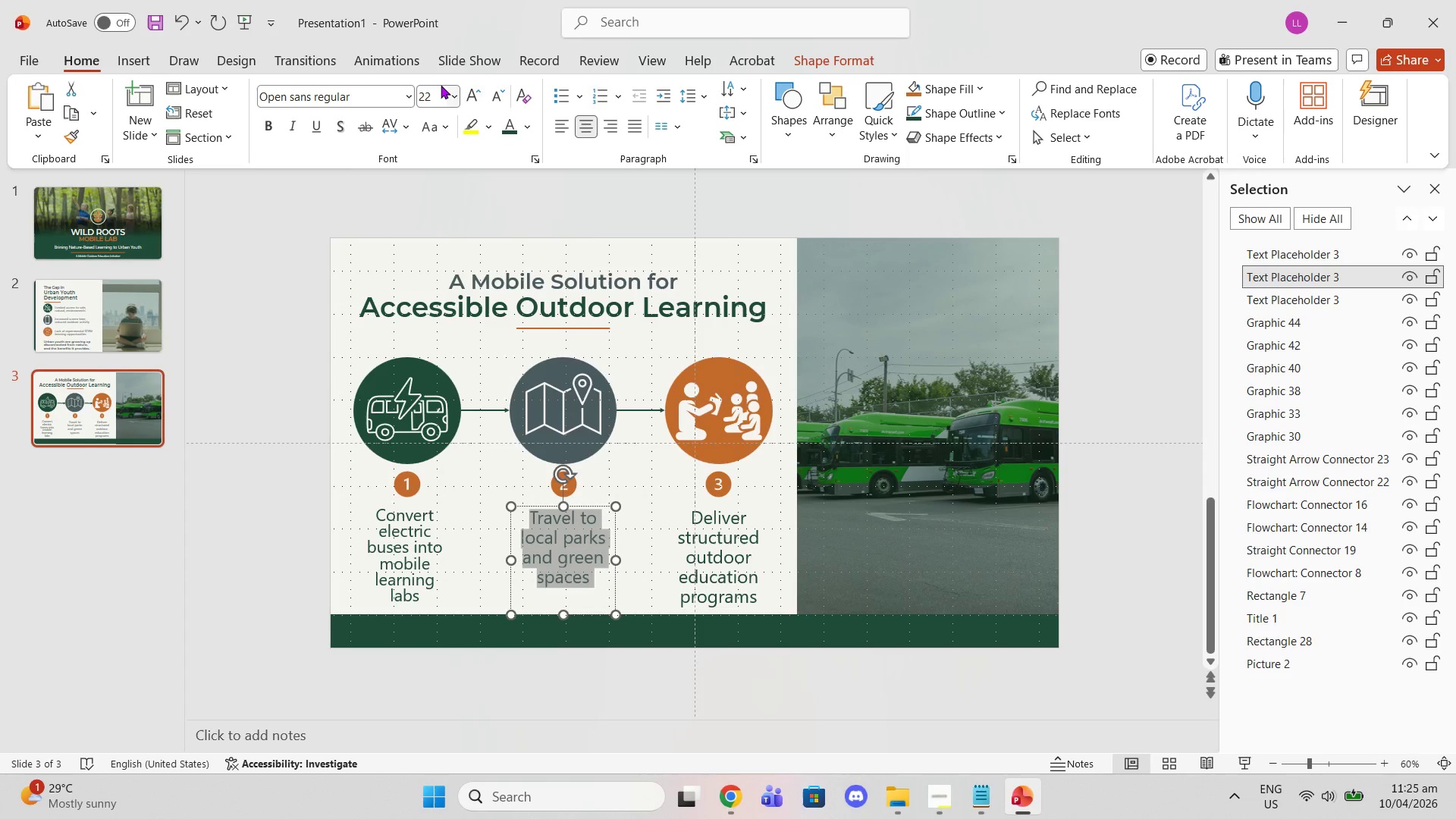 
key(Enter)
 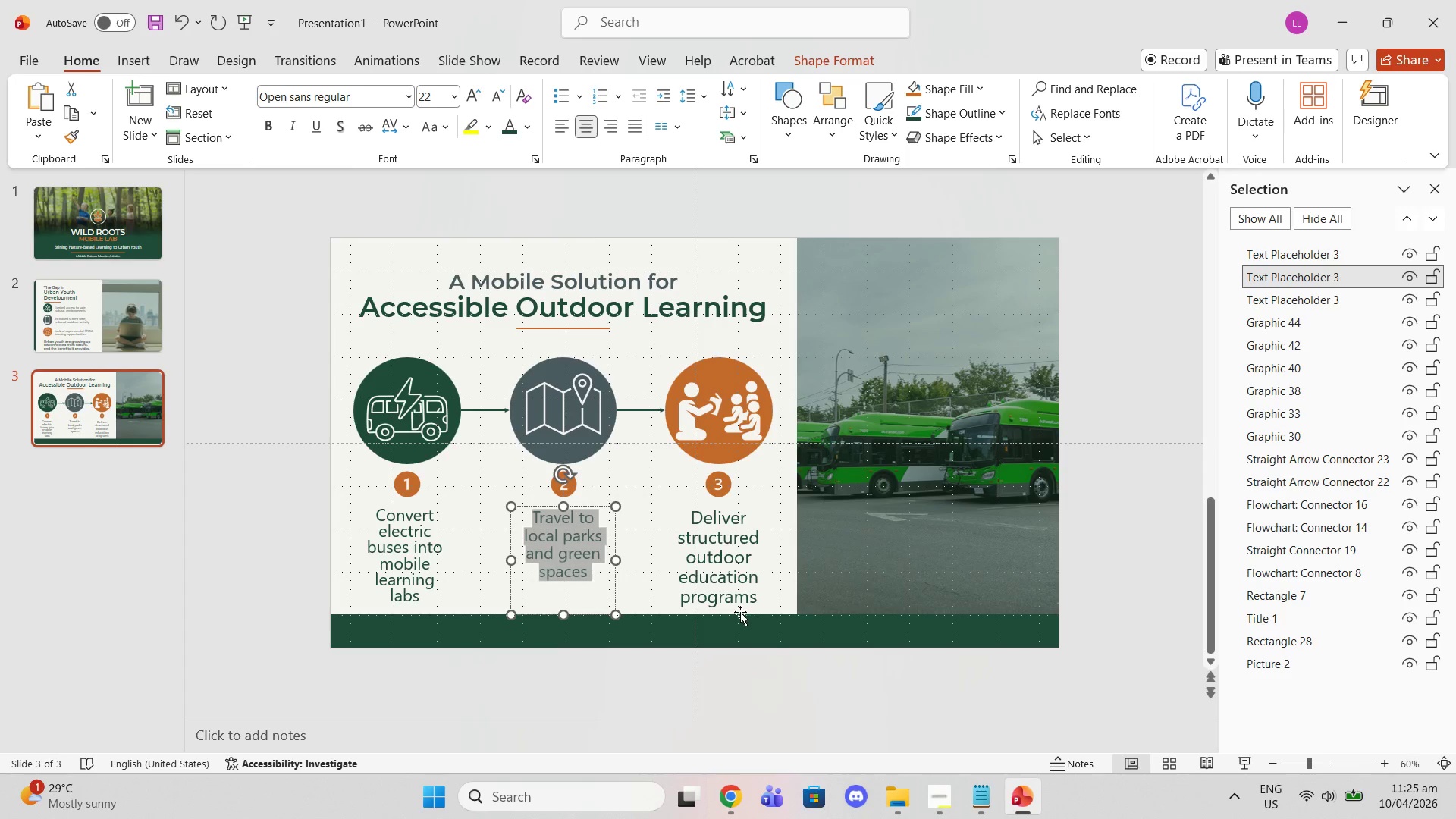 
double_click([722, 576])
 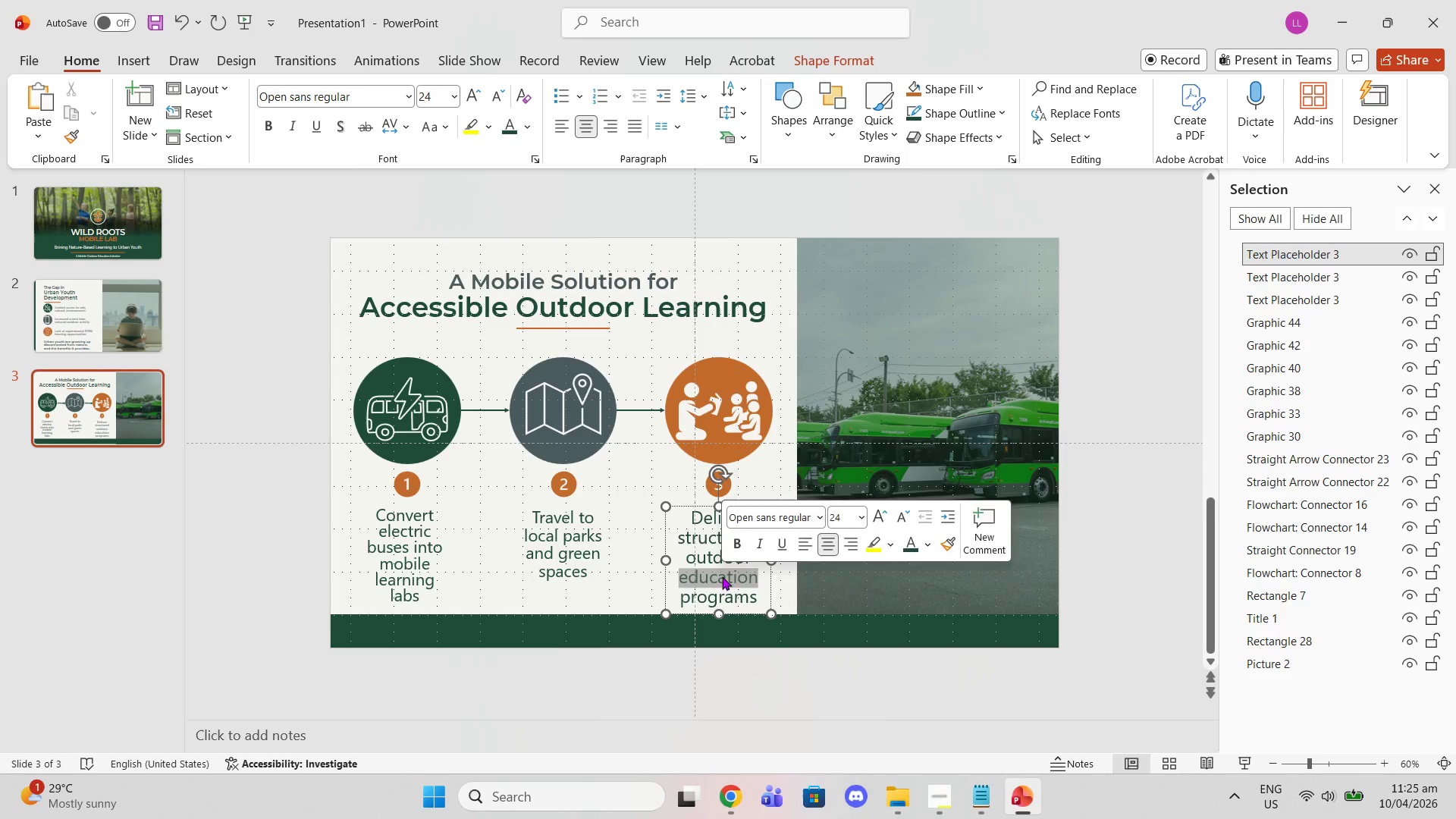 
triple_click([722, 576])
 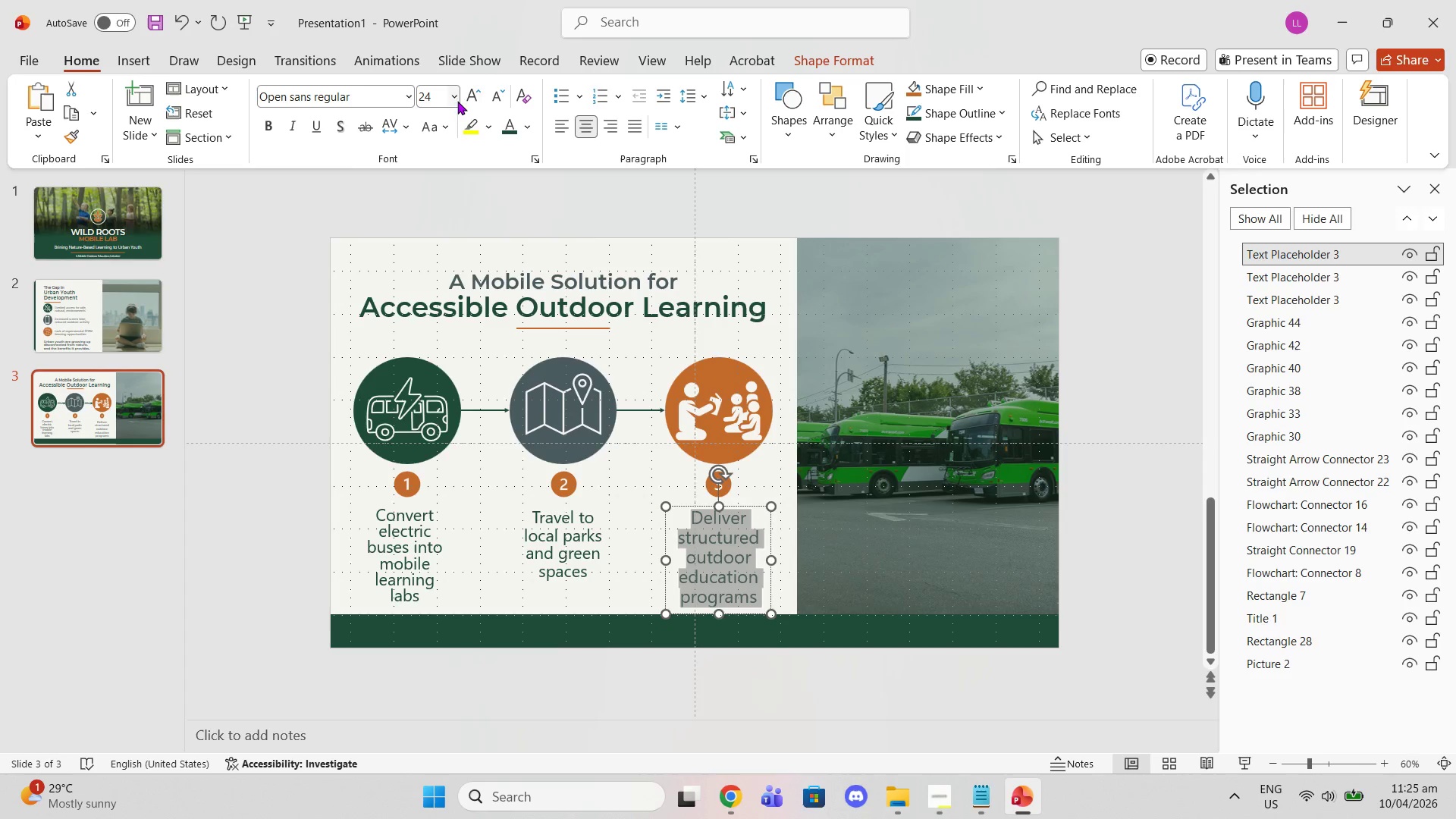 
left_click([438, 92])
 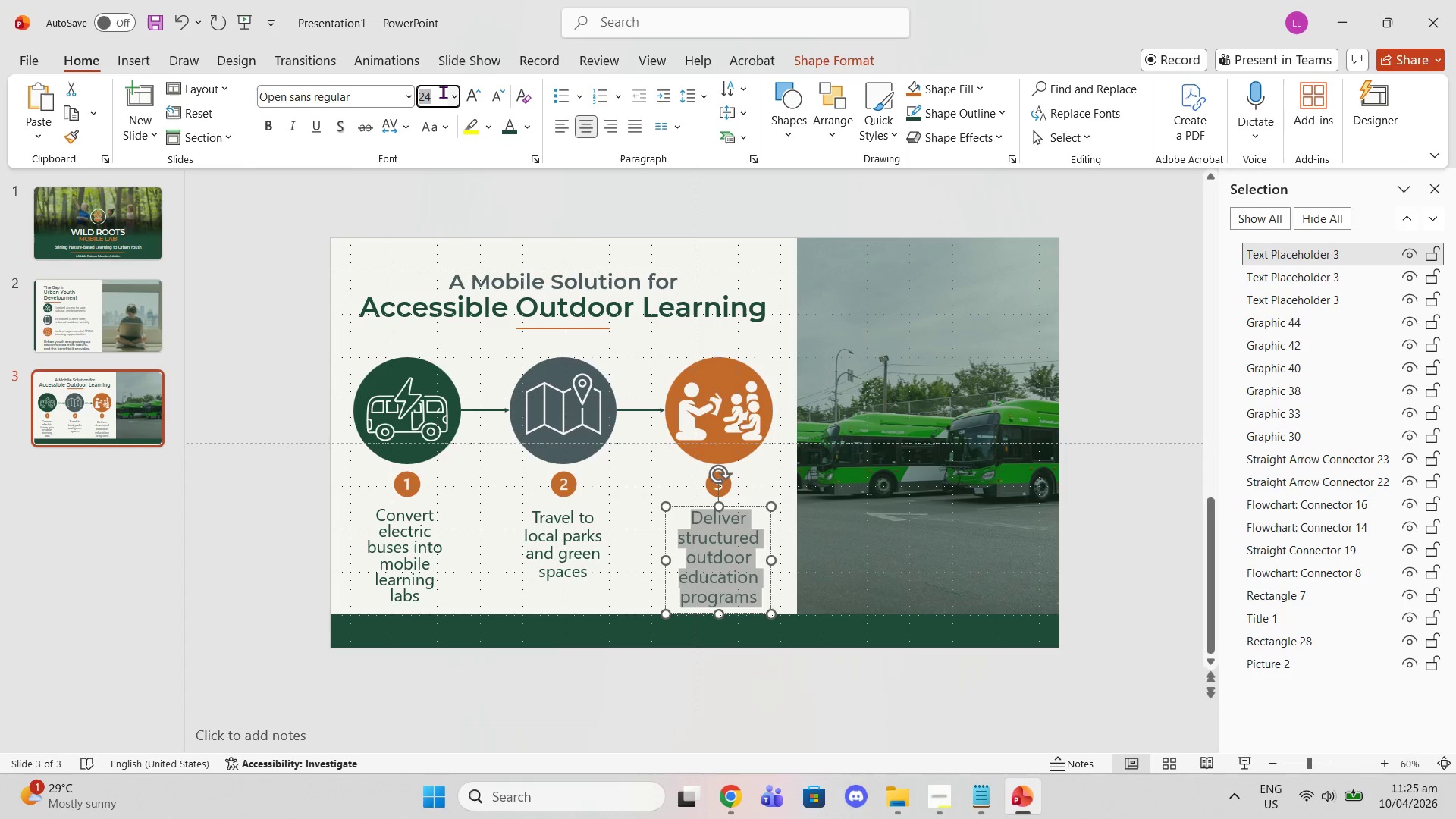 
type(22)
 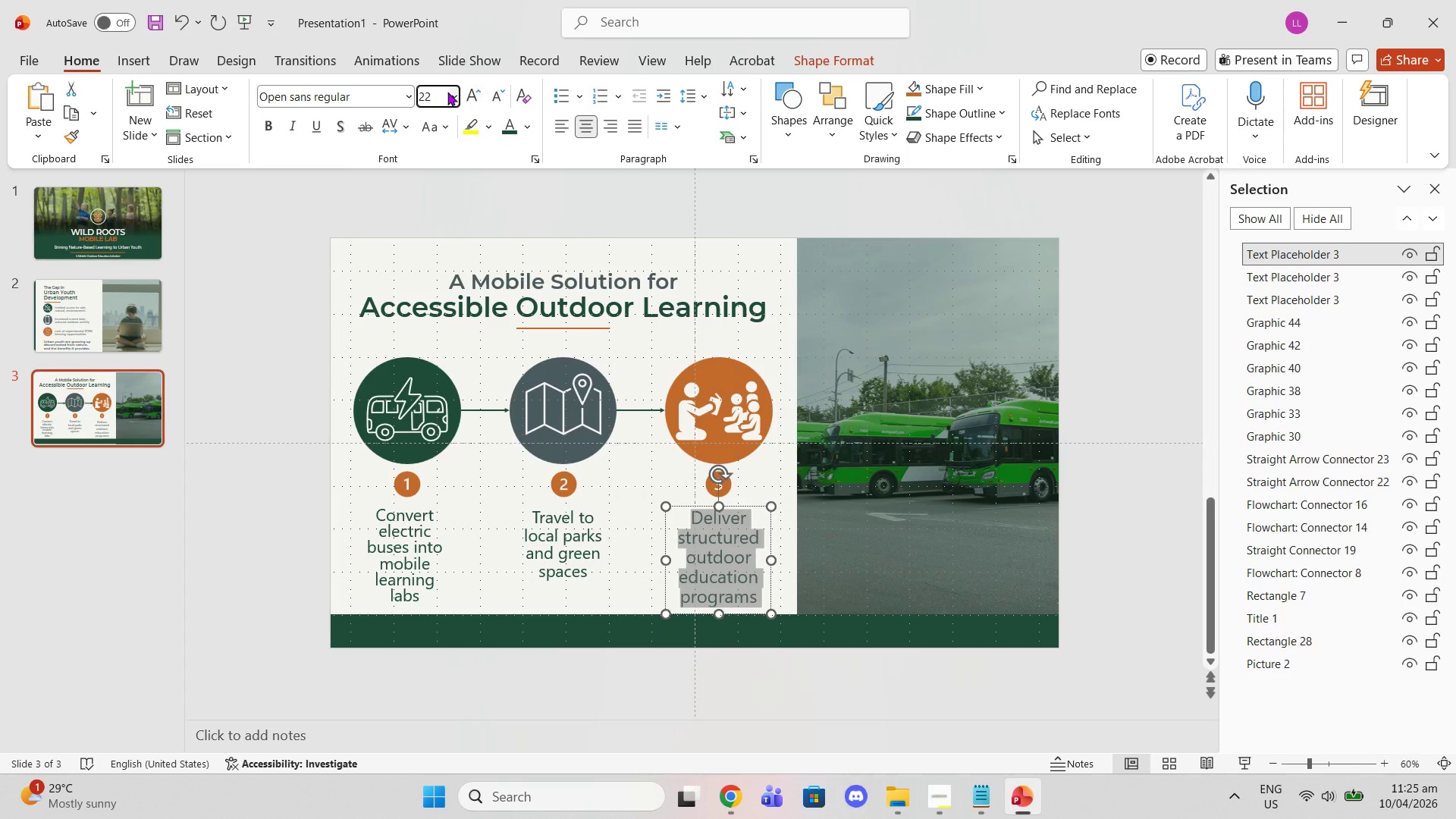 
key(Enter)
 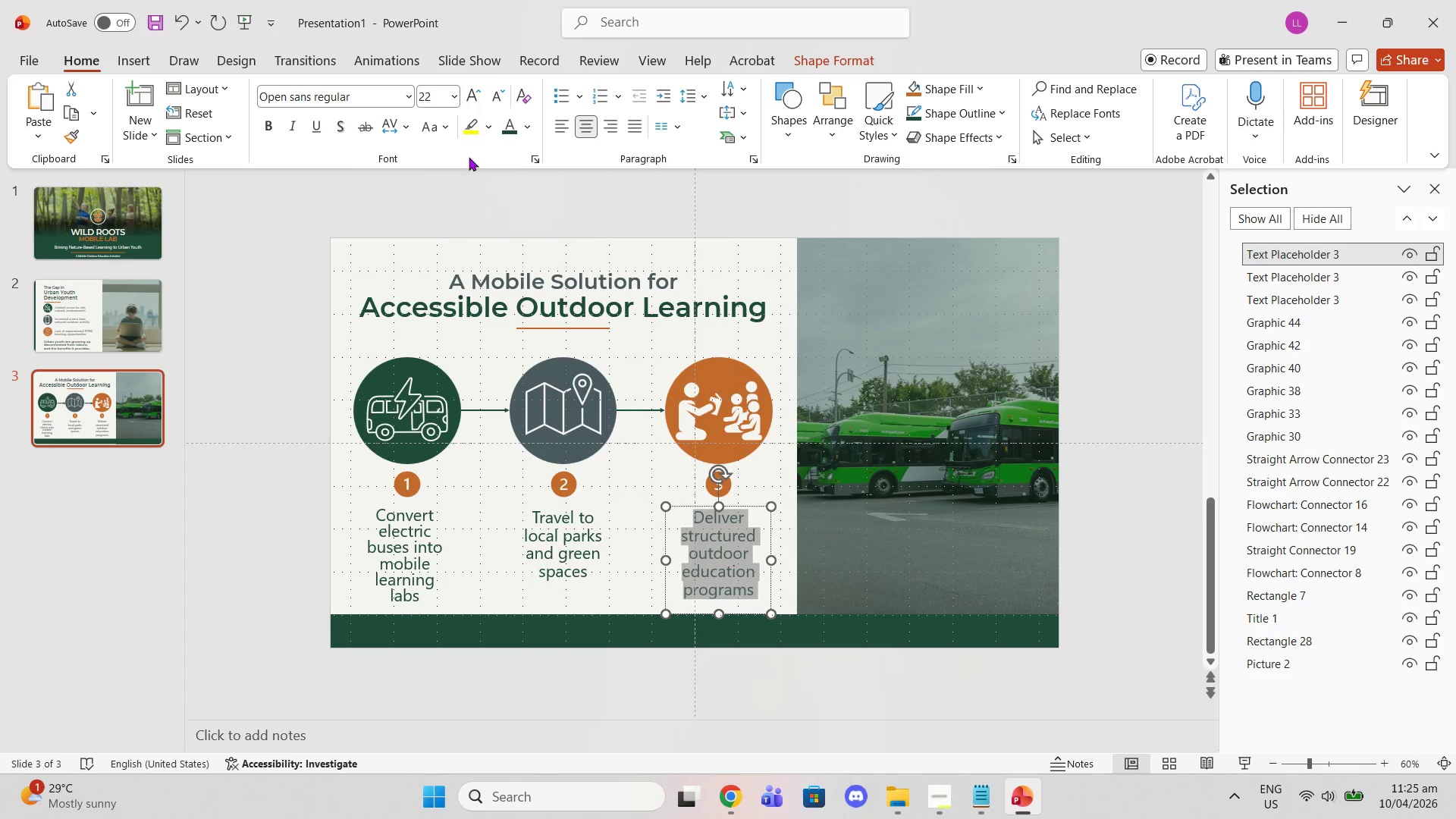 
left_click([259, 125])
 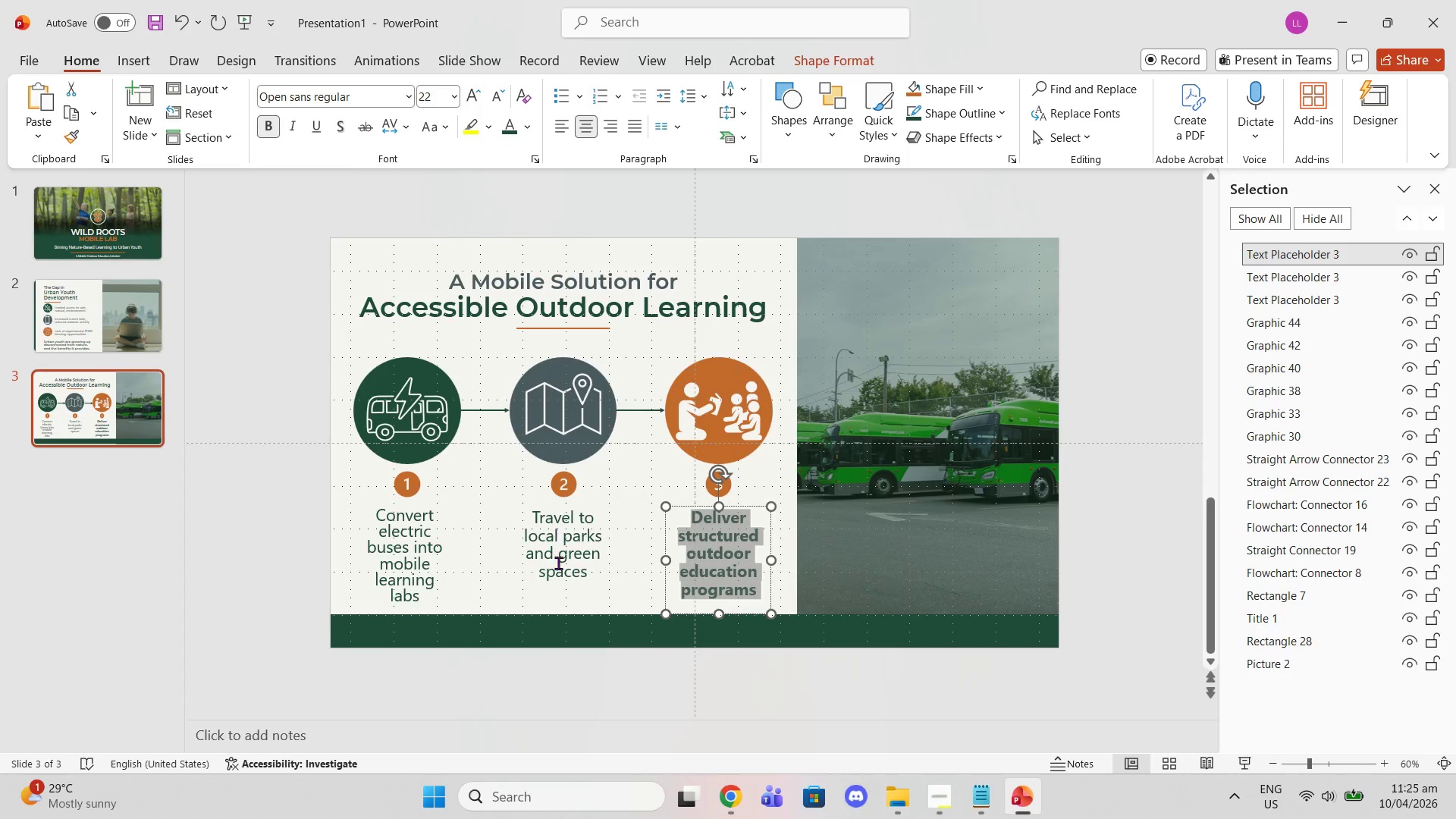 
double_click([559, 563])
 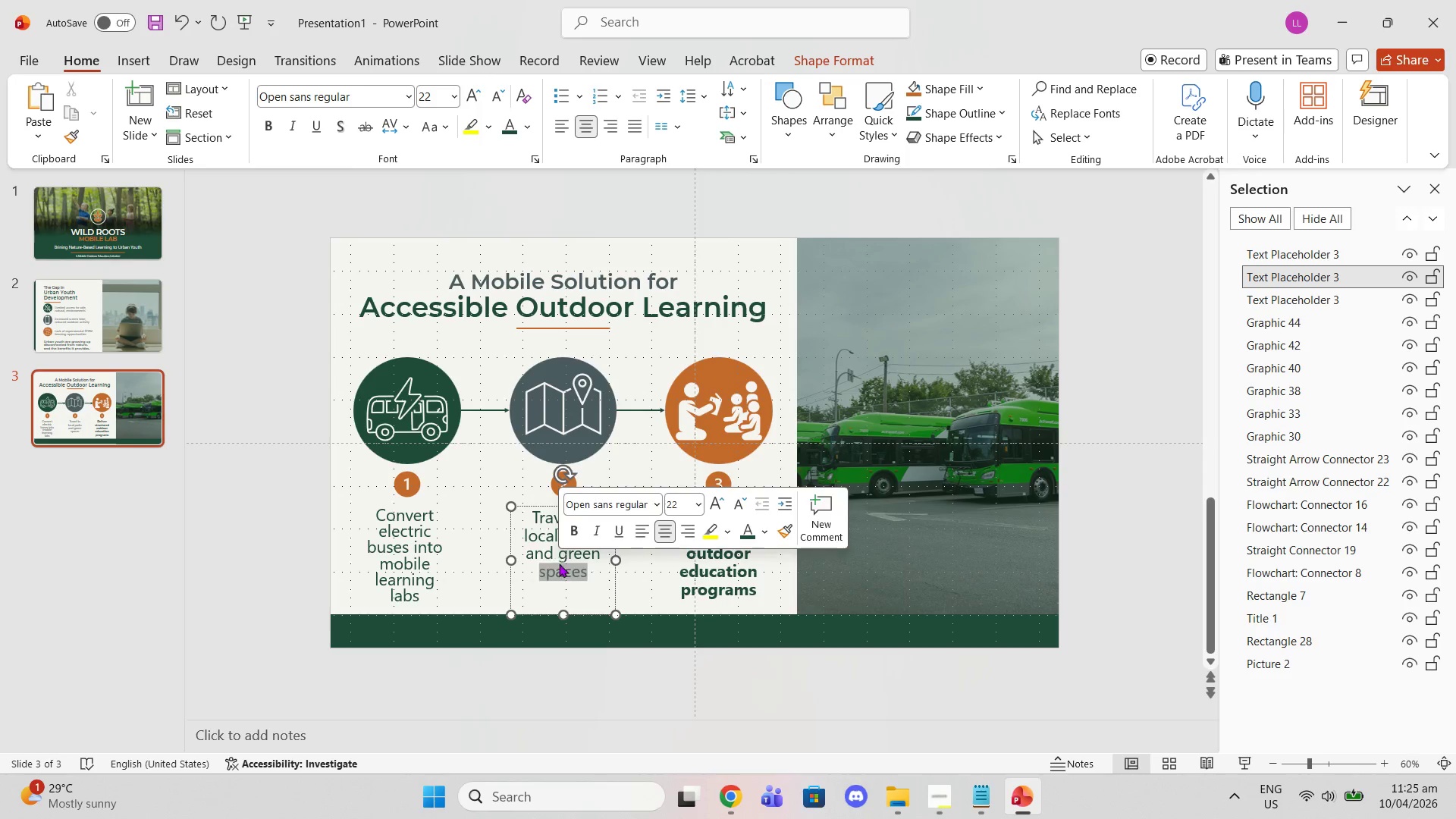 
triple_click([559, 563])
 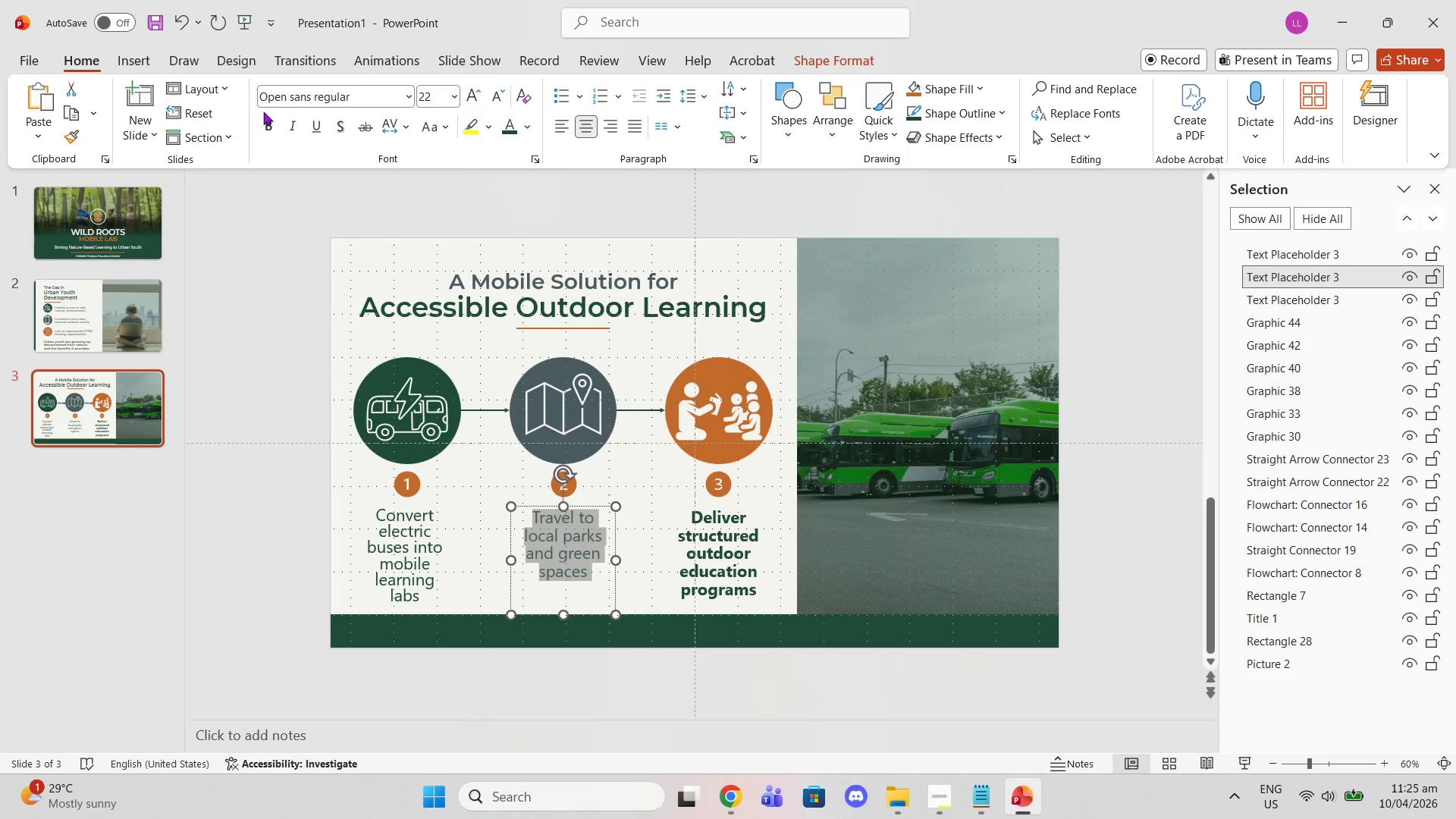 
left_click([266, 127])
 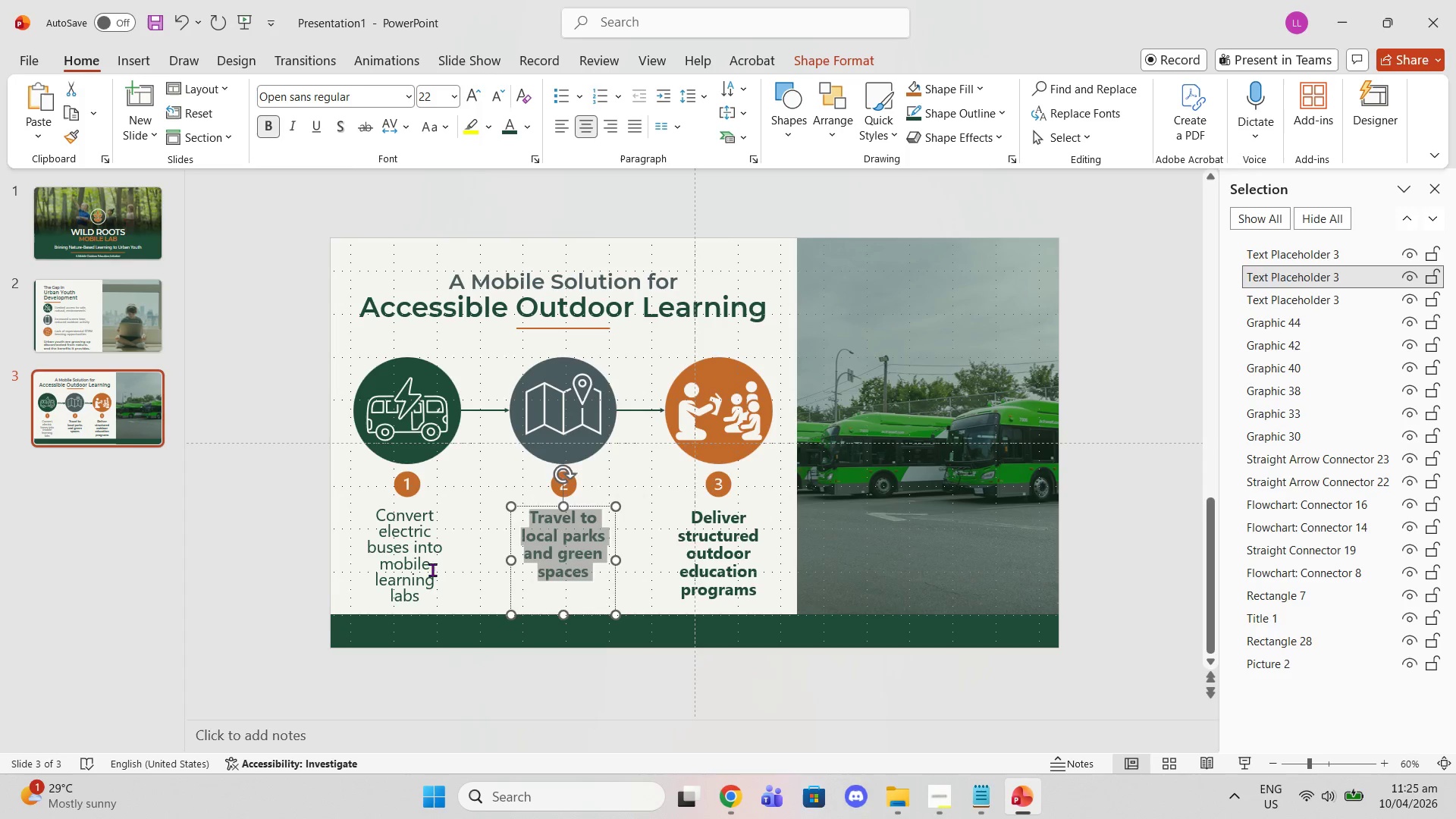 
double_click([431, 570])
 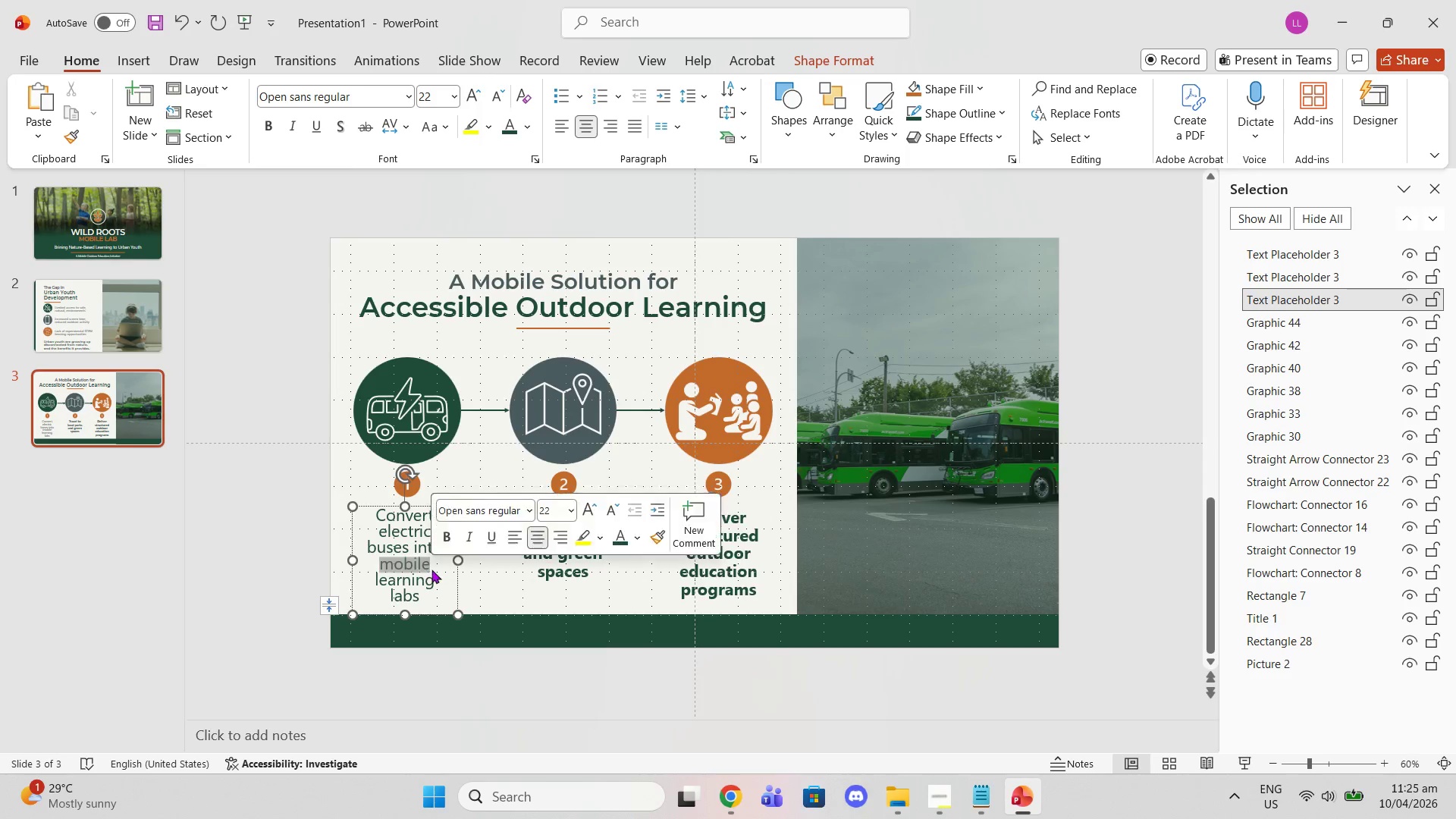 
triple_click([431, 570])
 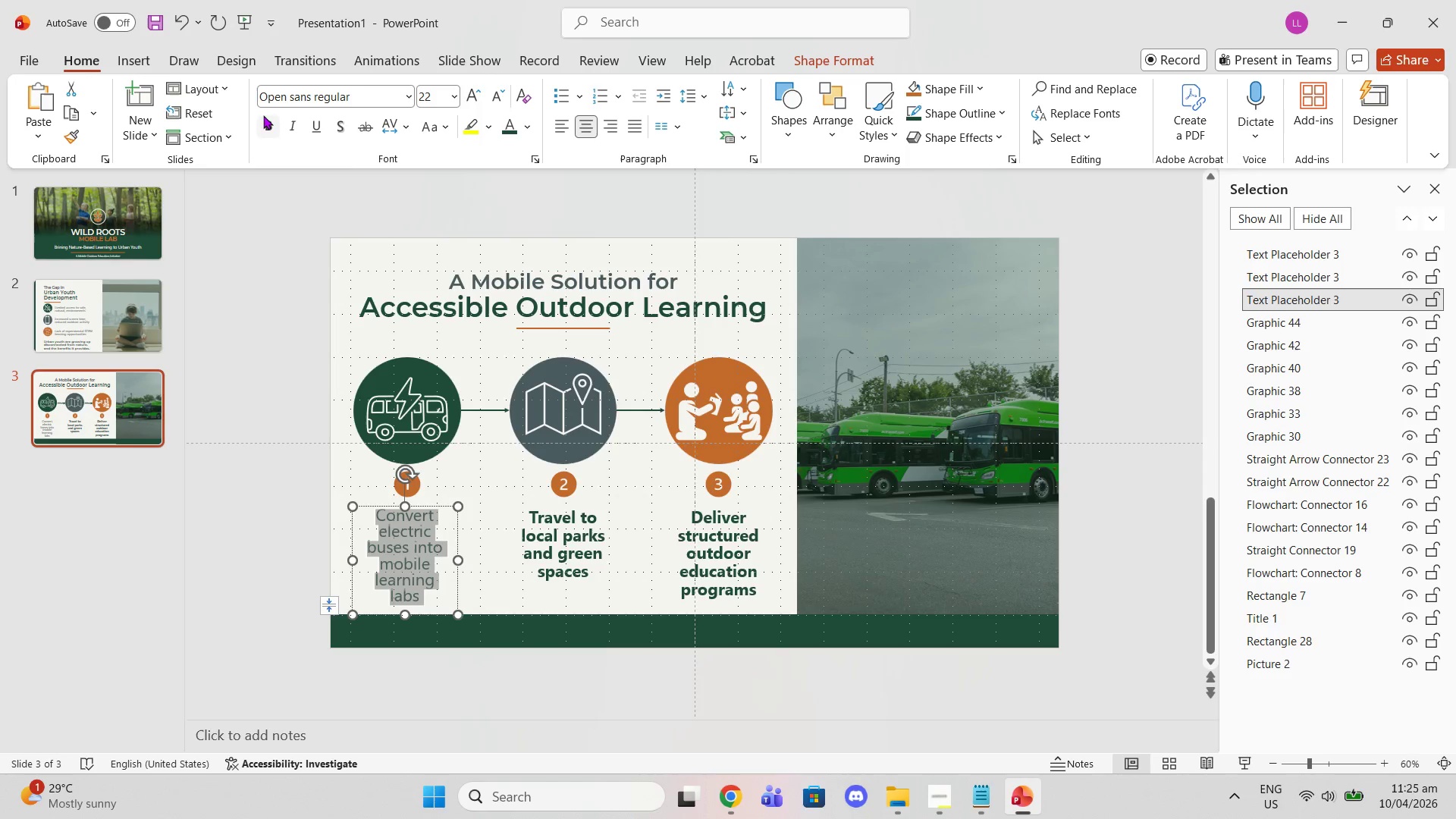 
left_click([263, 115])
 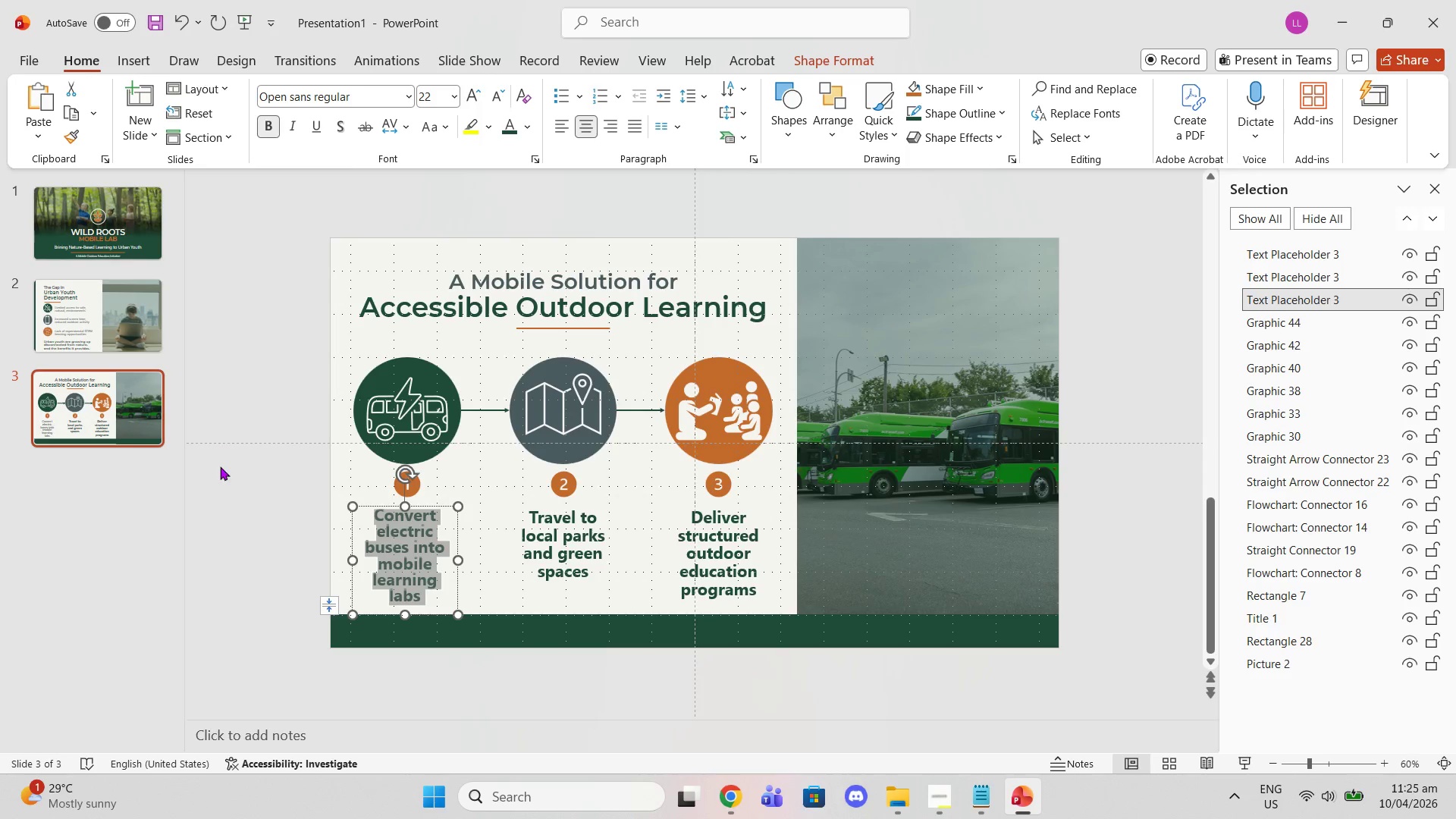 
left_click_drag(start_coordinate=[220, 466], to_coordinate=[220, 483])
 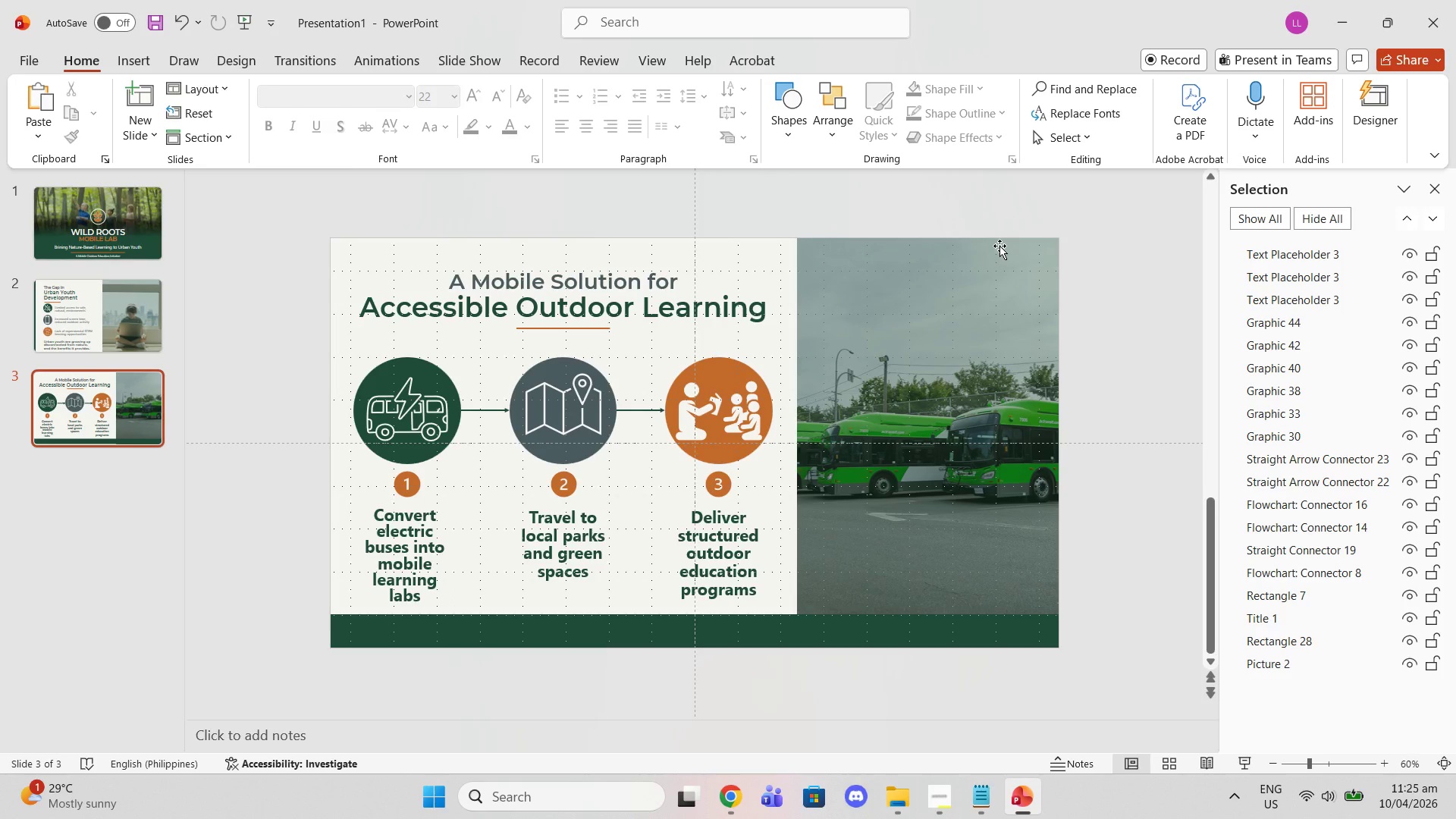 
wait(8.12)
 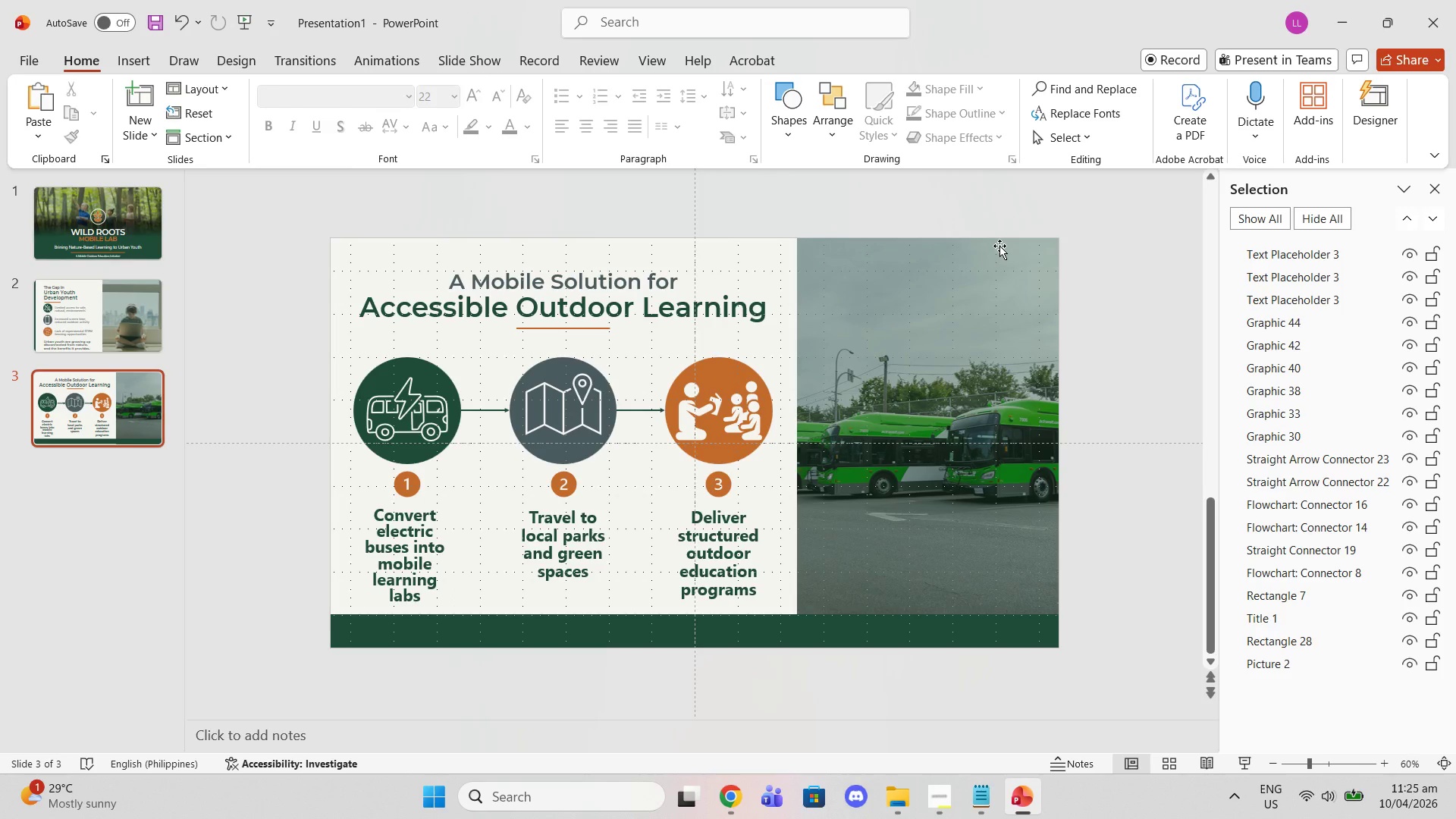 
left_click([723, 624])
 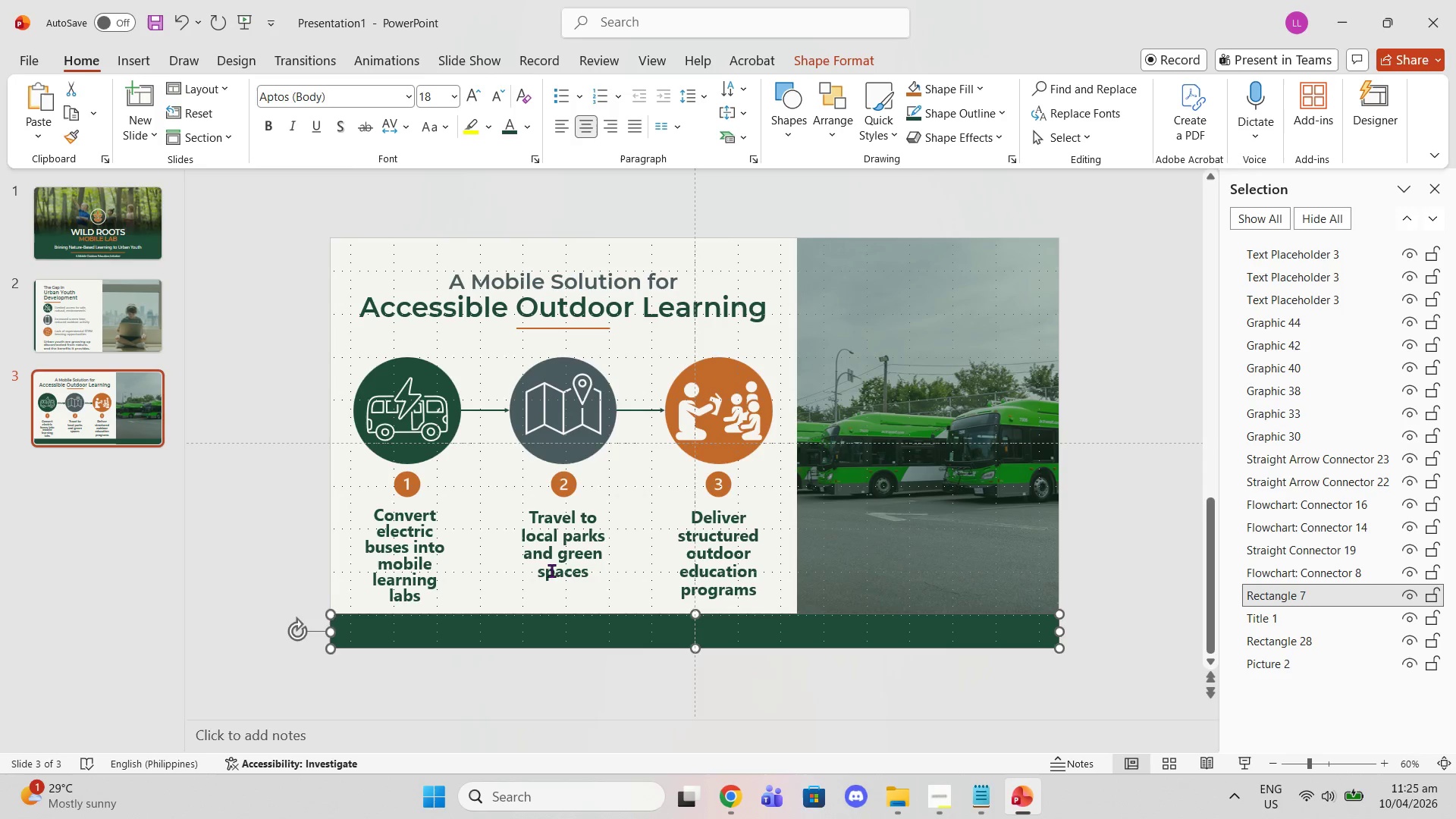 
left_click([555, 571])
 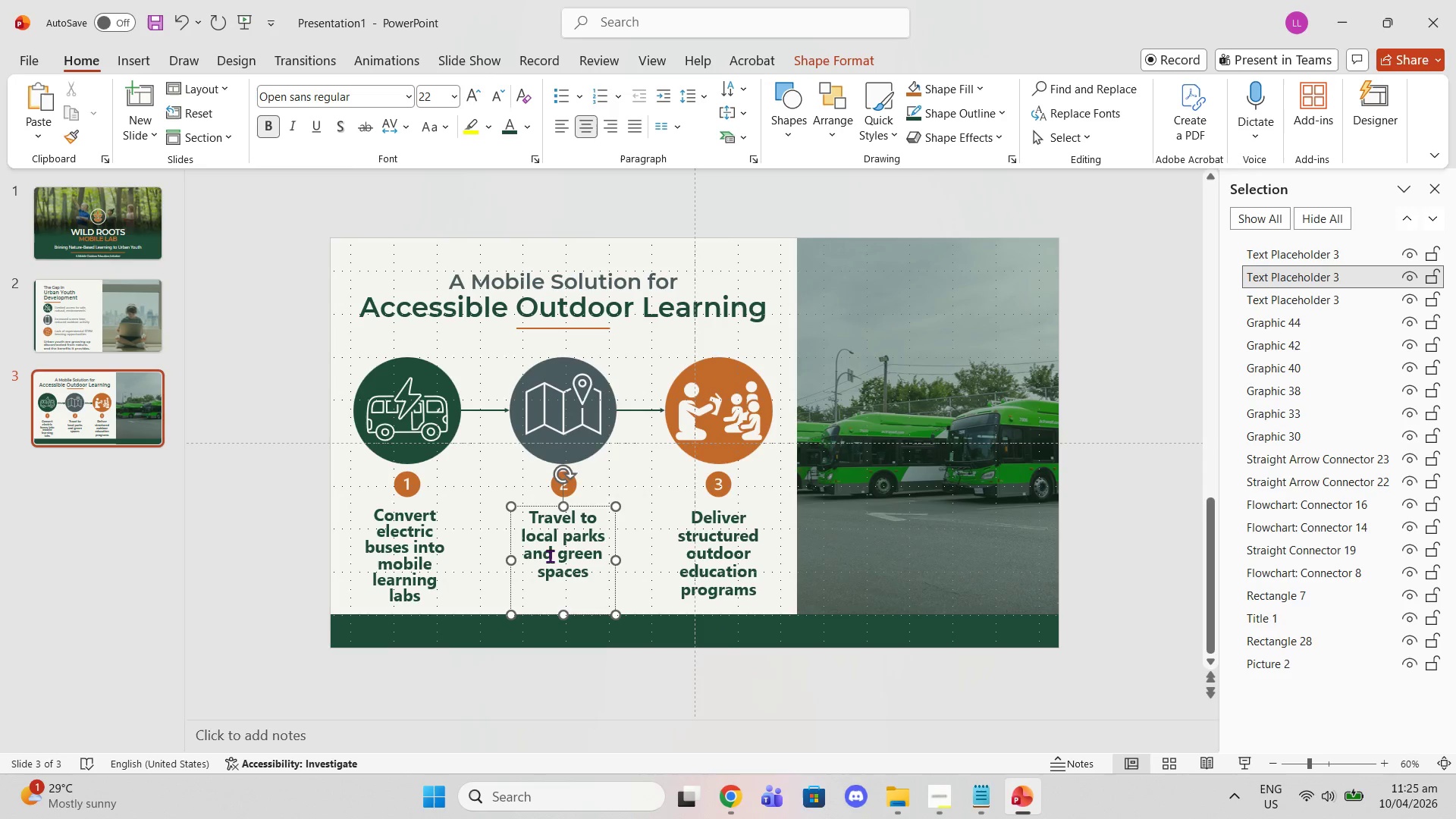 
key(Control+ControlLeft)
 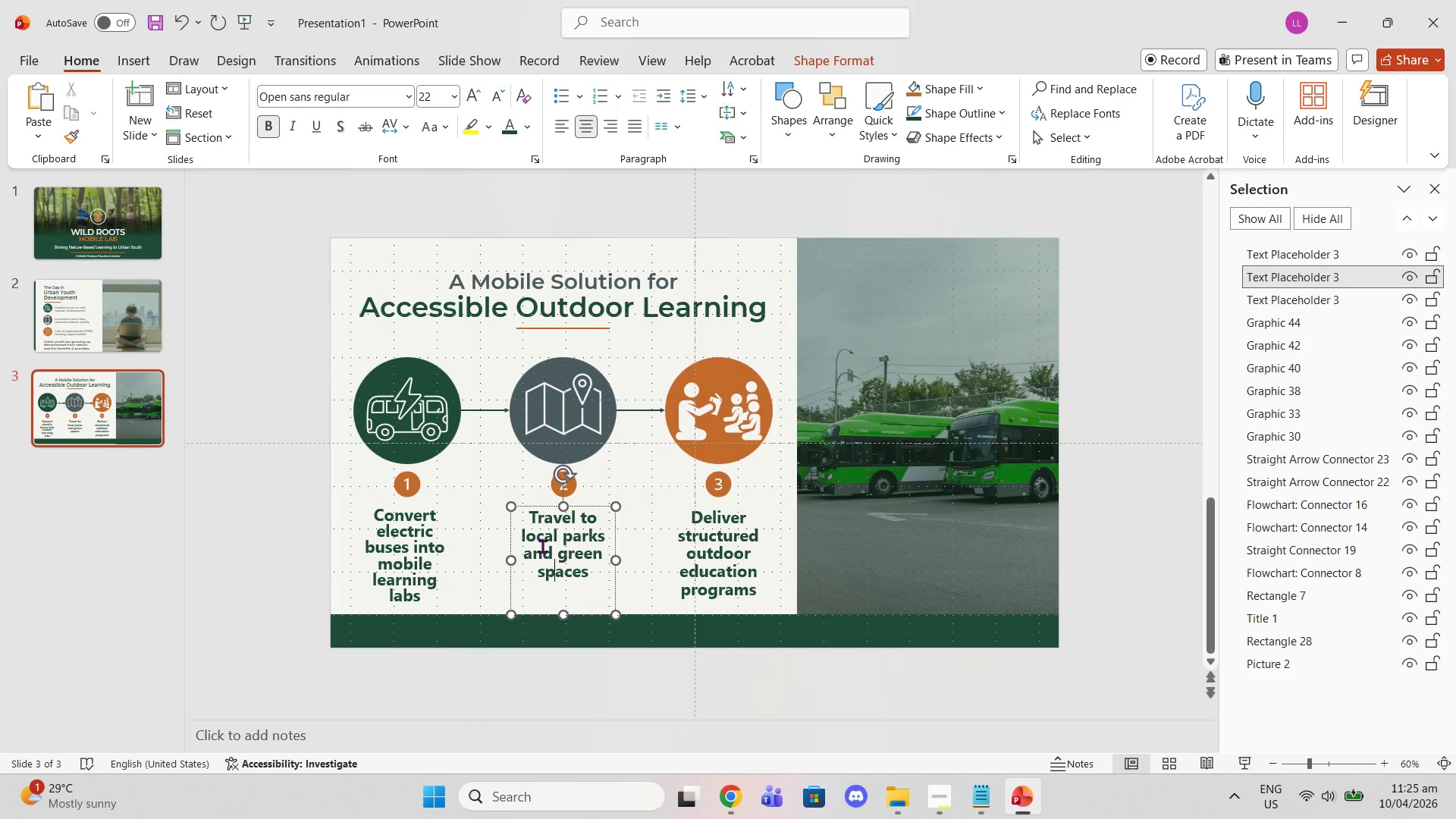 
key(Control+C)
 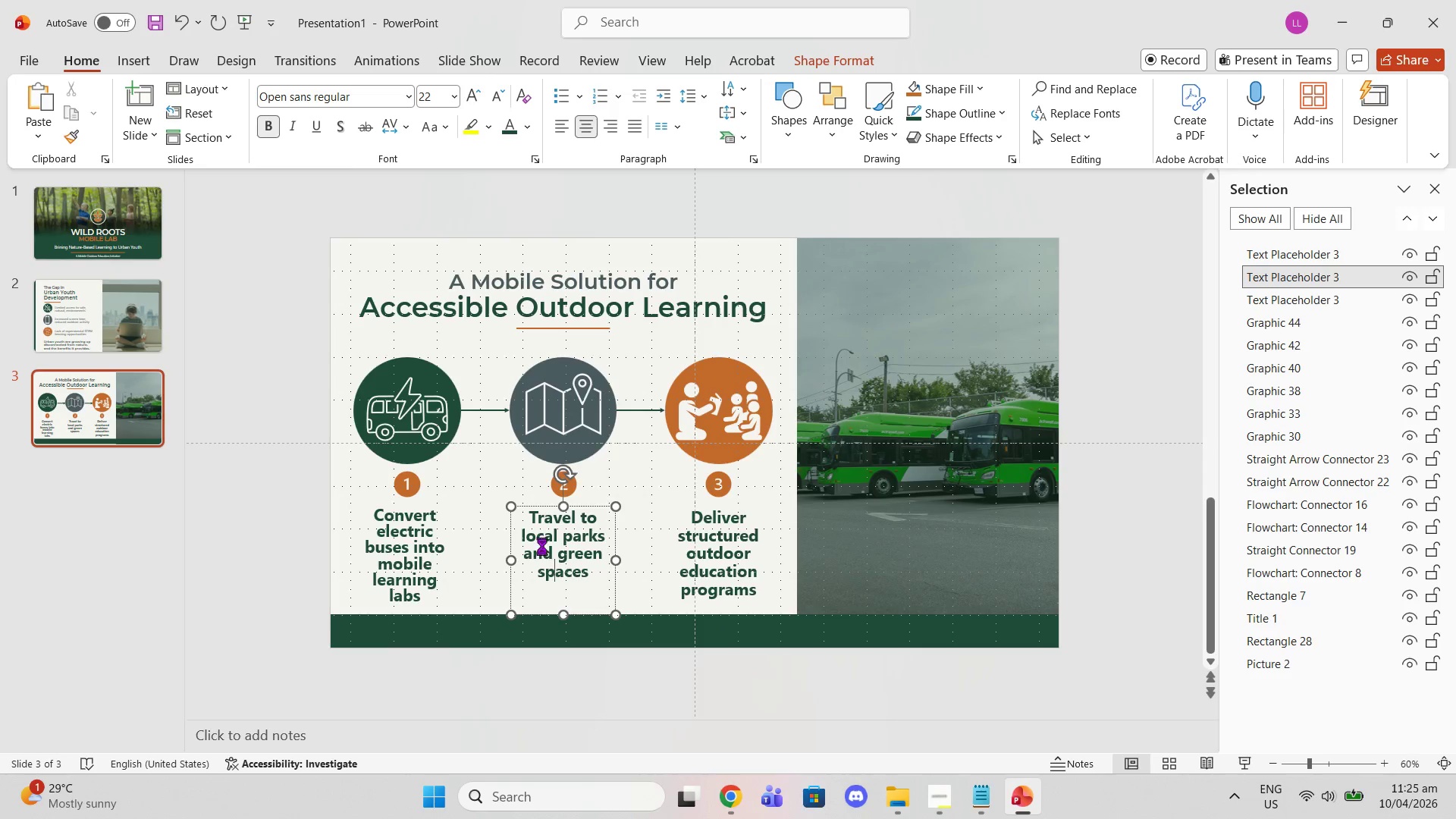 
key(Control+ControlLeft)
 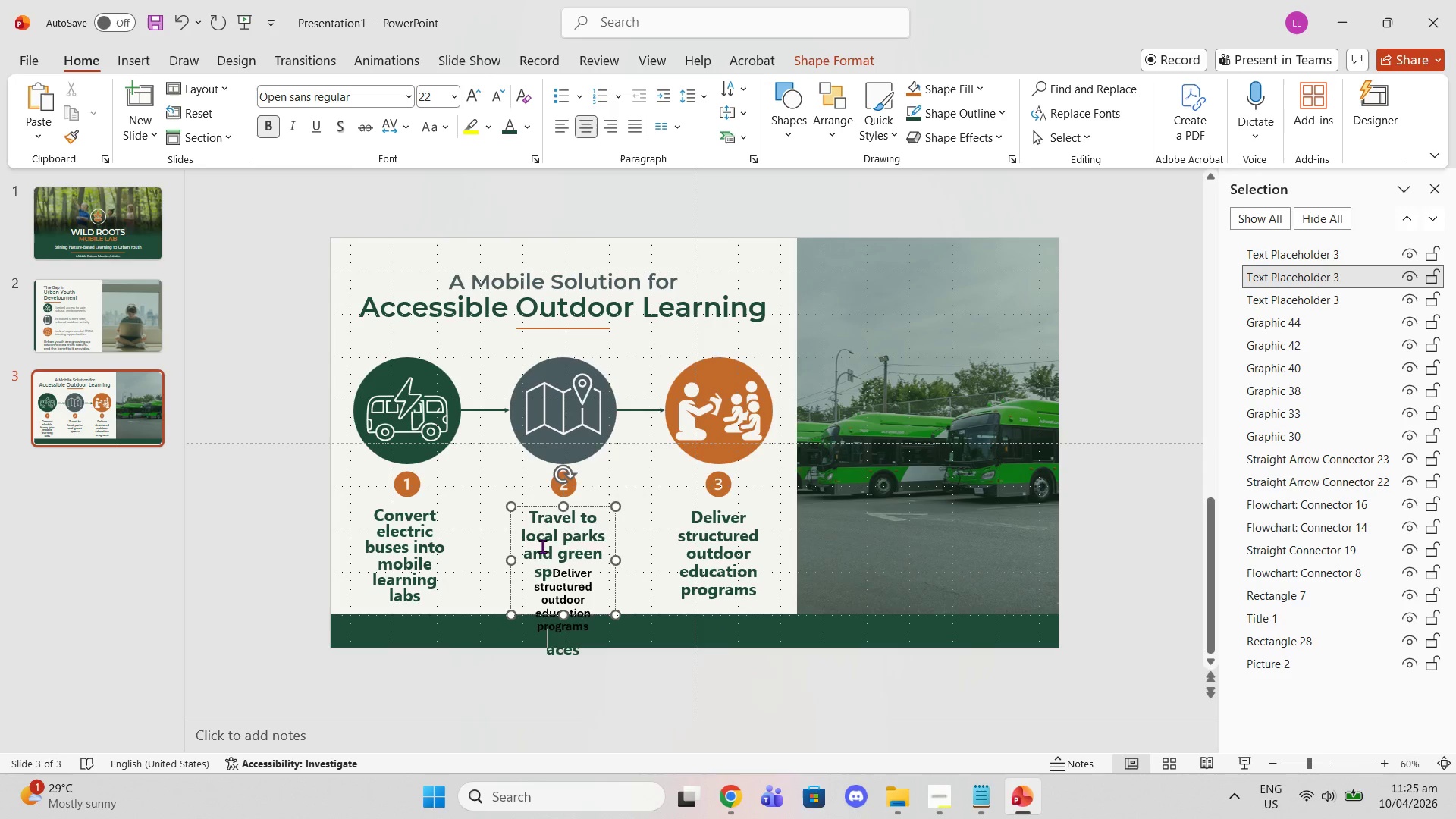 
key(Control+V)
 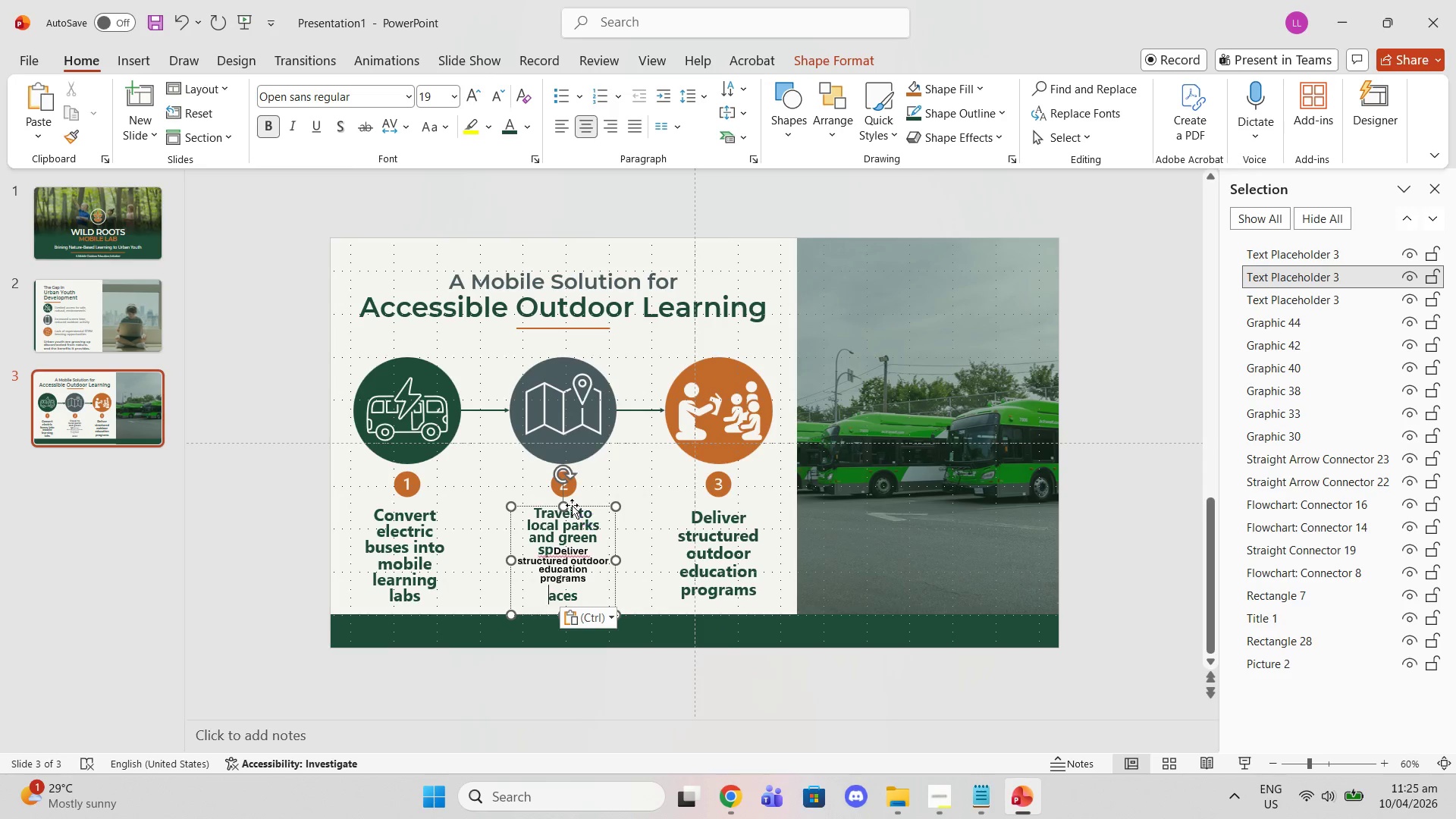 
key(Control+Z)
 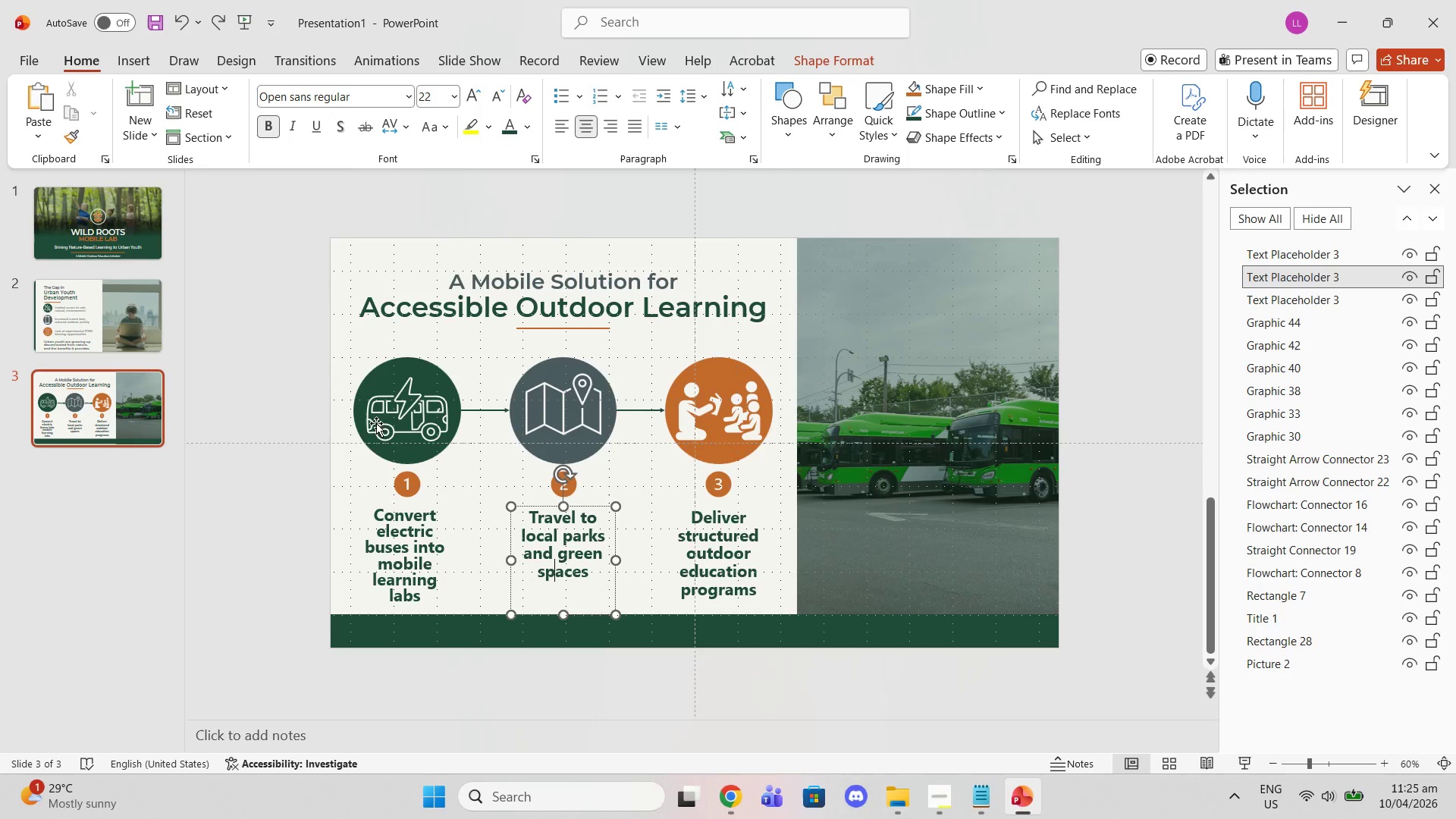 
left_click([74, 322])
 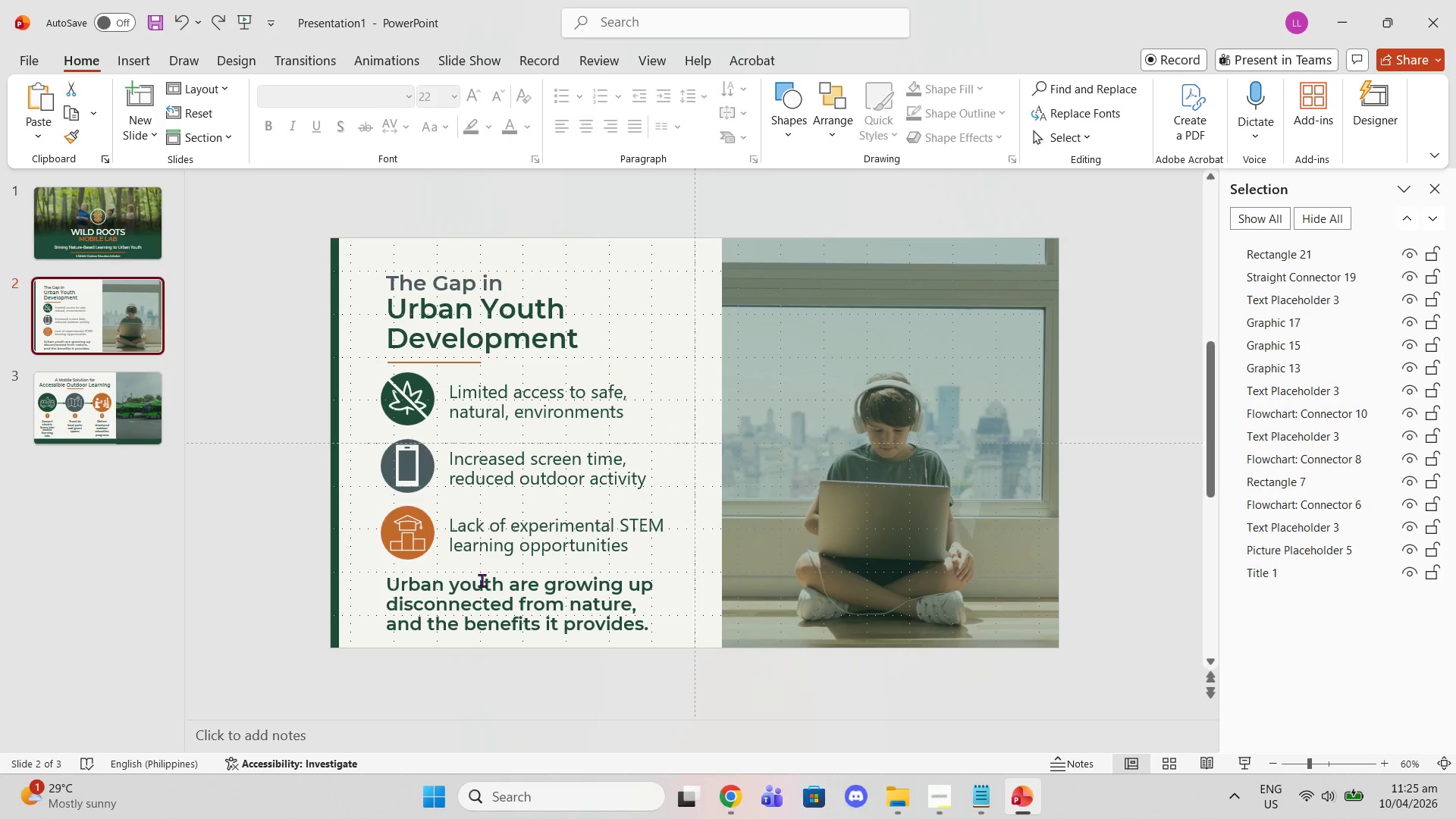 
left_click([482, 586])
 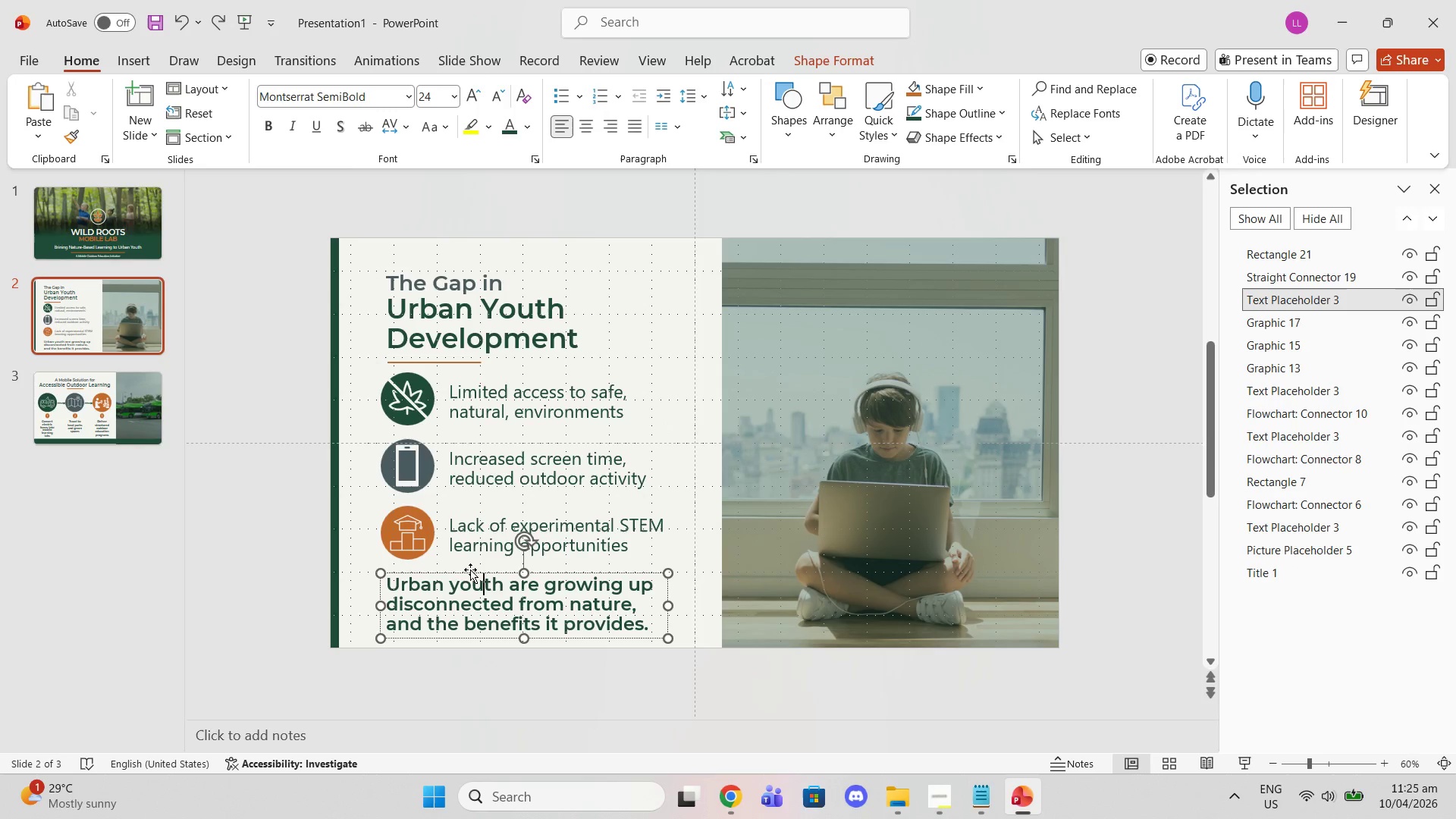 
left_click([470, 570])
 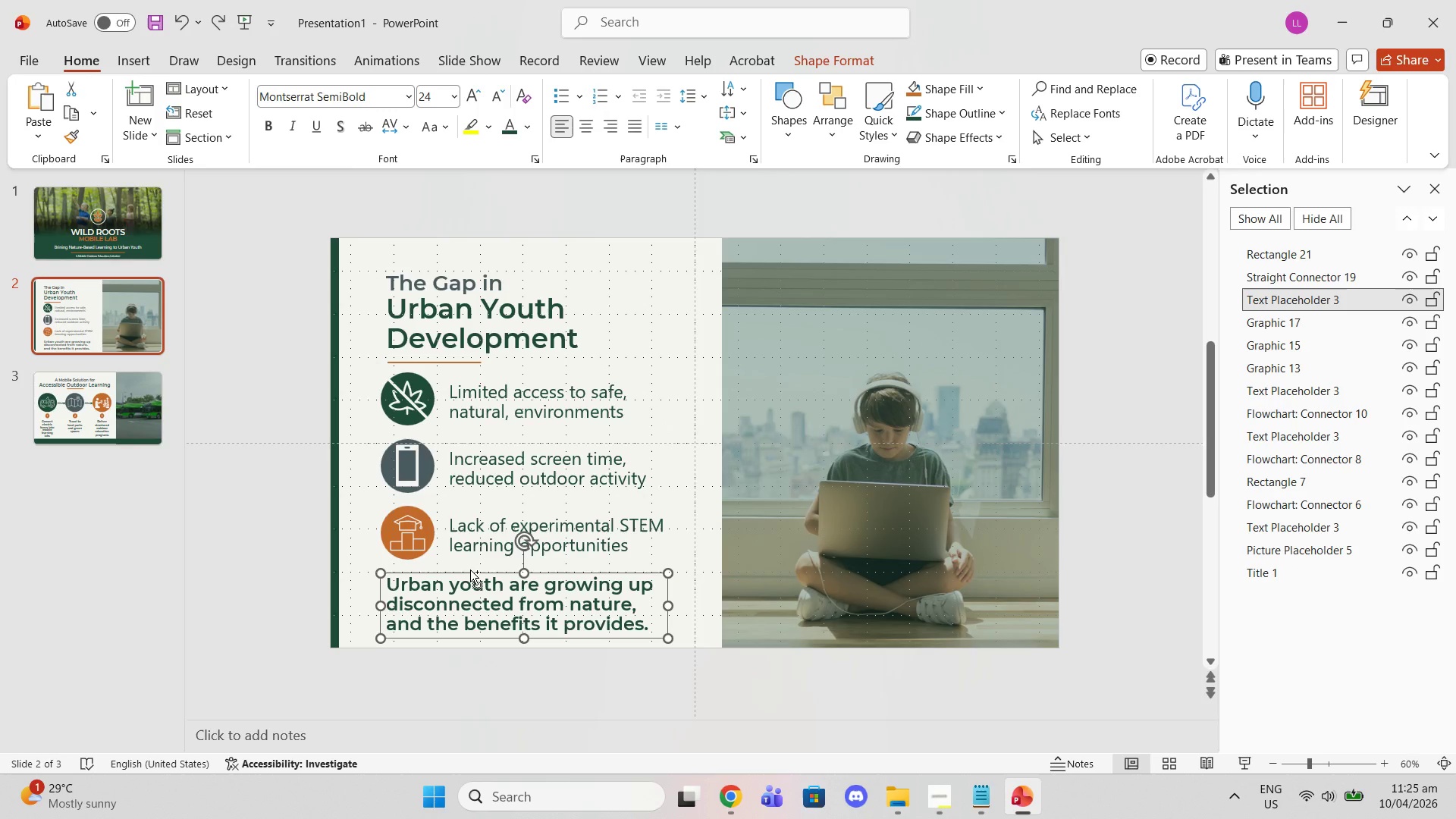 
key(Control+C)
 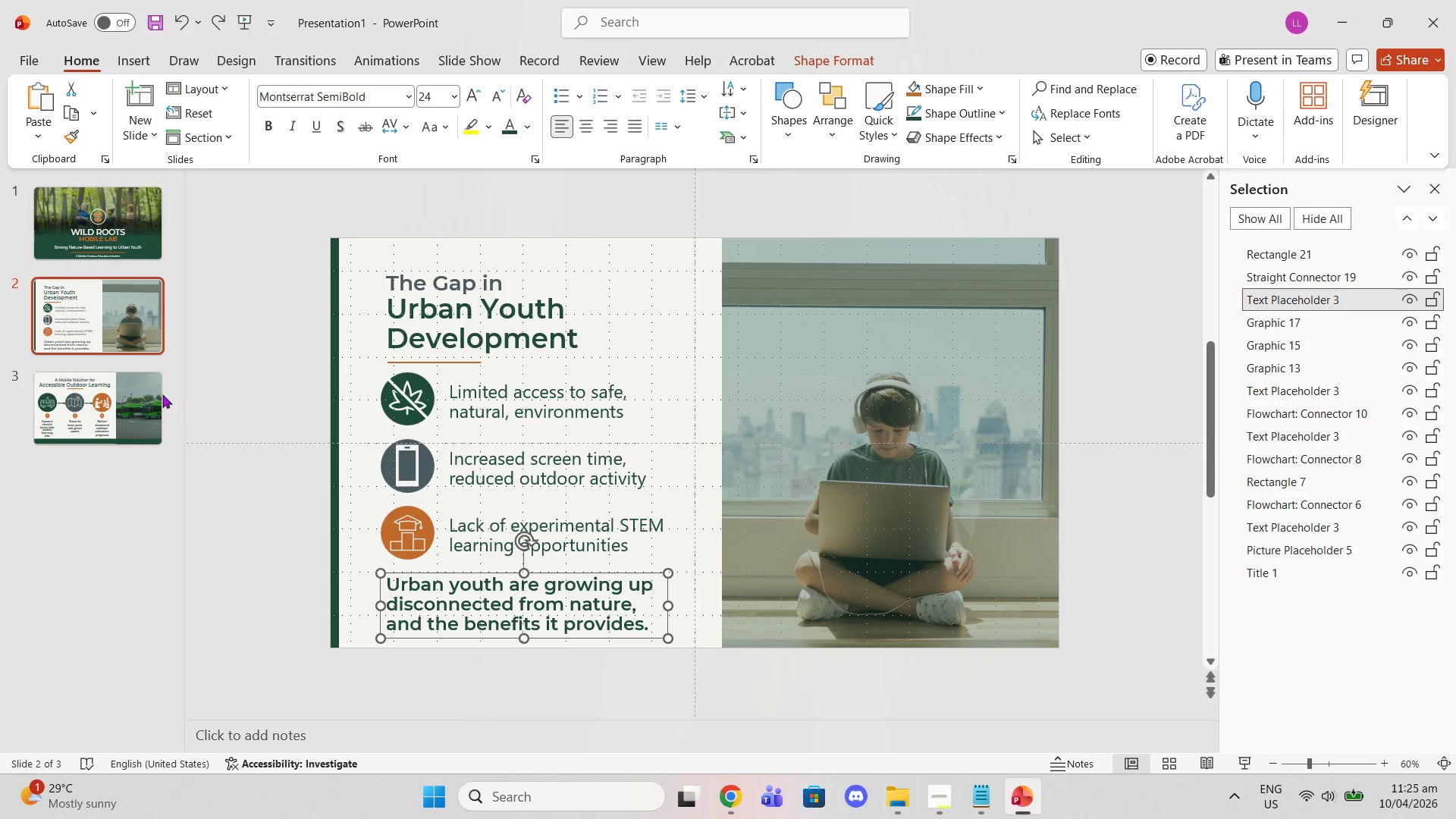 
left_click([162, 394])
 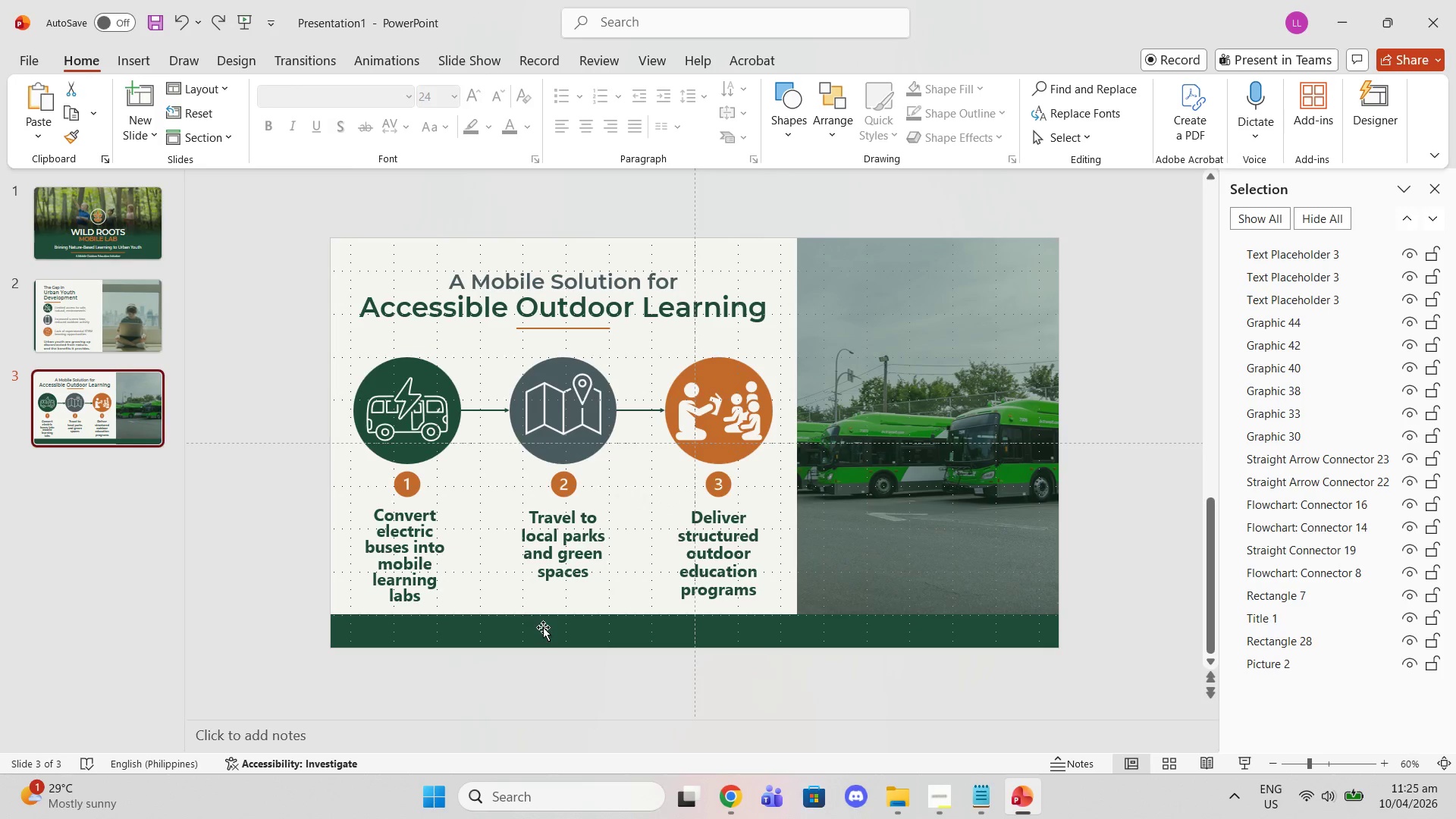 
left_click([543, 627])
 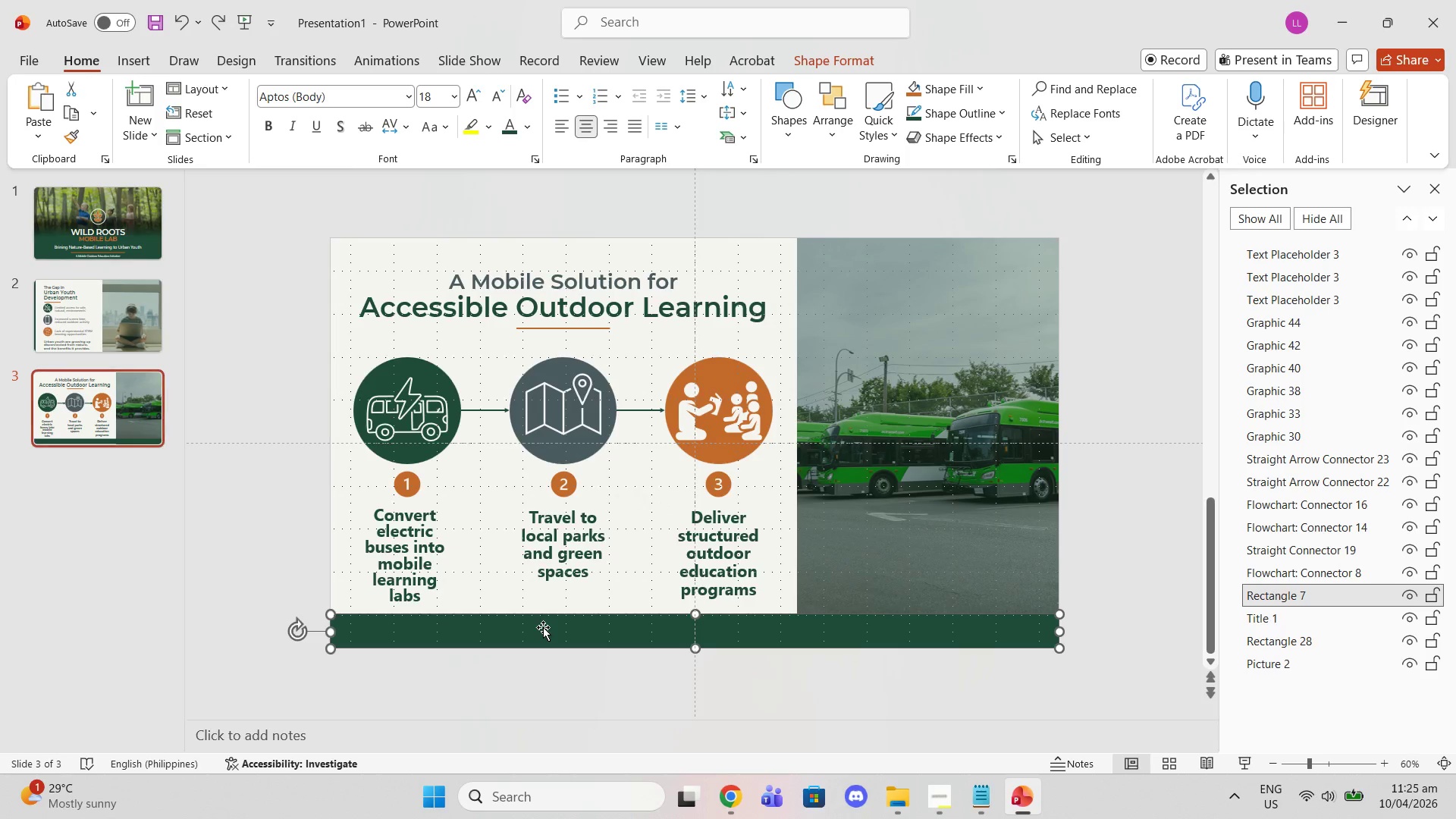 
key(Control+V)
 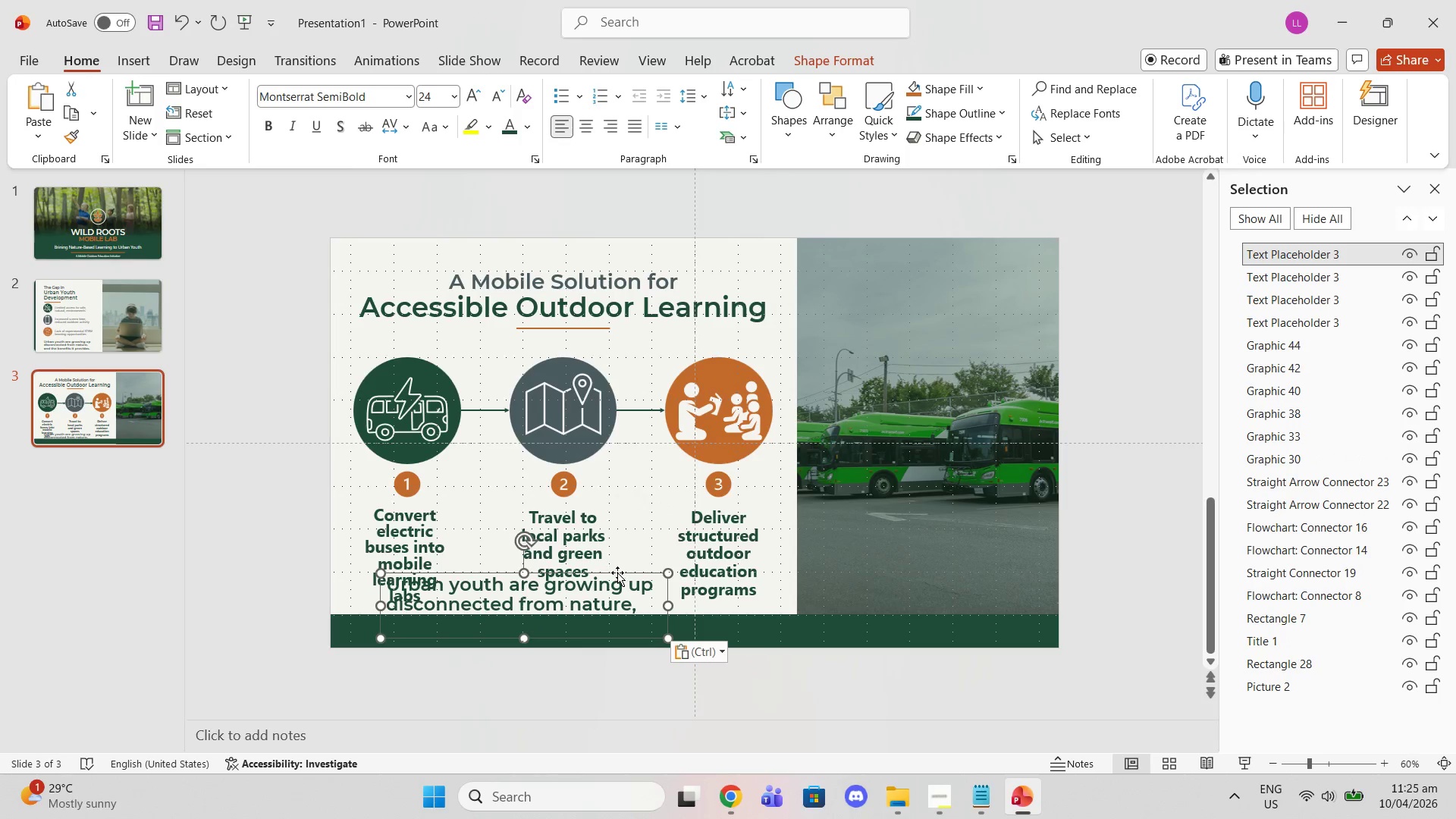 
left_click_drag(start_coordinate=[617, 574], to_coordinate=[777, 579])
 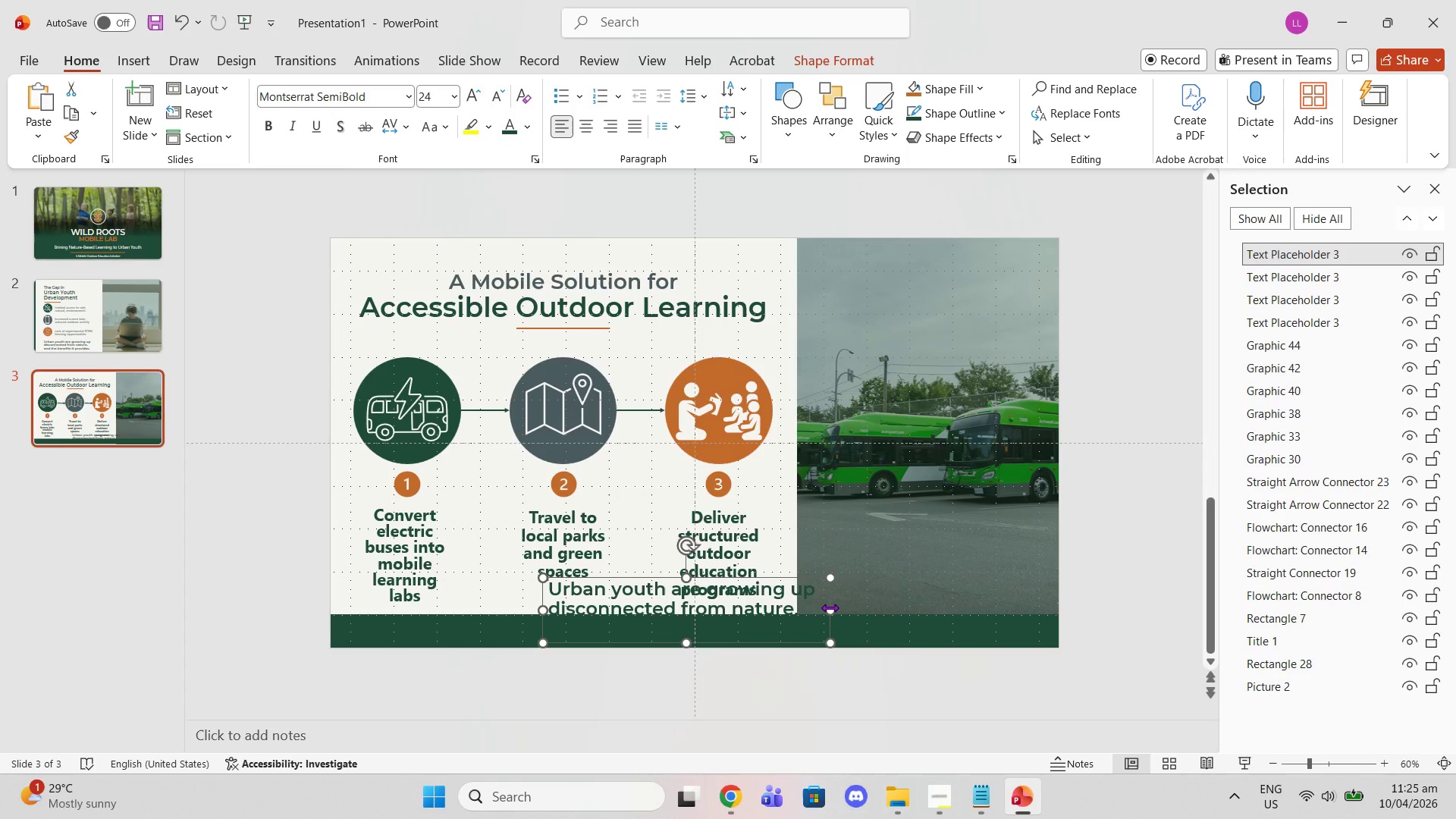 
left_click_drag(start_coordinate=[830, 607], to_coordinate=[908, 614])
 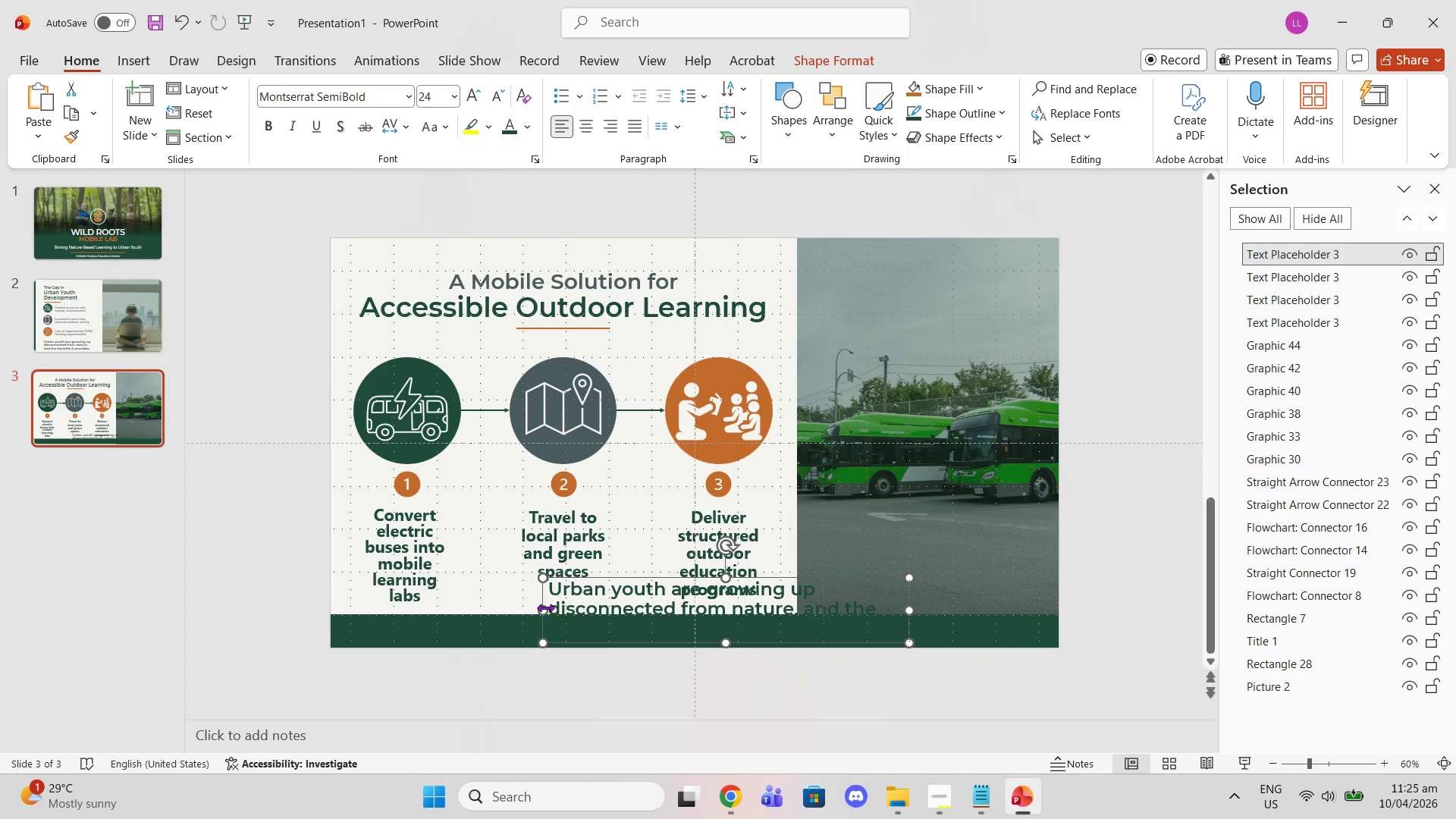 
left_click_drag(start_coordinate=[541, 609], to_coordinate=[475, 604])
 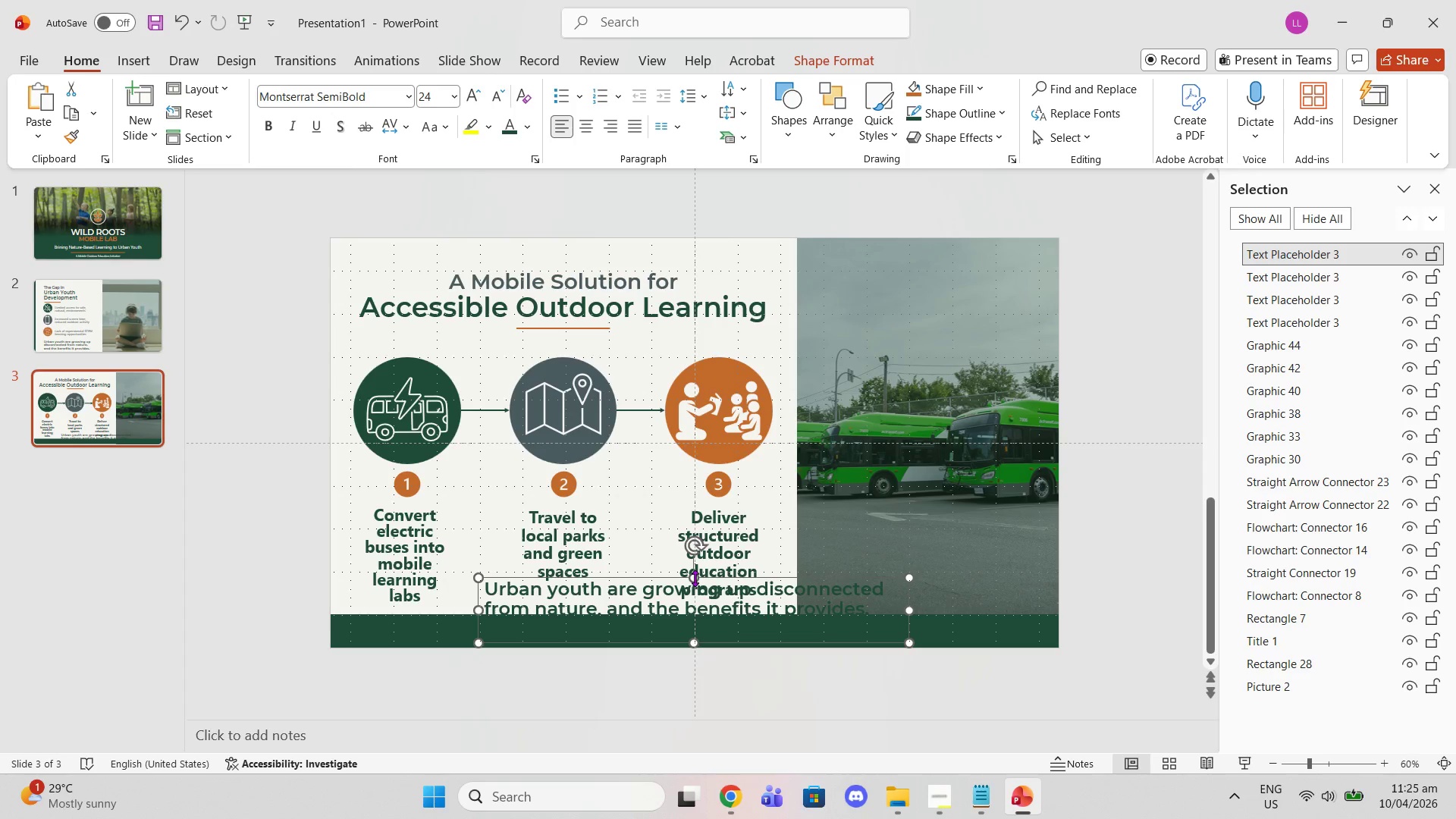 
left_click_drag(start_coordinate=[695, 578], to_coordinate=[694, 616])
 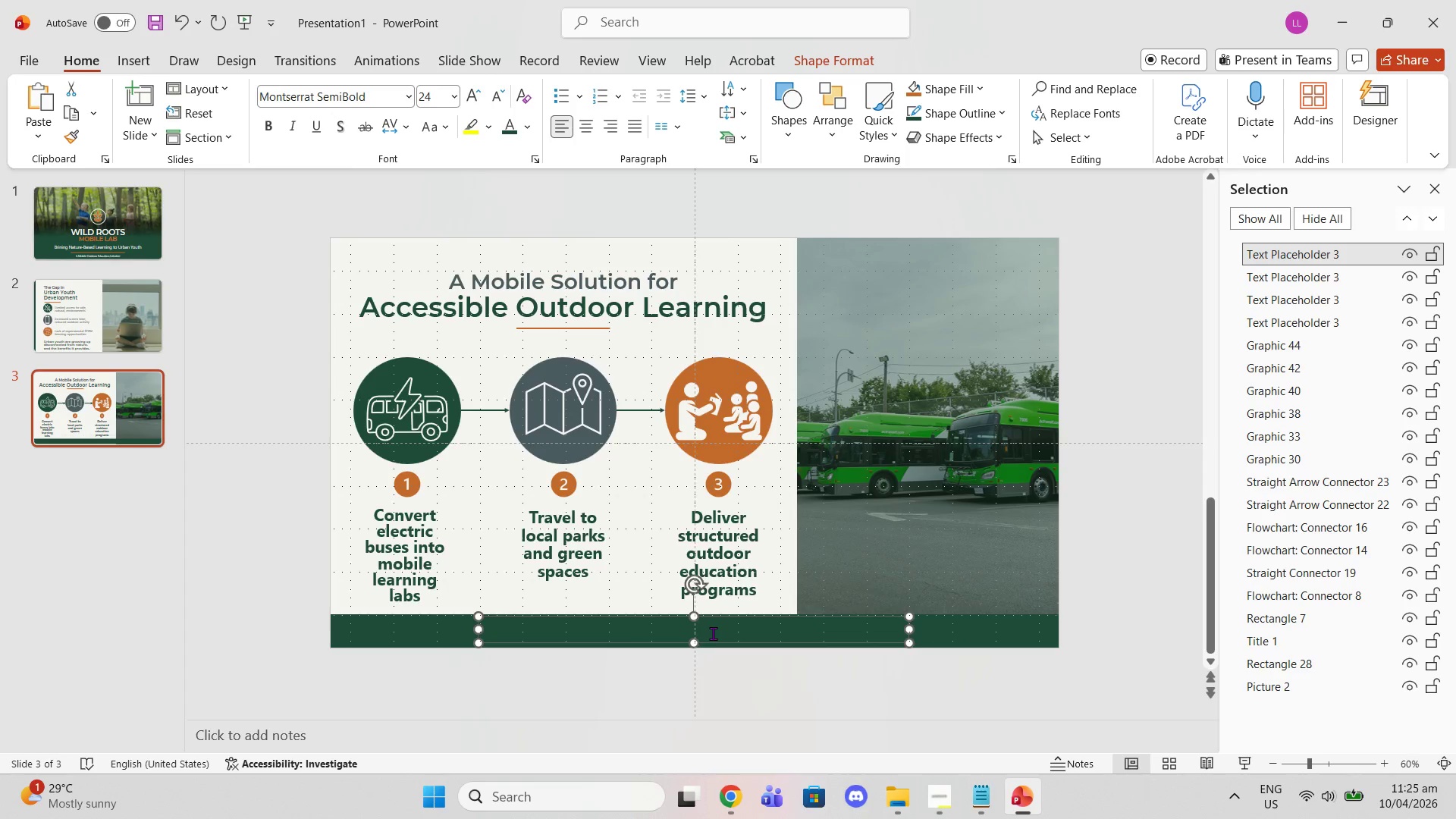 
double_click([712, 633])
 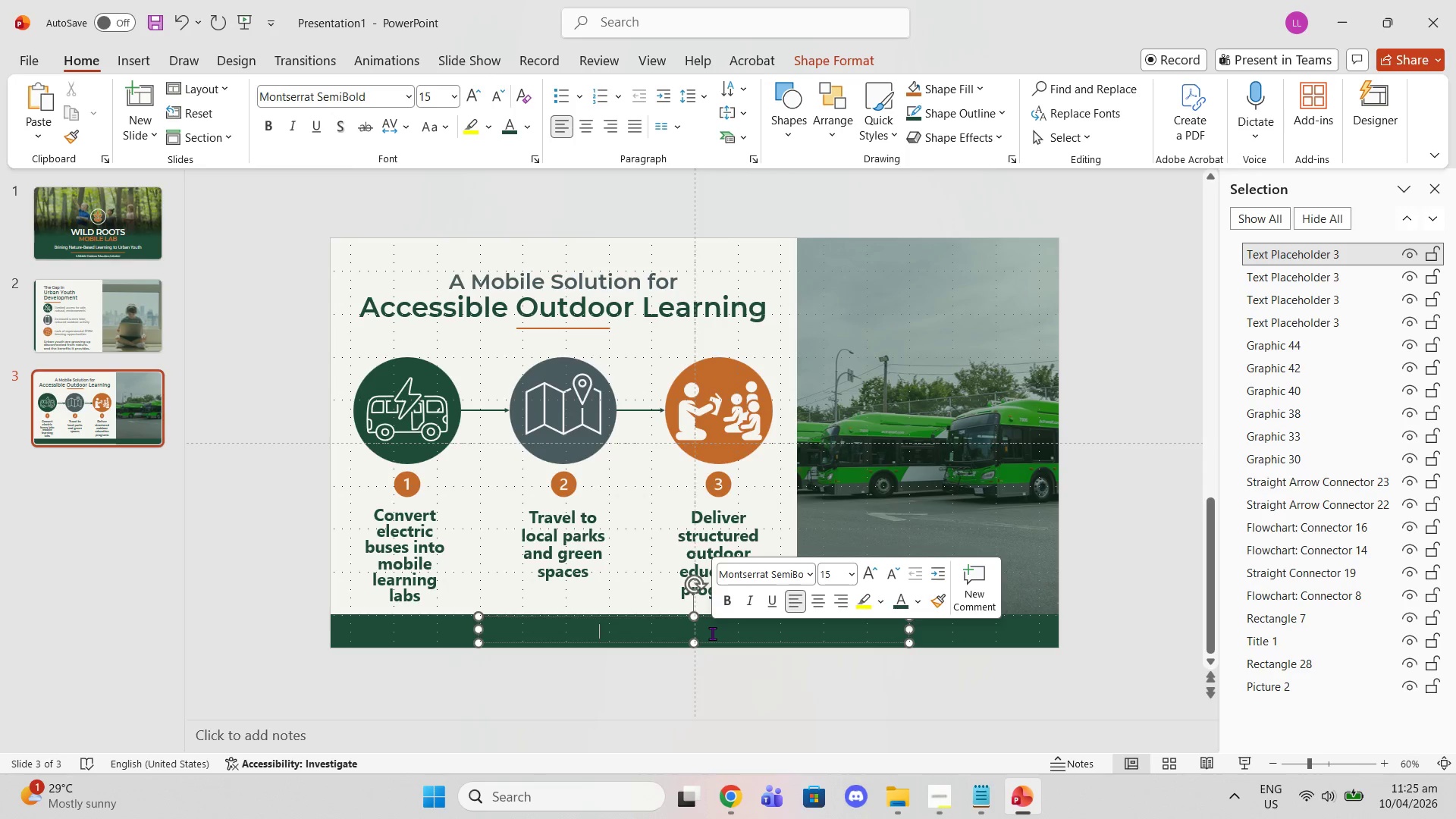 
triple_click([712, 633])
 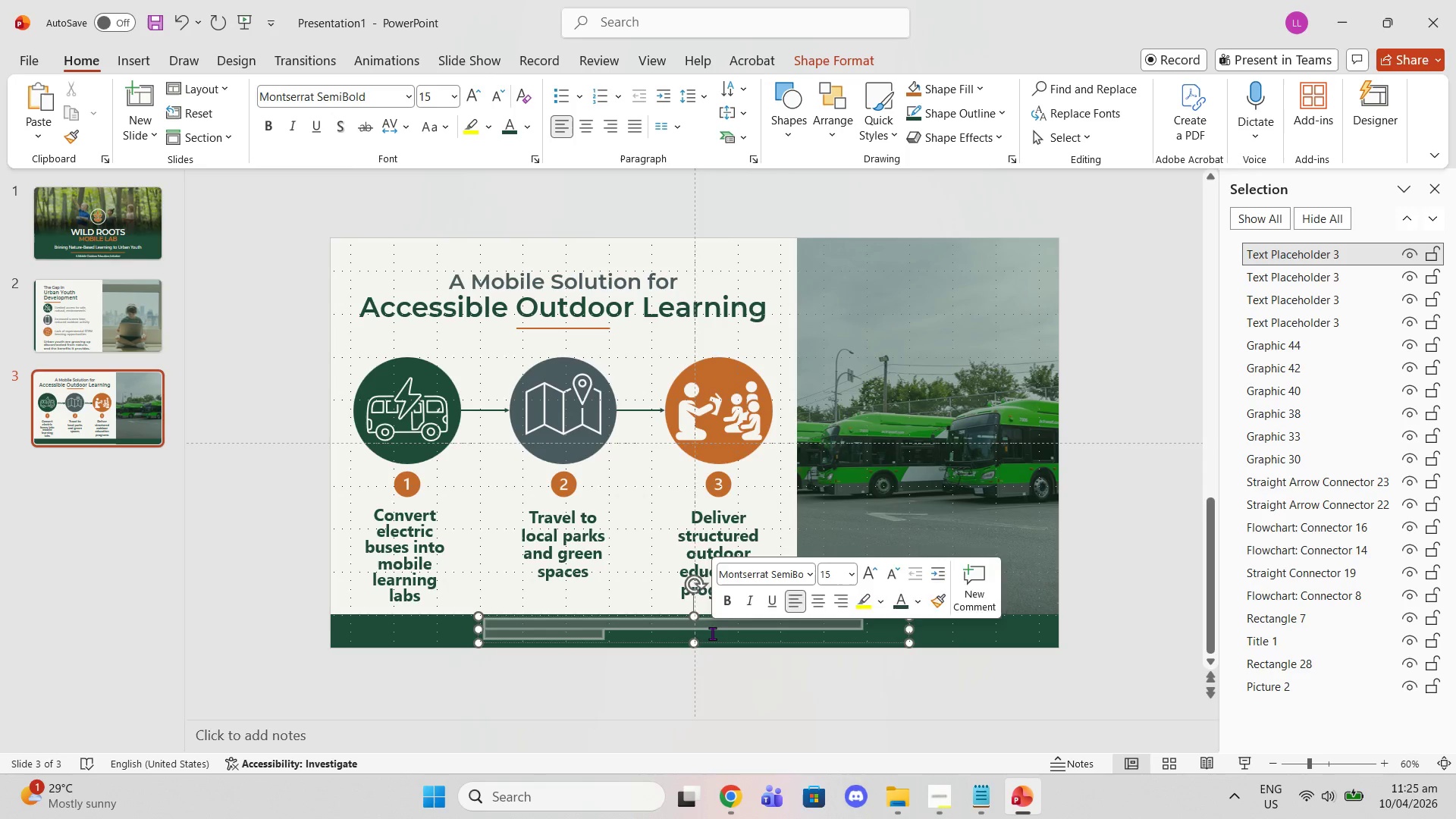 
triple_click([712, 633])
 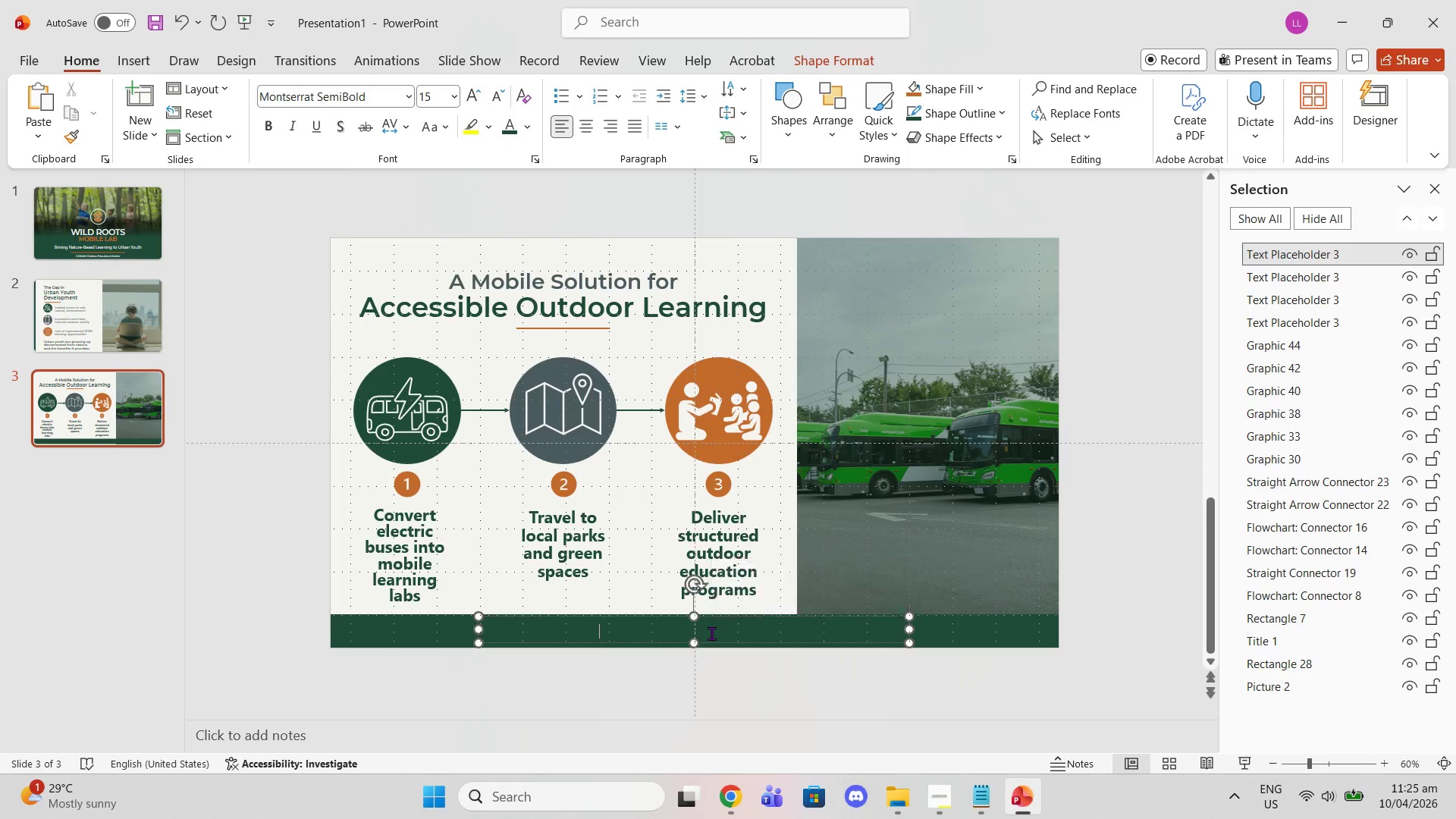 
triple_click([711, 633])
 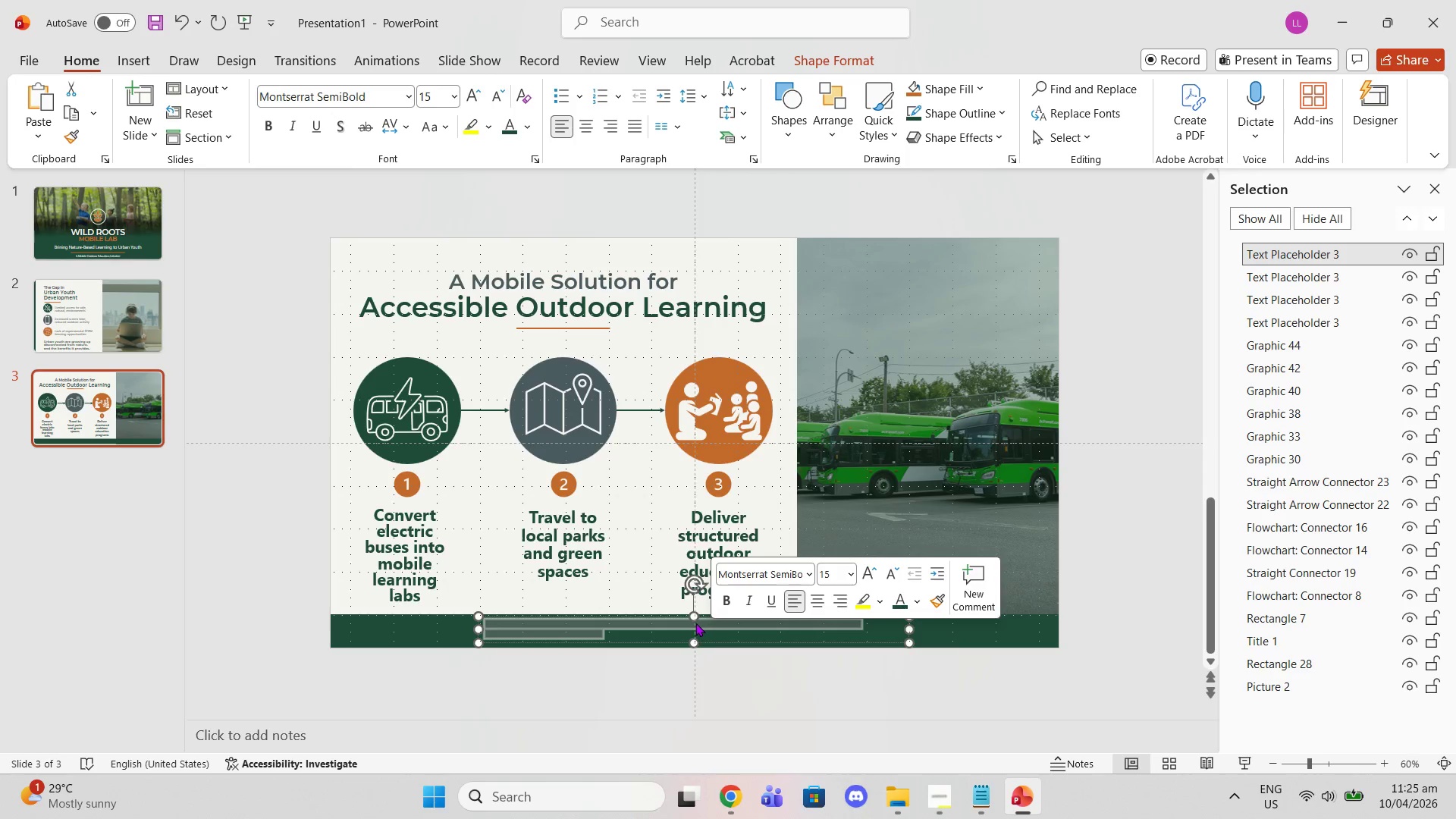 
key(Backspace)
 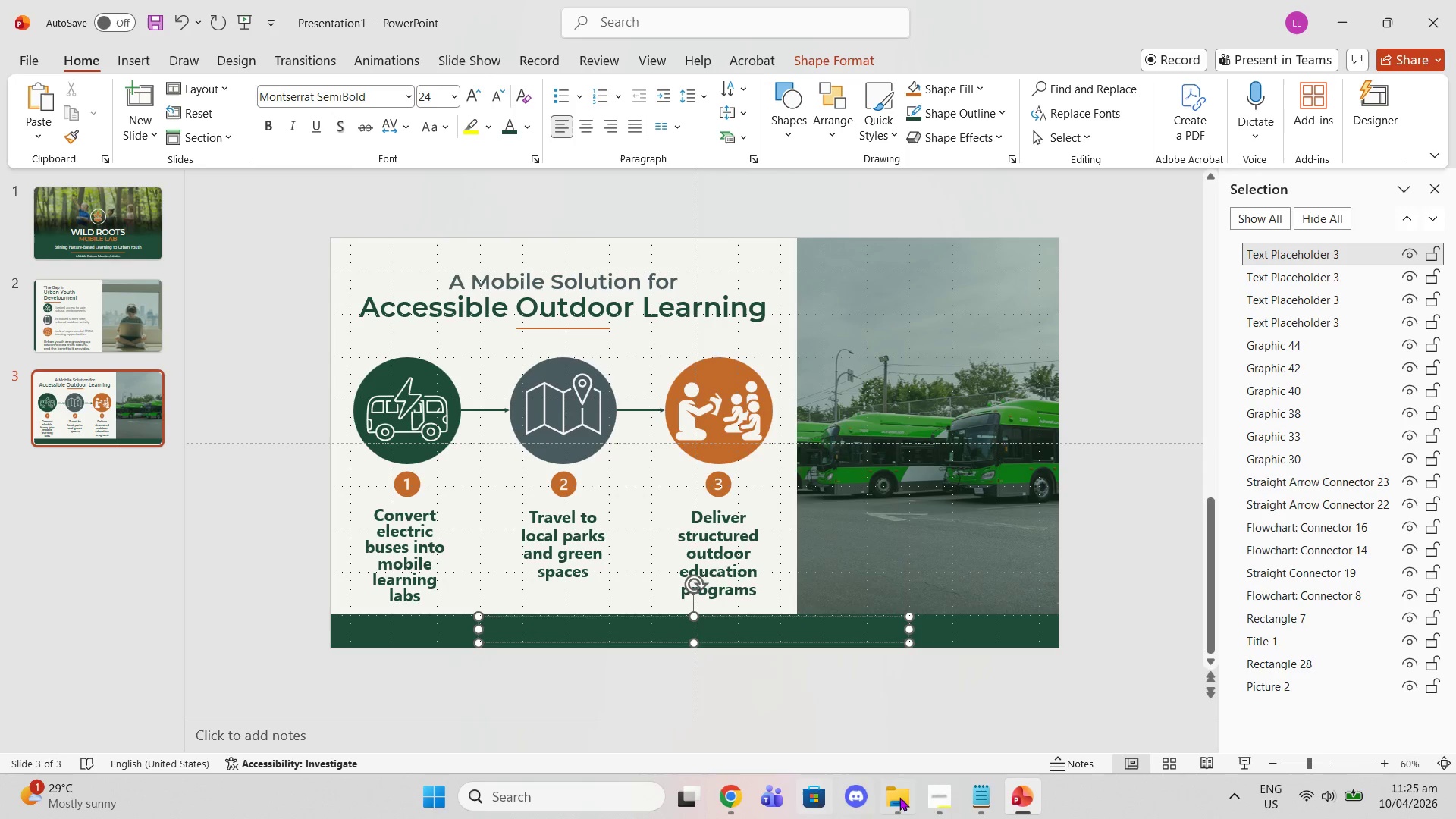 
left_click([967, 797])
 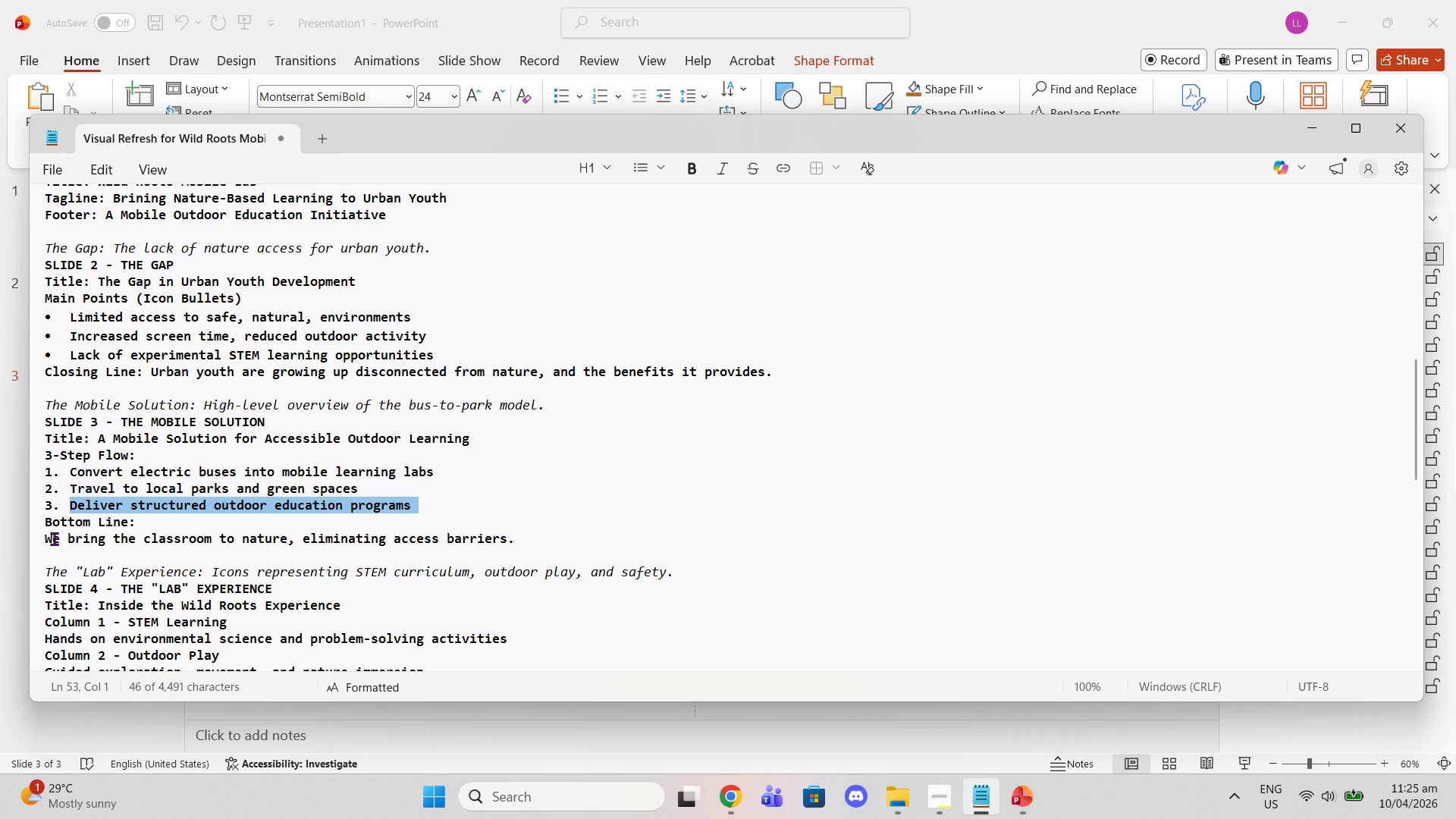 
left_click_drag(start_coordinate=[46, 538], to_coordinate=[515, 535])
 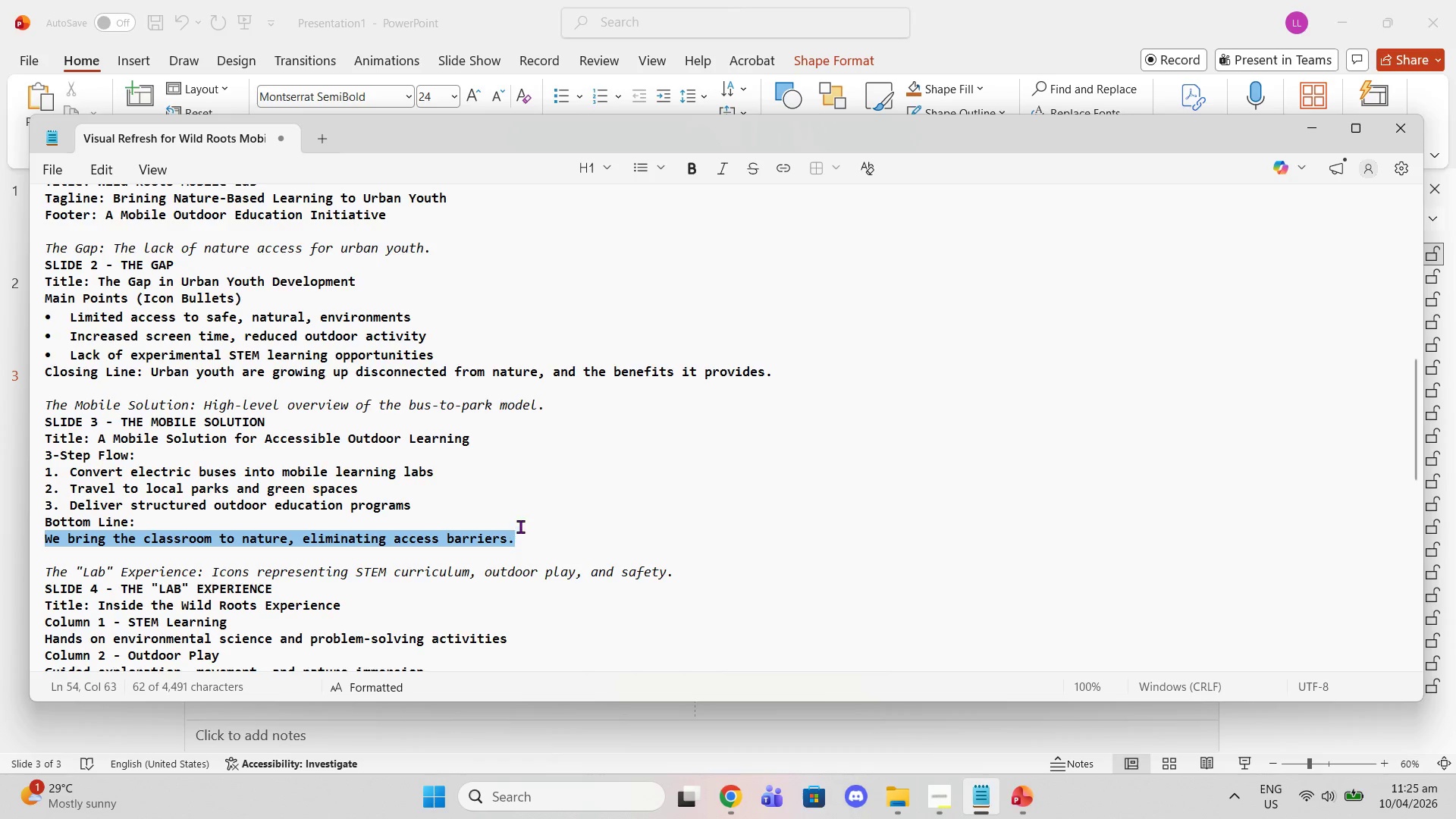 
key(Control+C)
 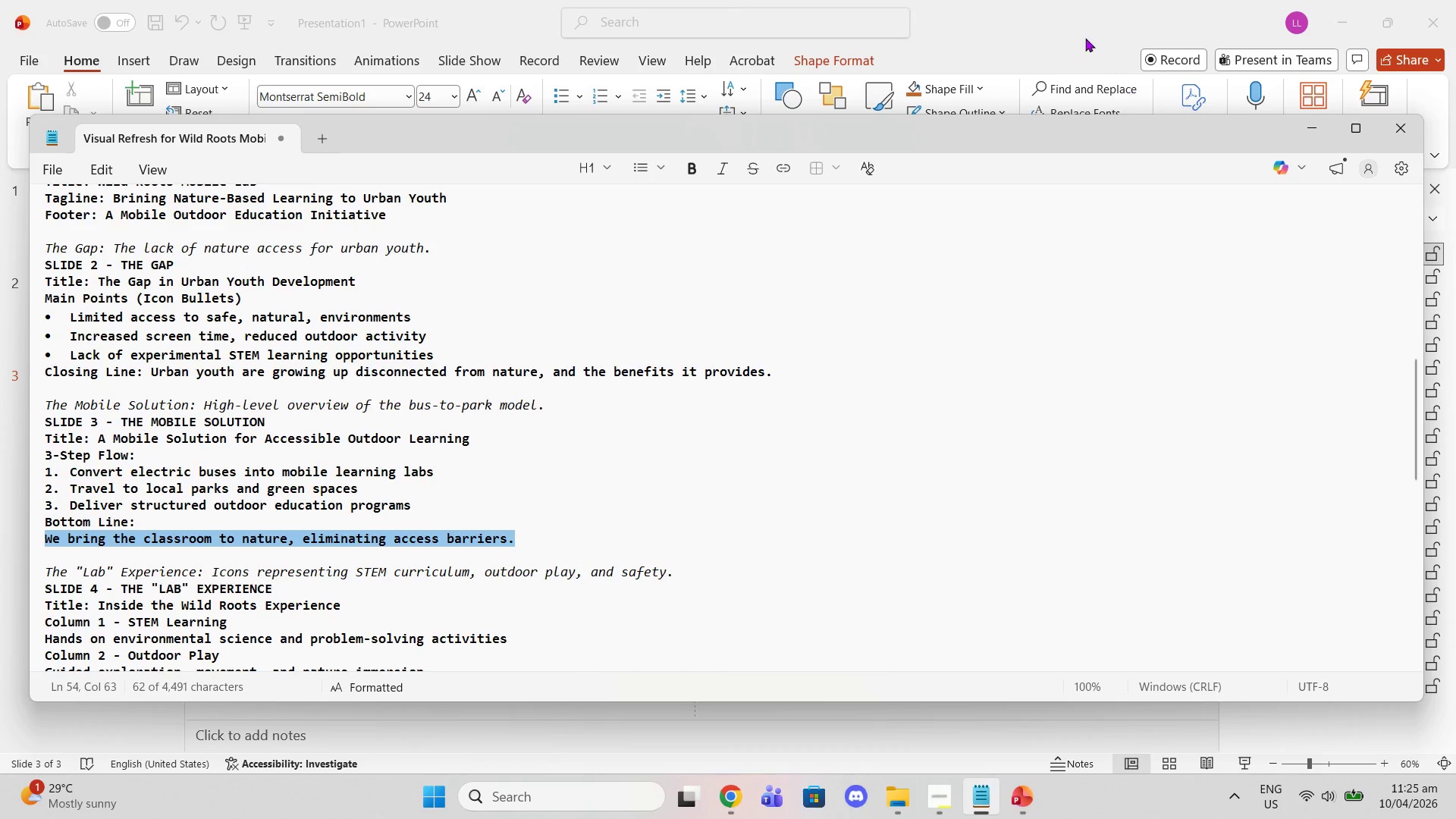 
left_click([1080, 33])
 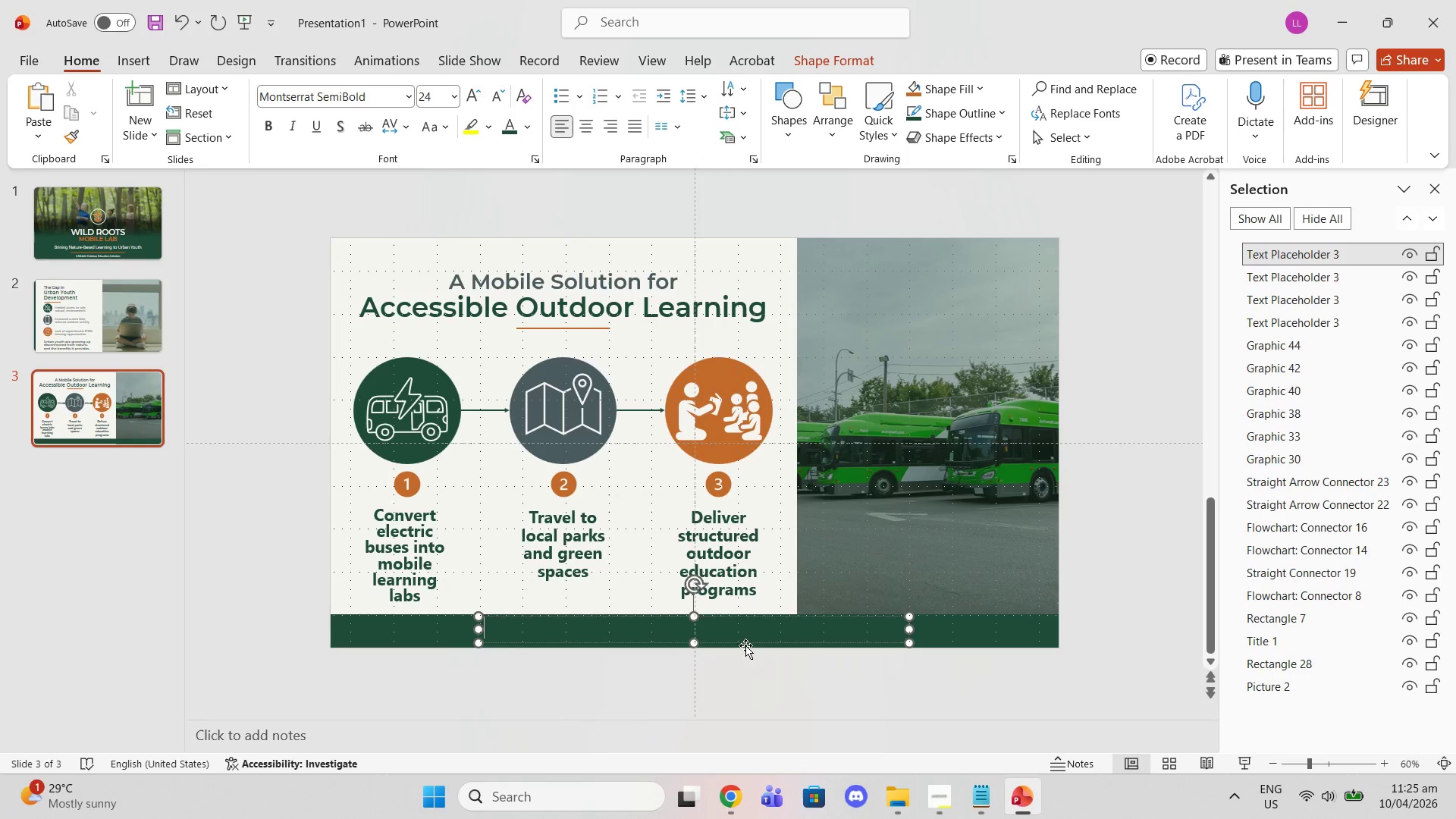 
key(Control+V)
 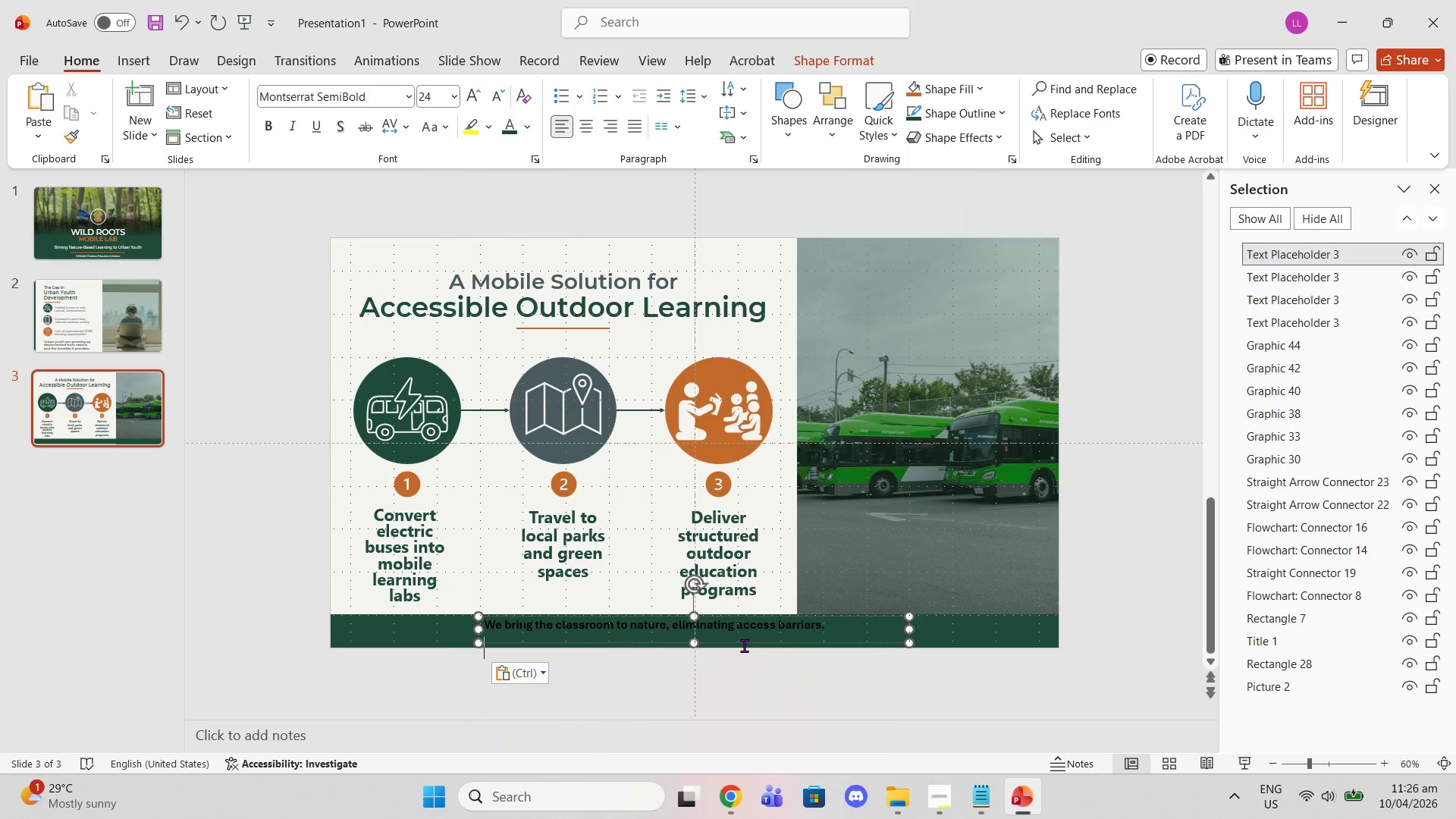 
key(Control+ControlLeft)
 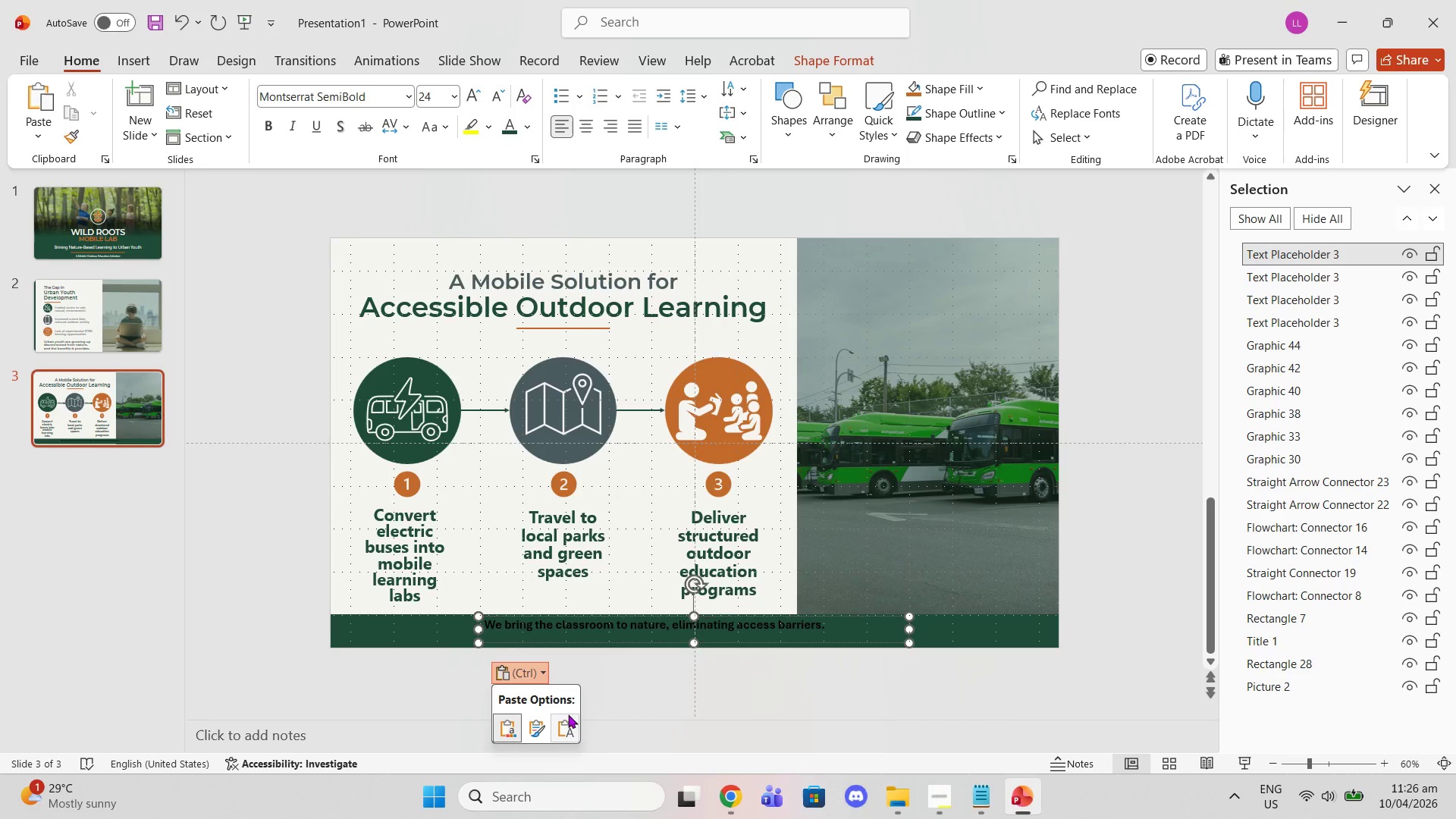 
left_click([576, 731])
 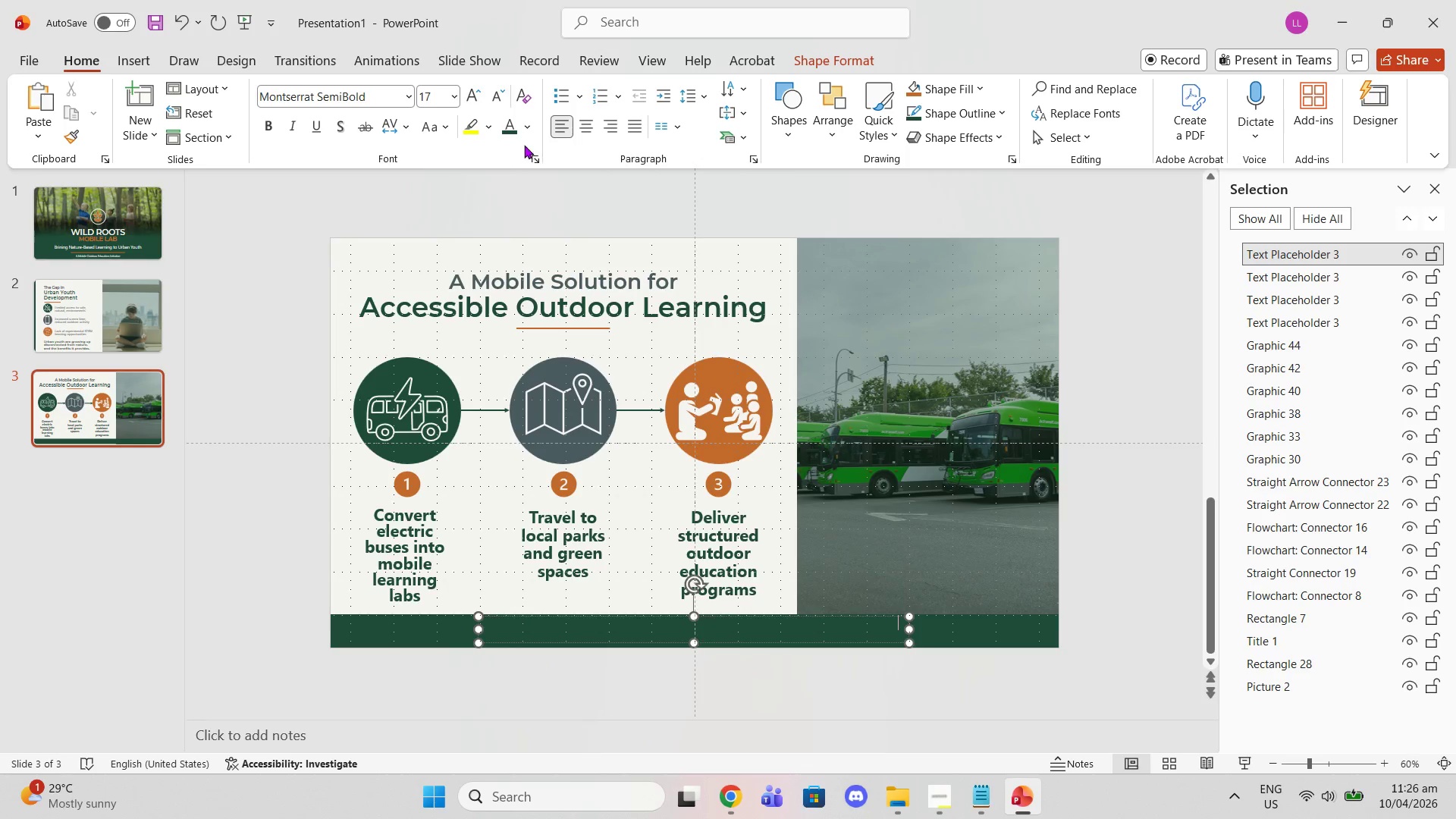 
left_click([525, 135])
 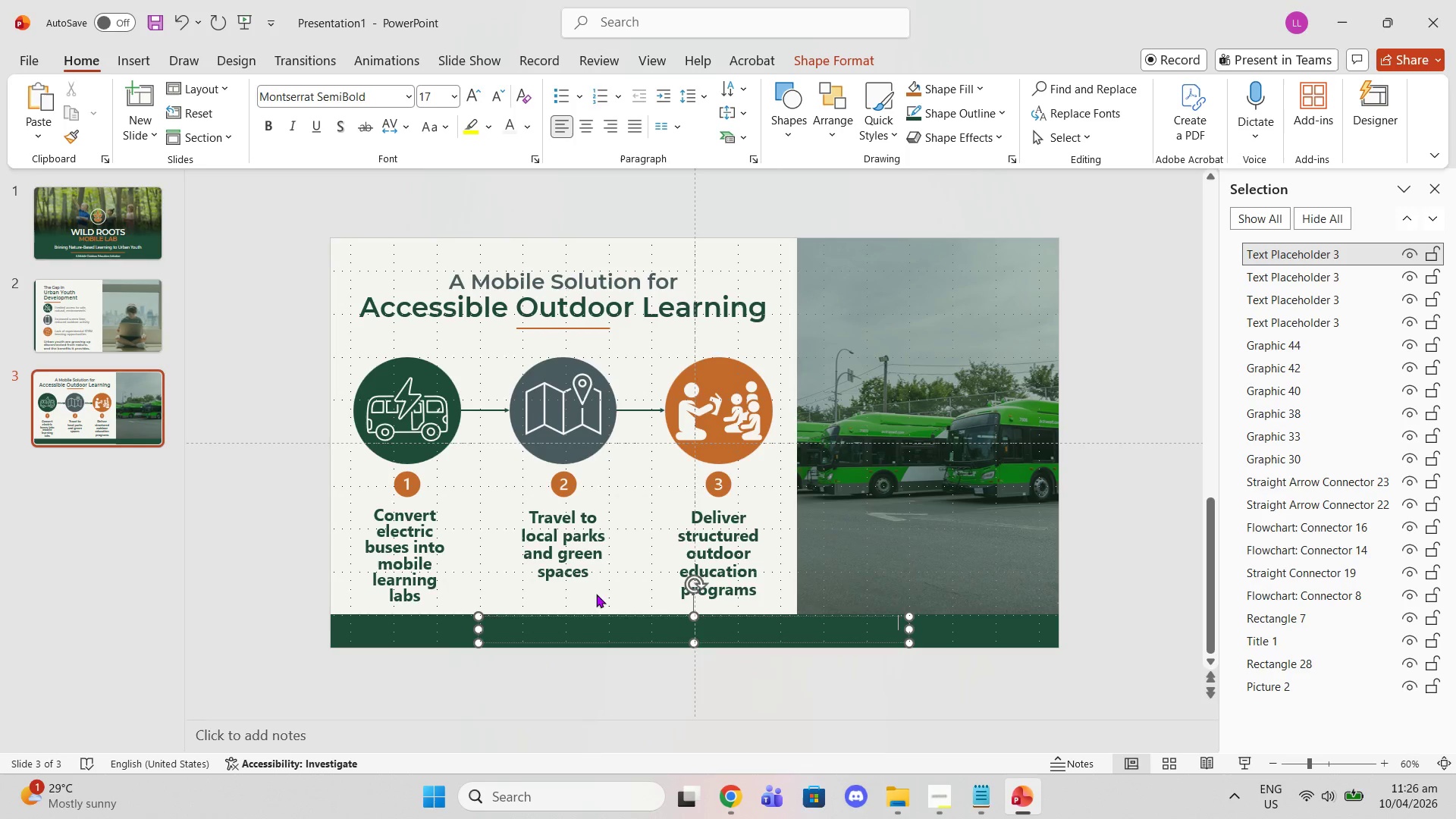 
double_click([604, 626])
 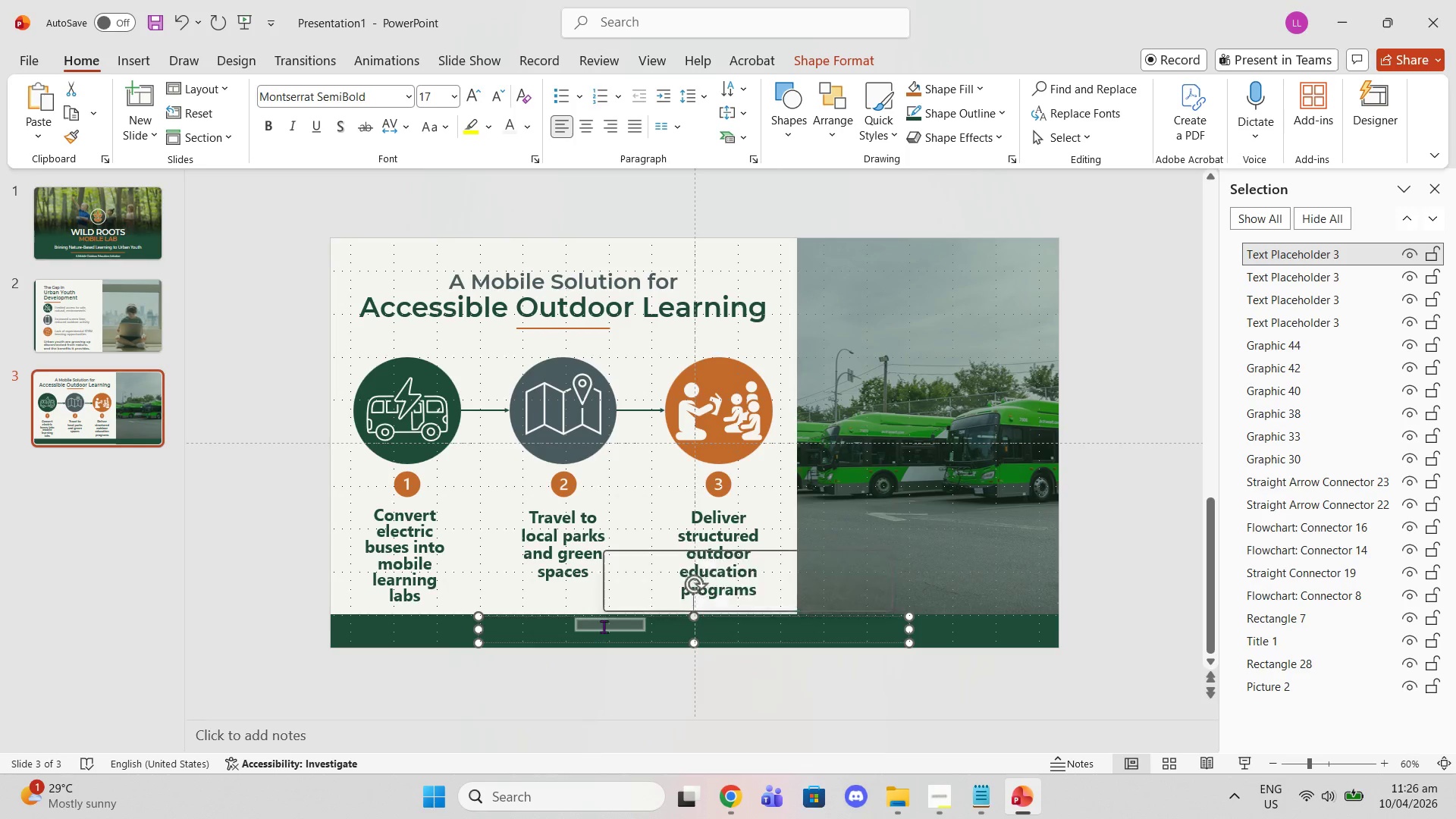 
triple_click([604, 626])
 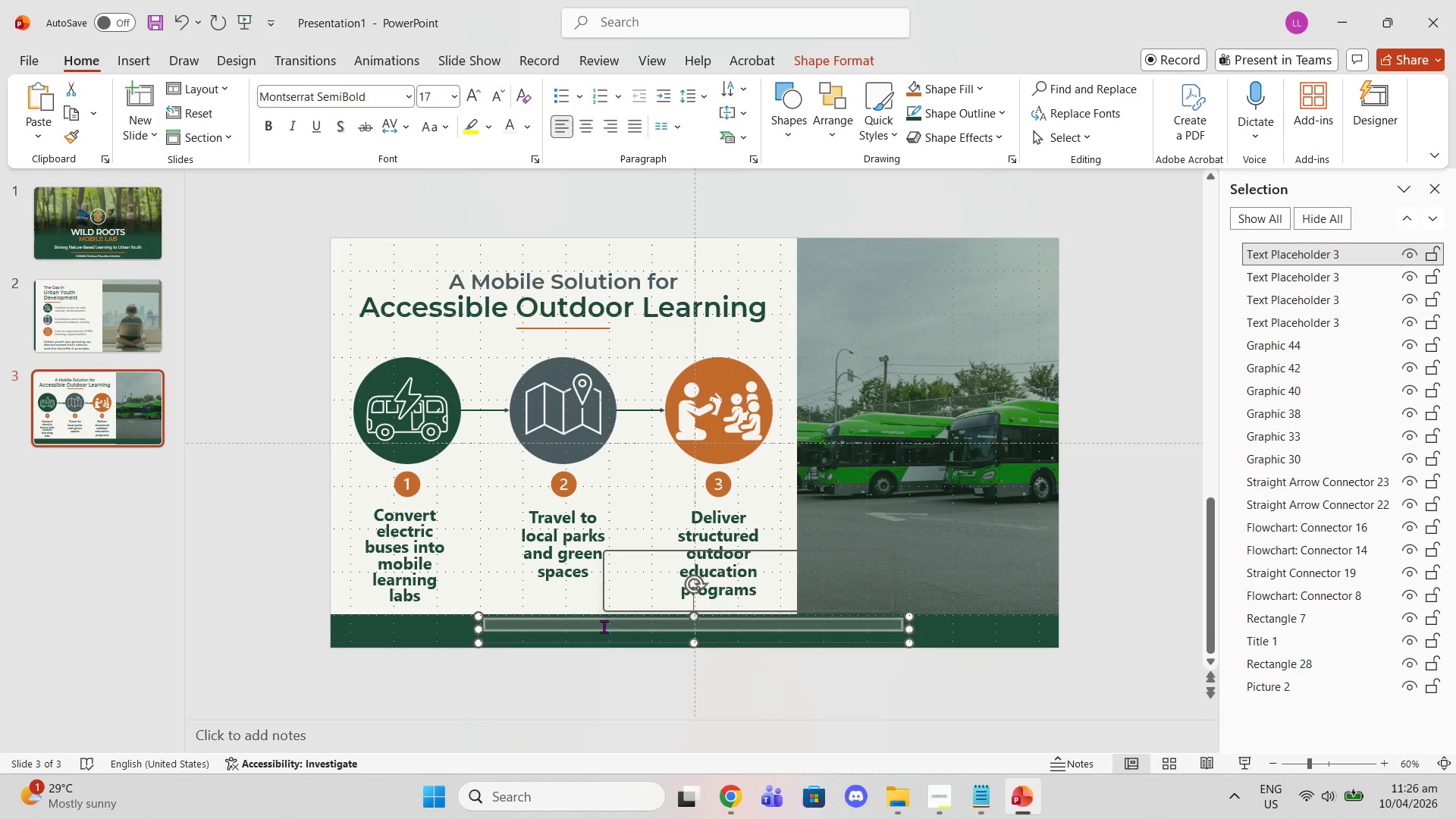 
triple_click([604, 626])
 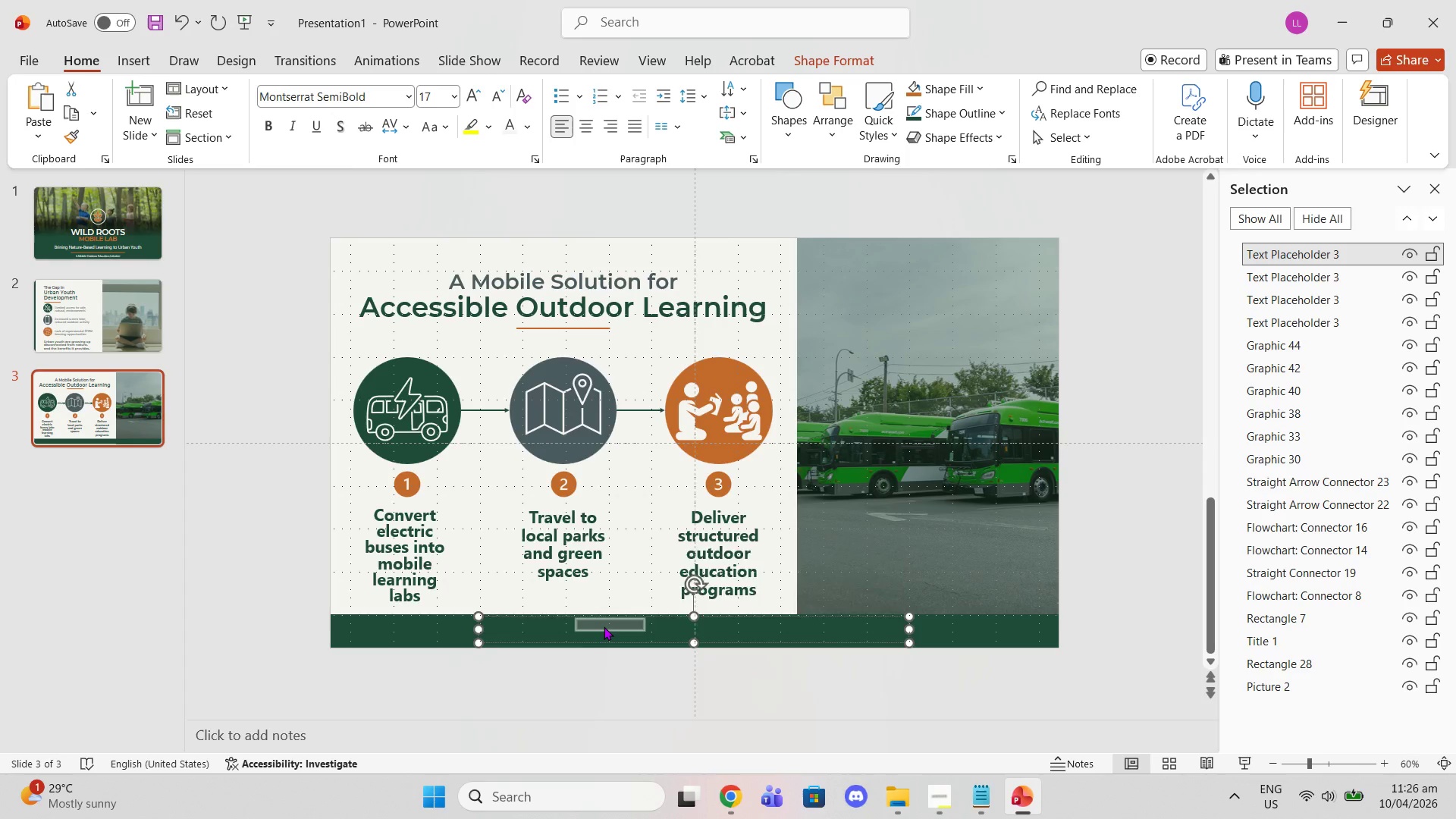 
triple_click([604, 626])
 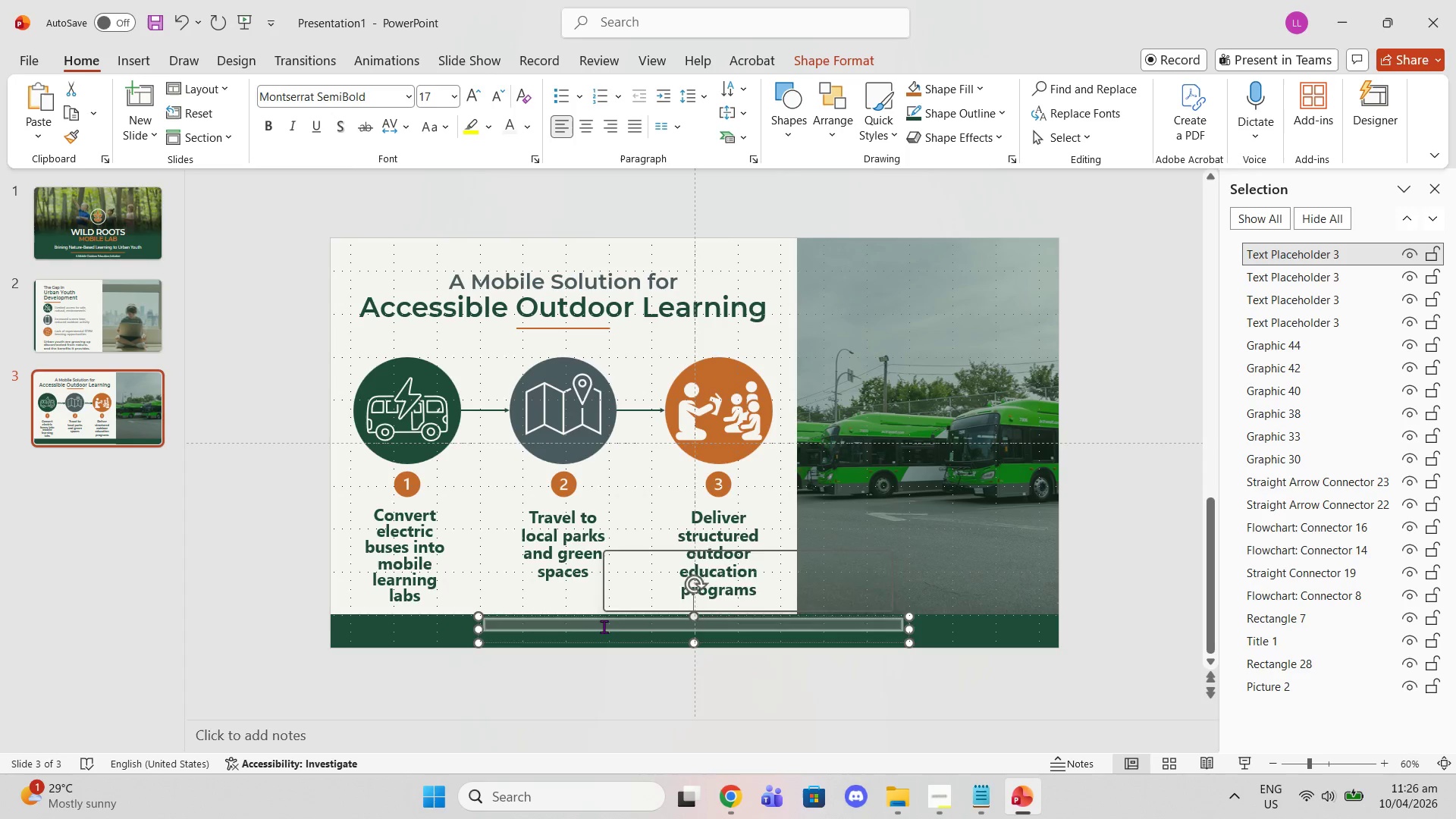 
triple_click([604, 626])
 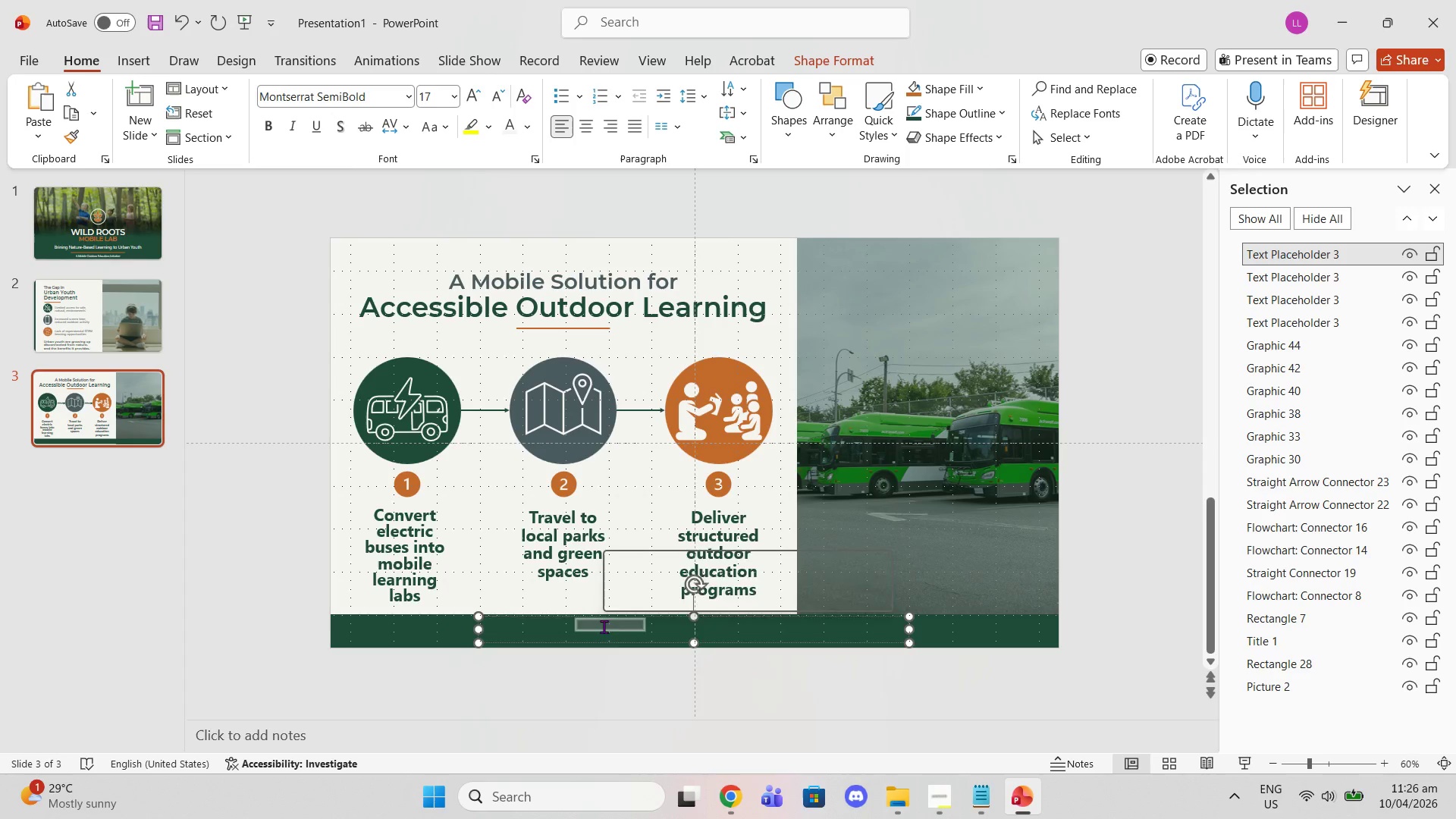 
triple_click([604, 626])
 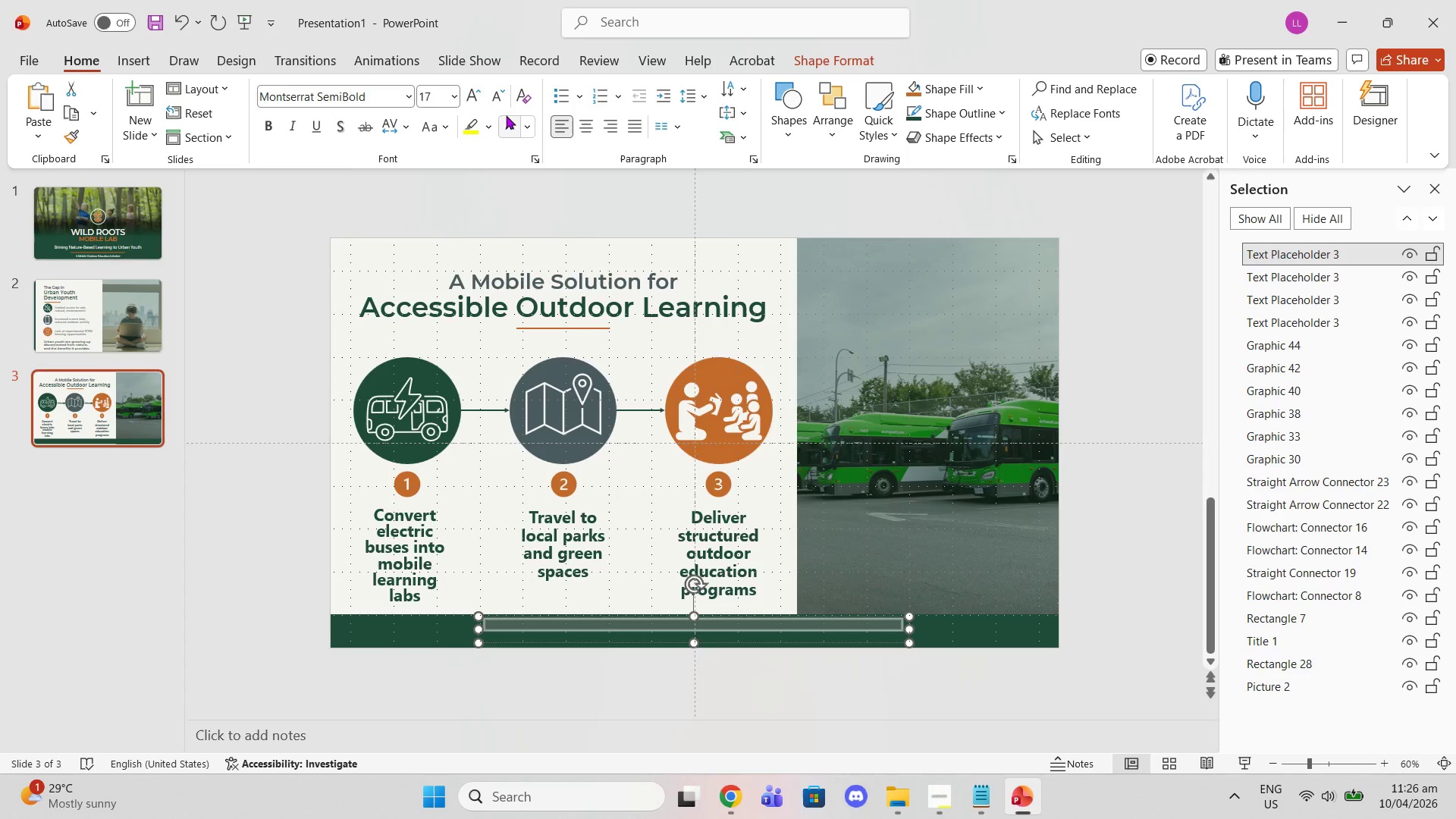 
left_click([512, 116])
 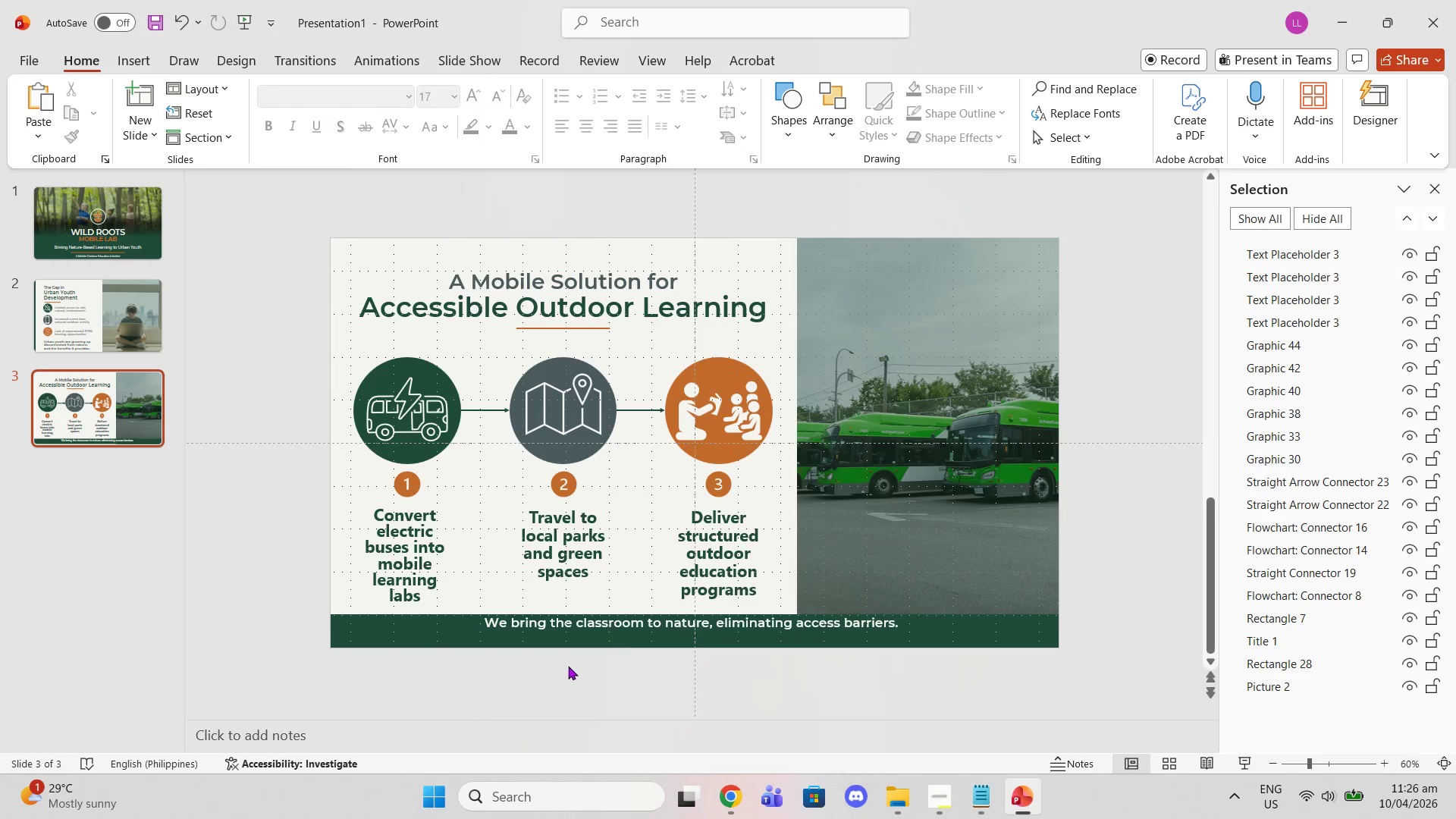 
left_click([657, 635])
 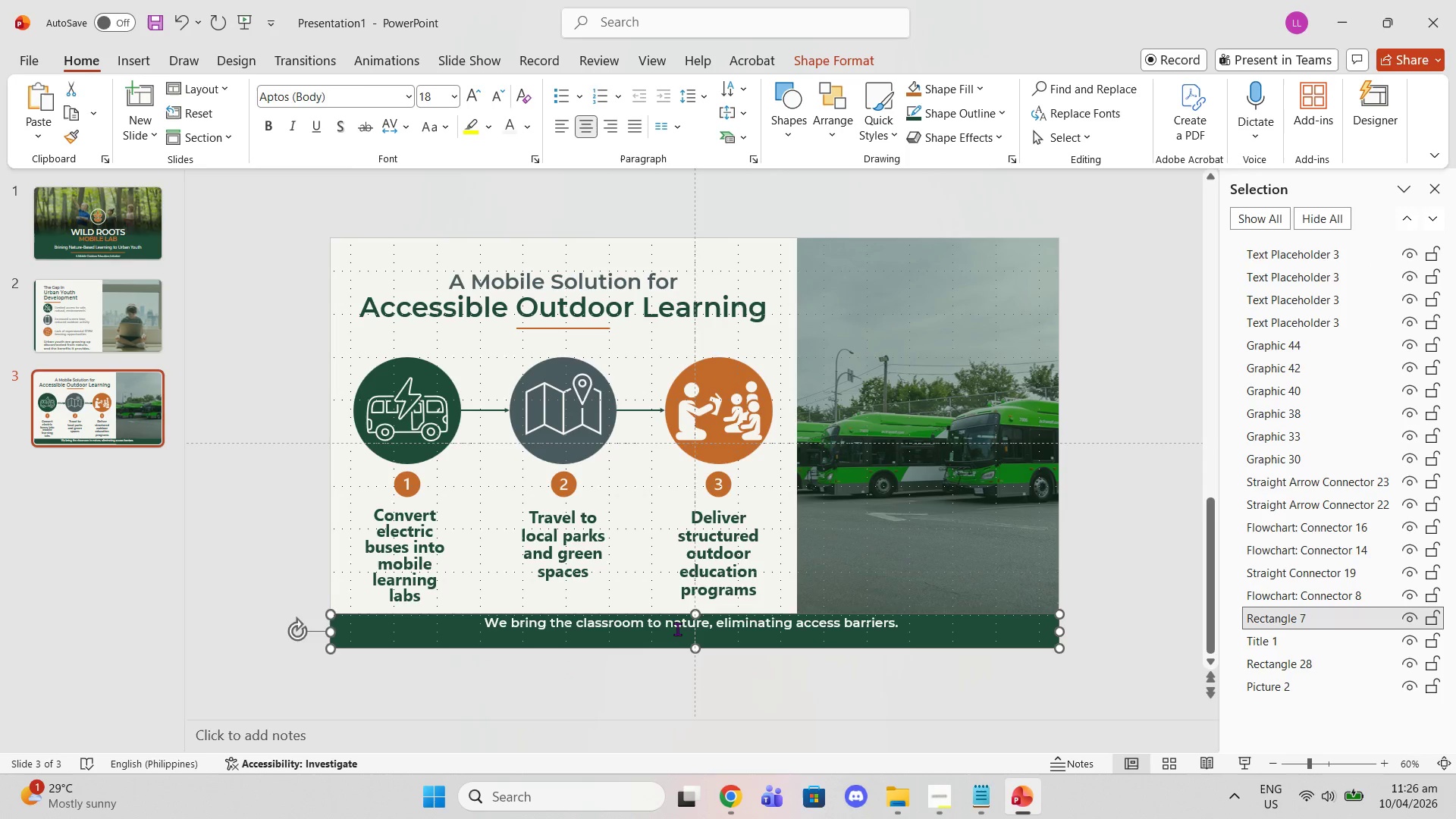 
left_click([677, 629])
 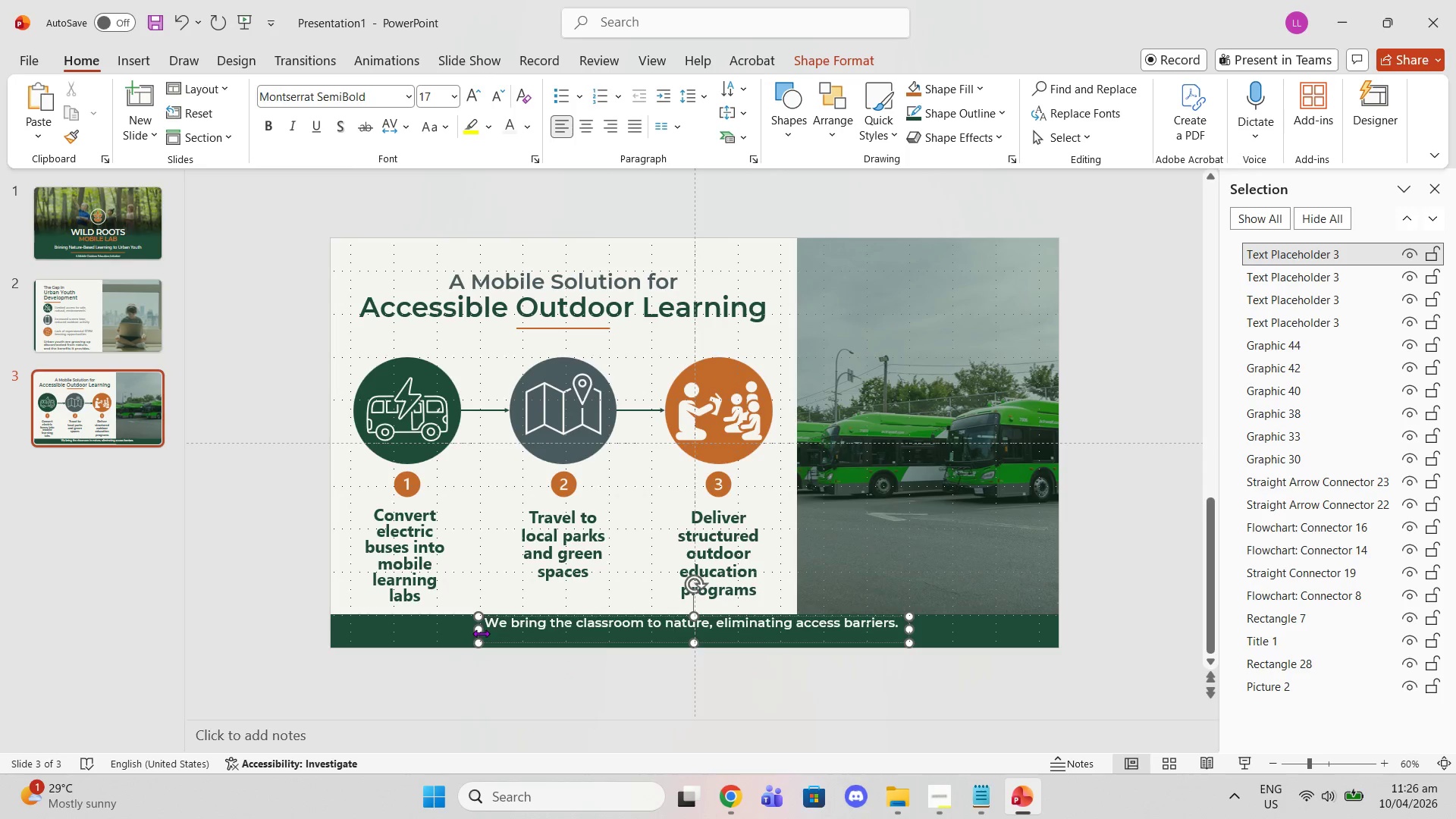 
left_click_drag(start_coordinate=[475, 630], to_coordinate=[388, 610])
 